 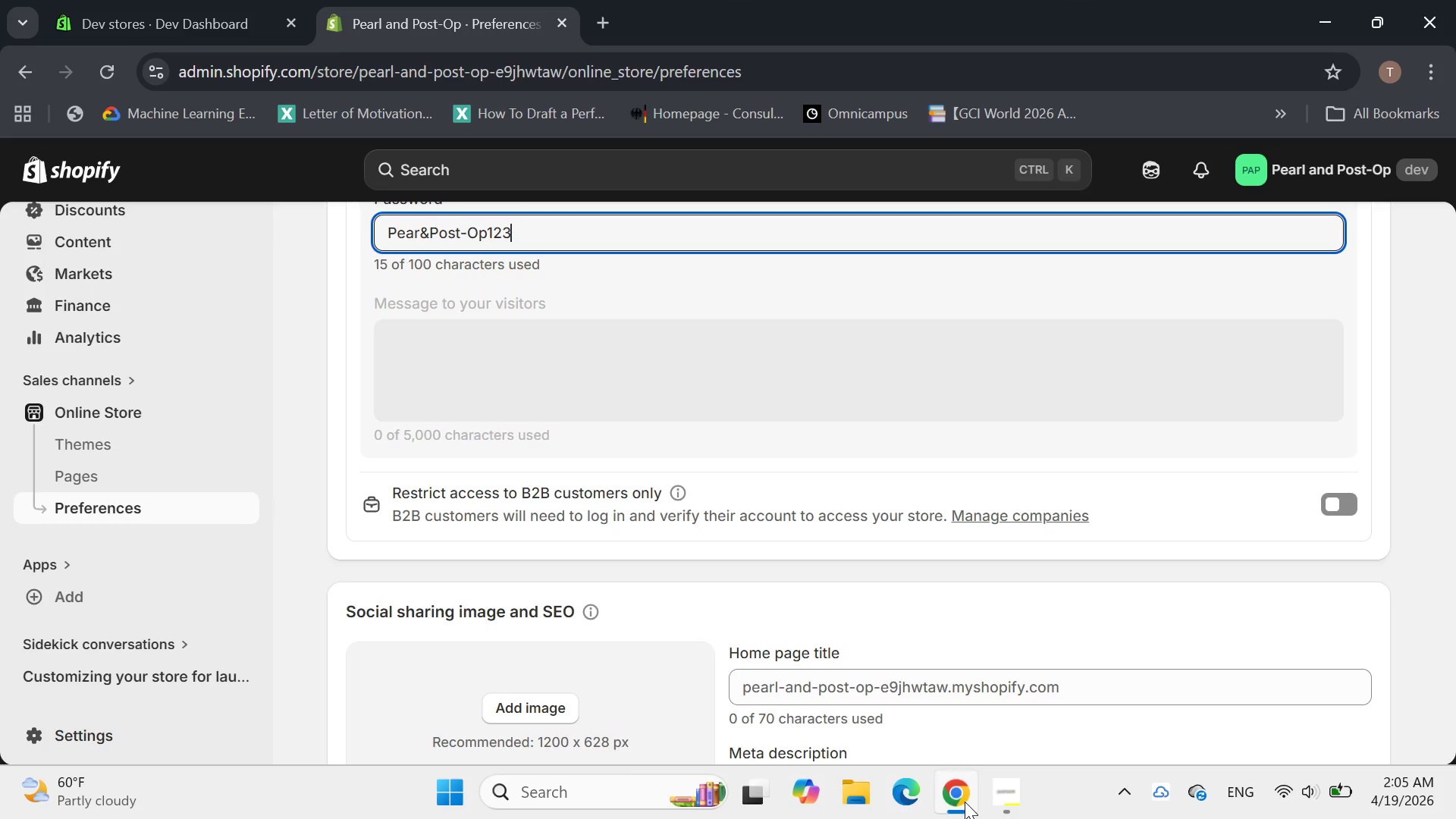 
left_click([115, 286])
 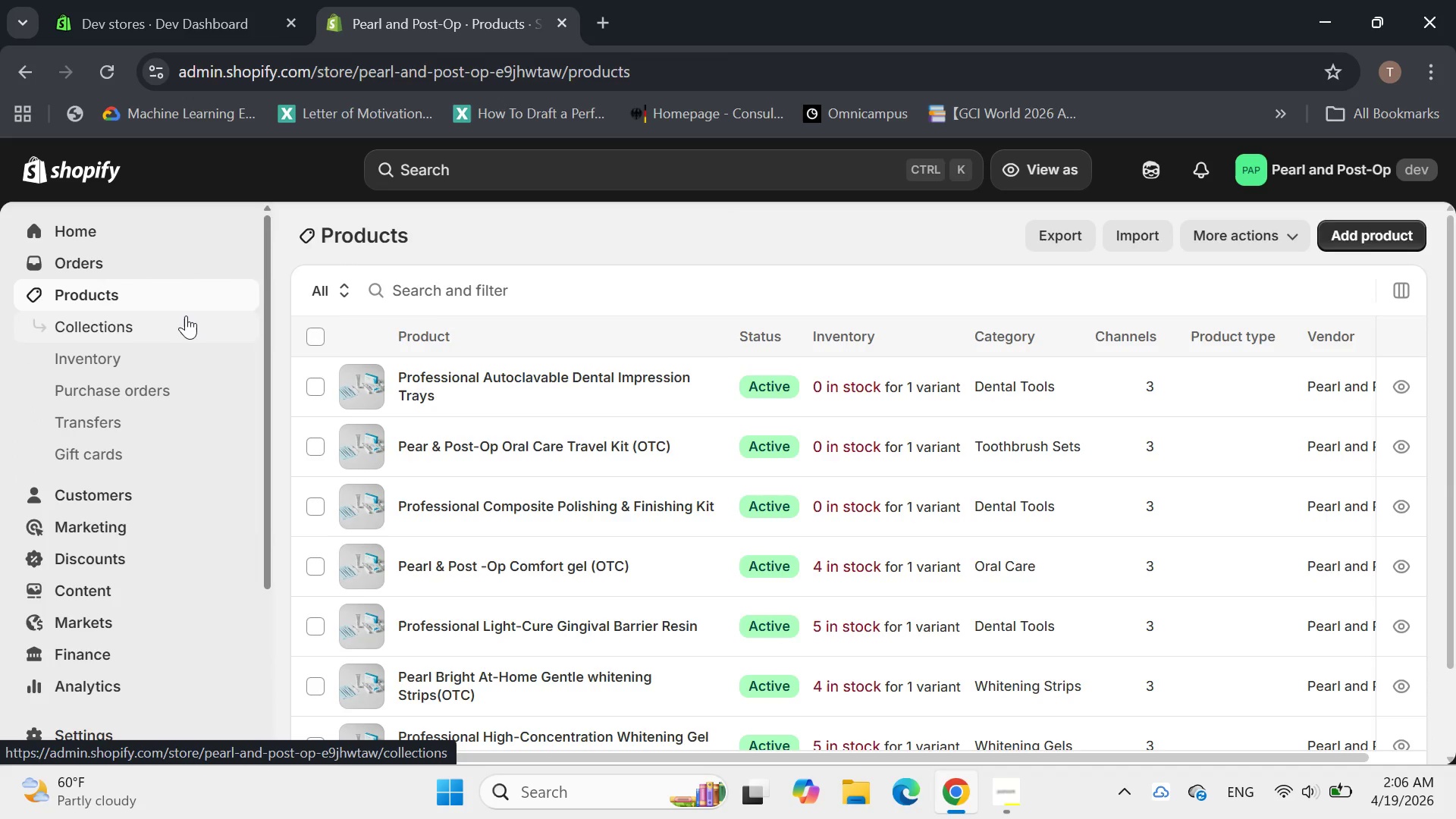 
wait(7.52)
 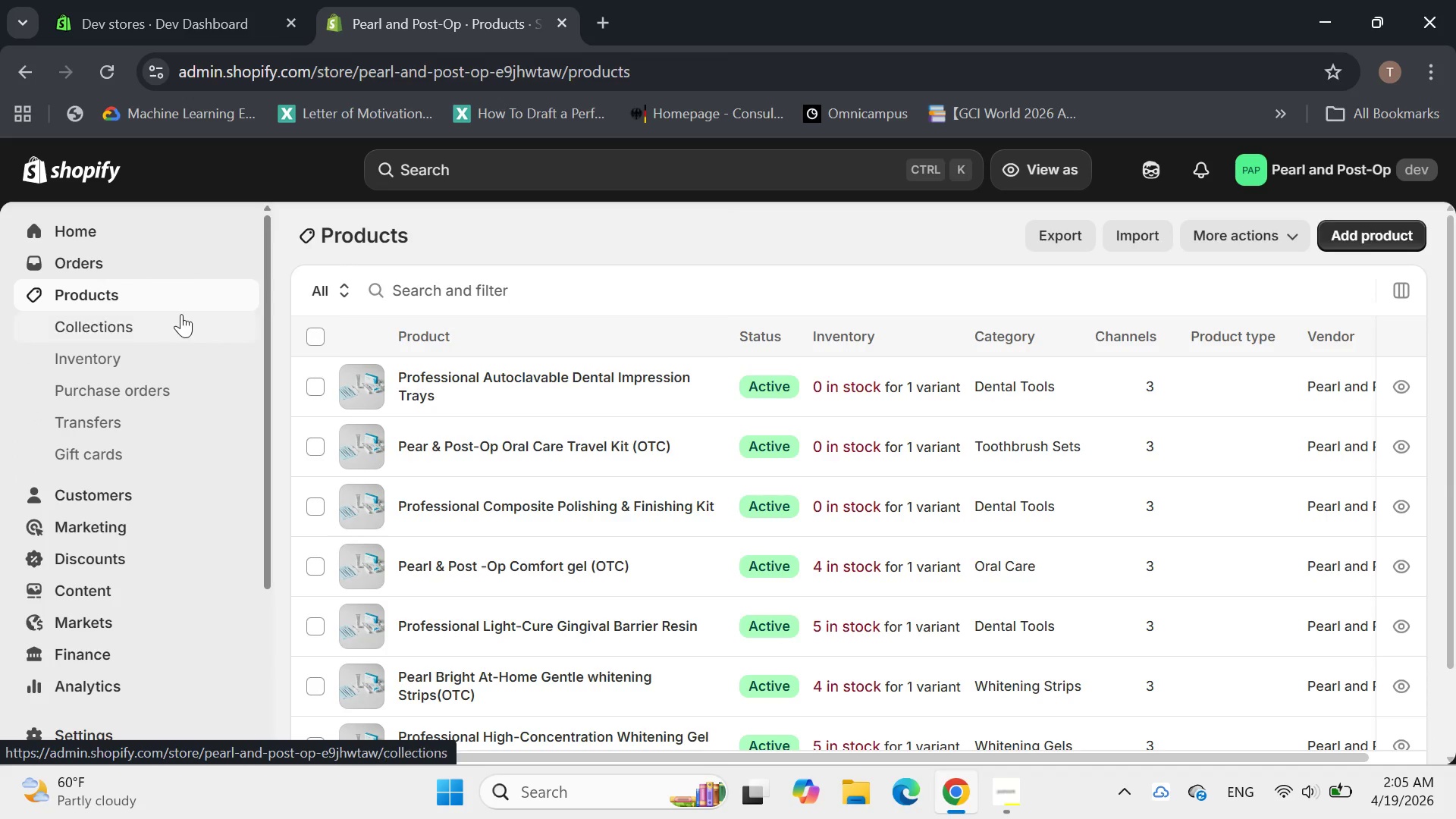 
left_click([1362, 237])
 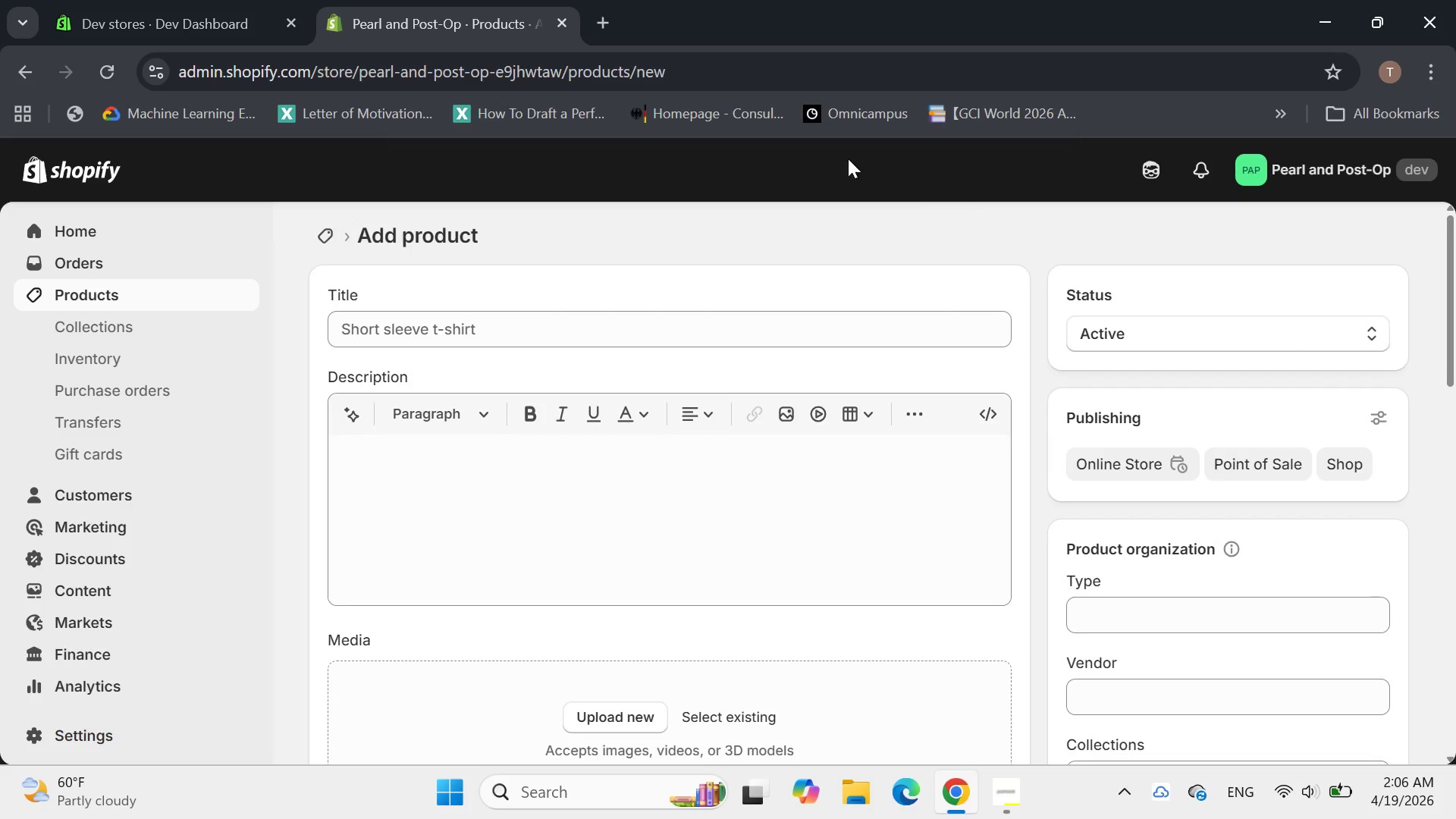 
left_click([601, 325])
 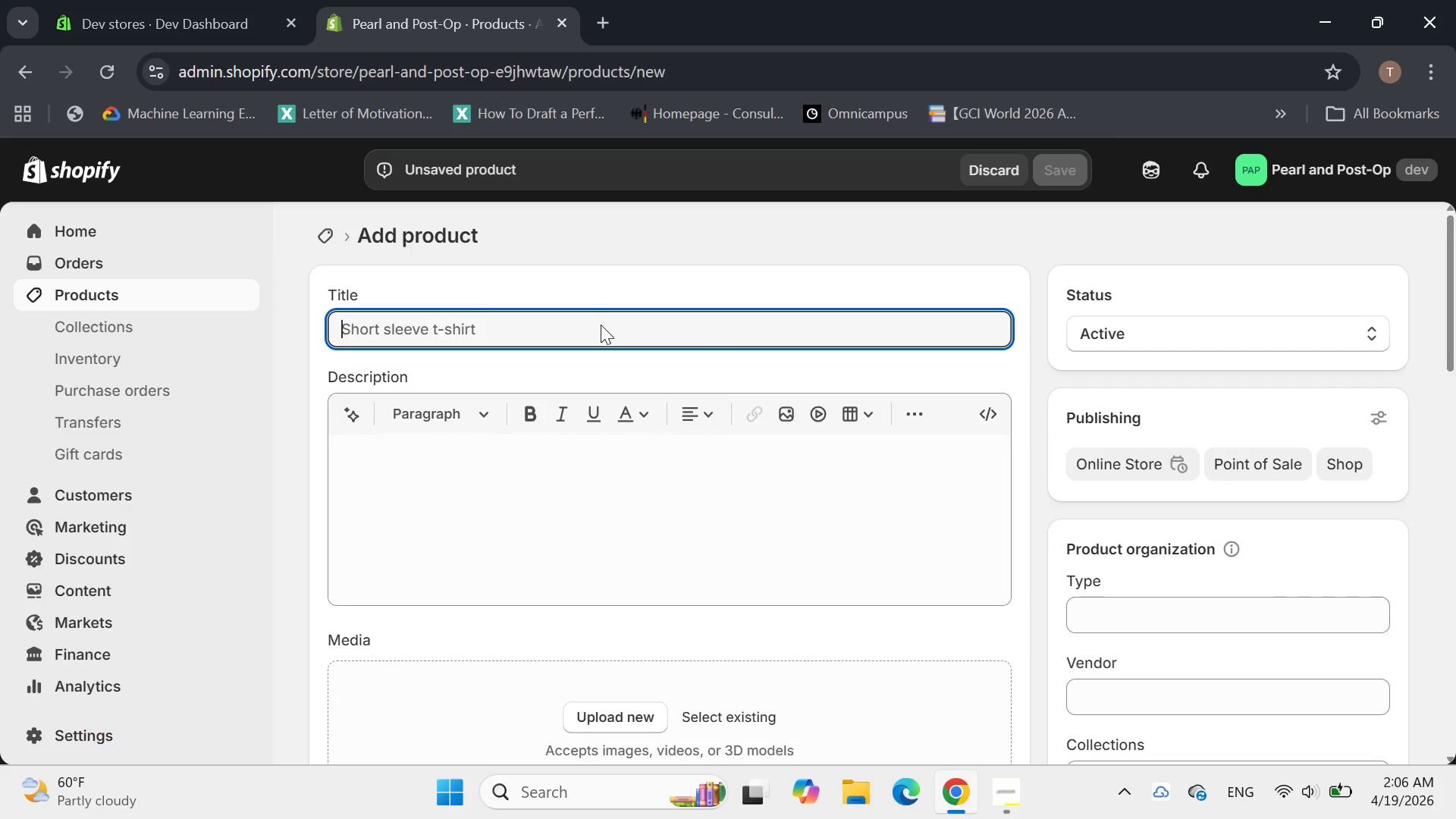 
hold_key(key=ShiftLeft, duration=0.42)
 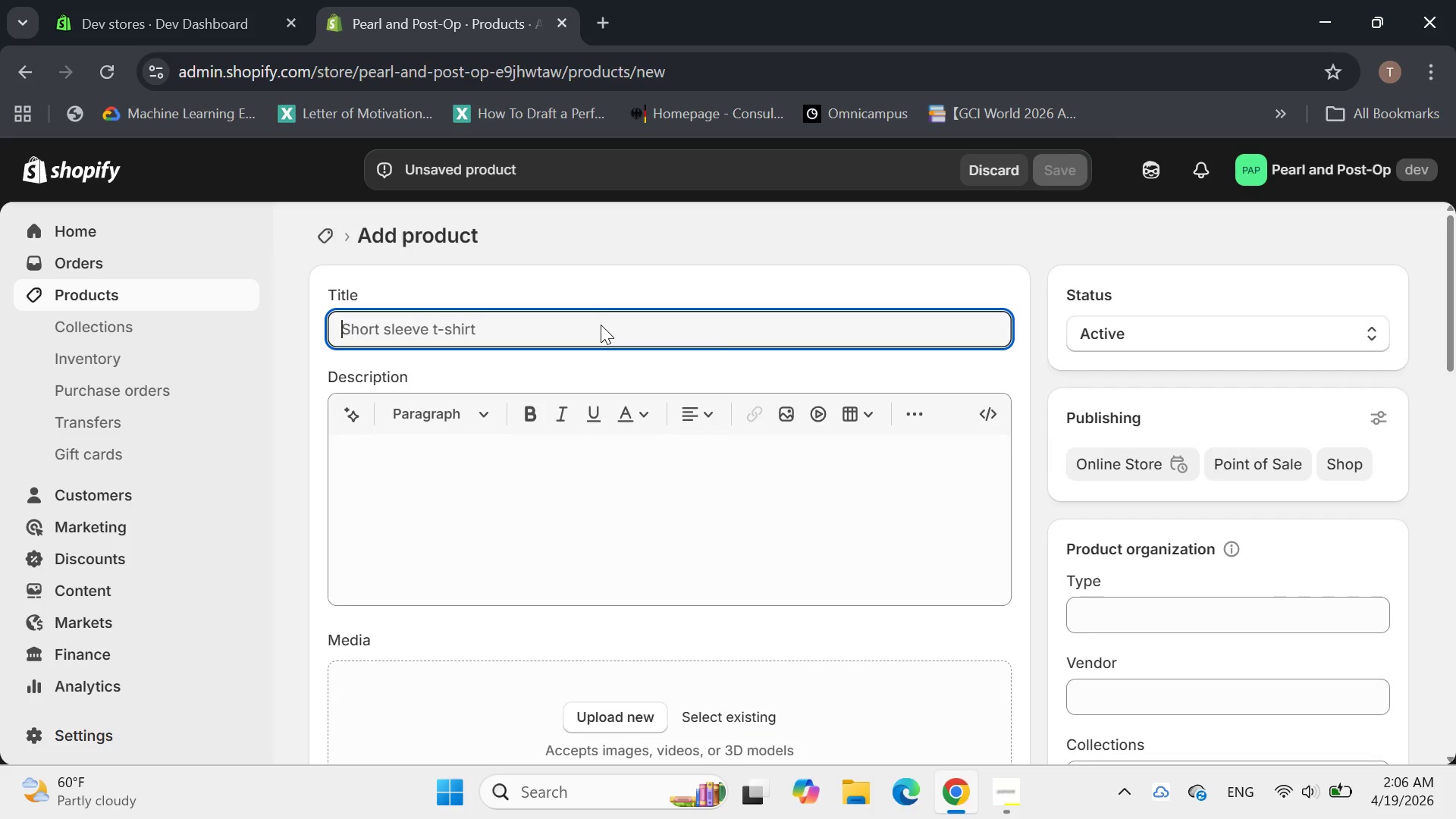 
type(Pearl Fresh Breath freshening Oral Spray ())
 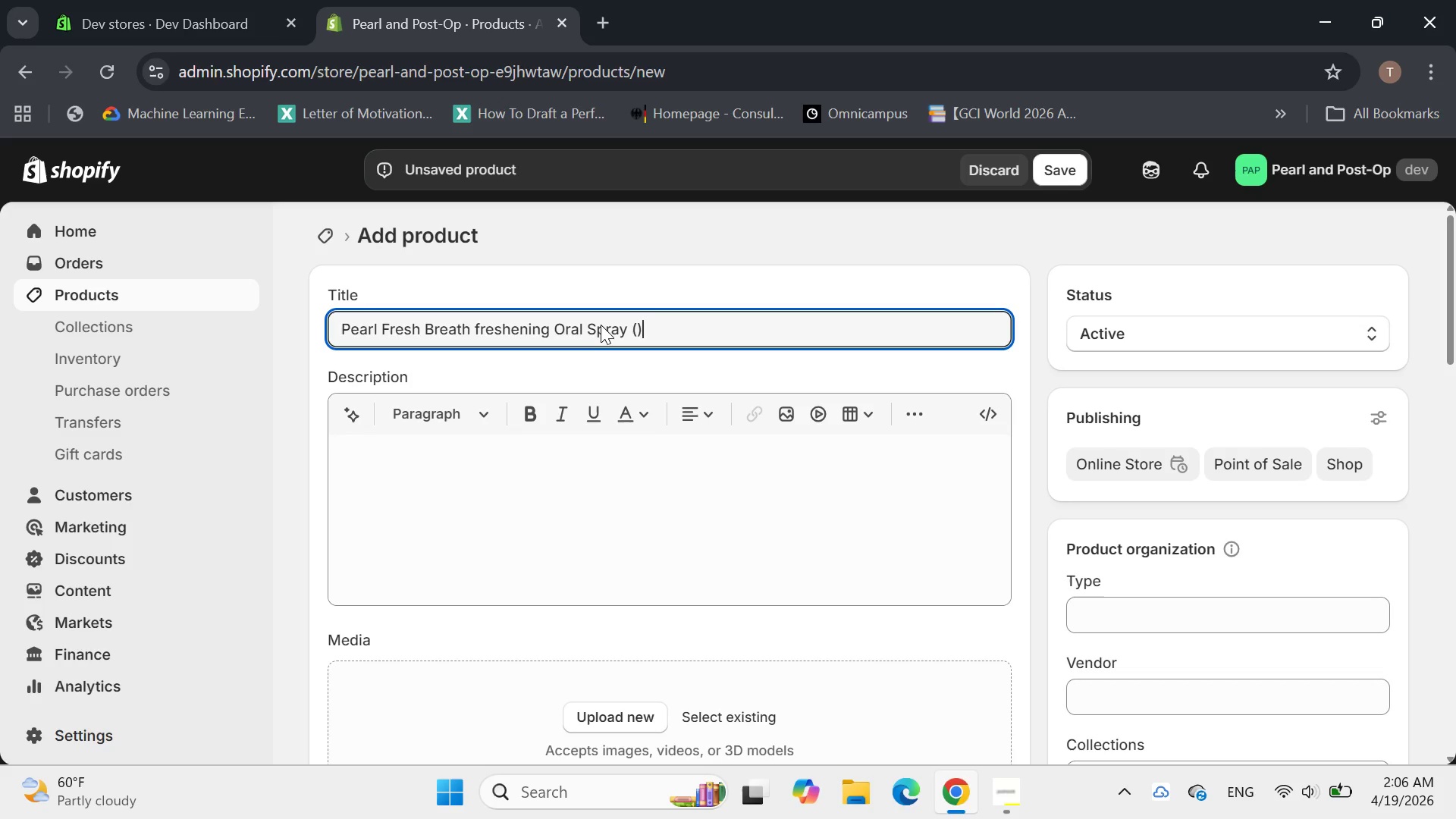 
key(ArrowLeft)
 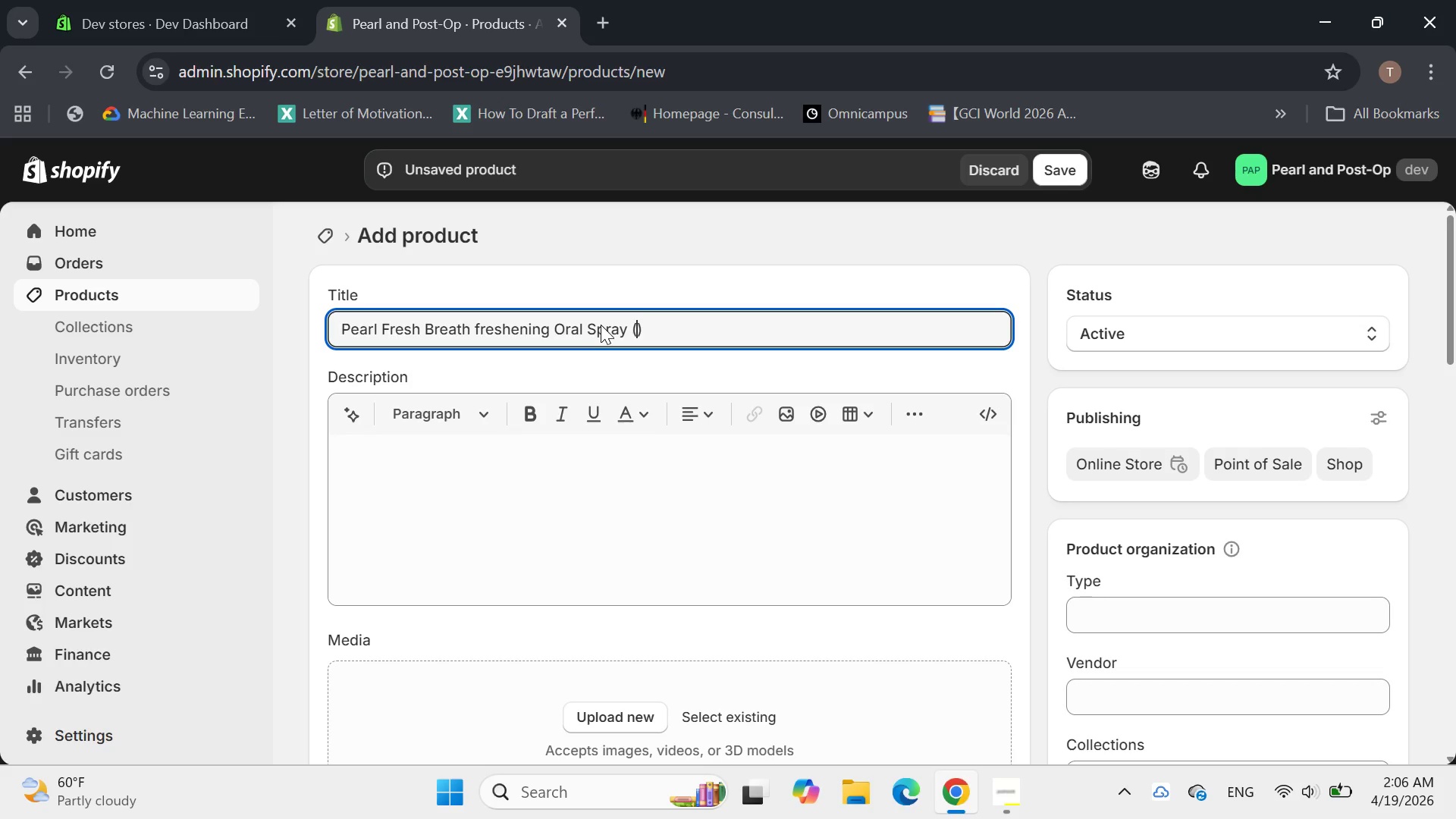 
type(OTC)
 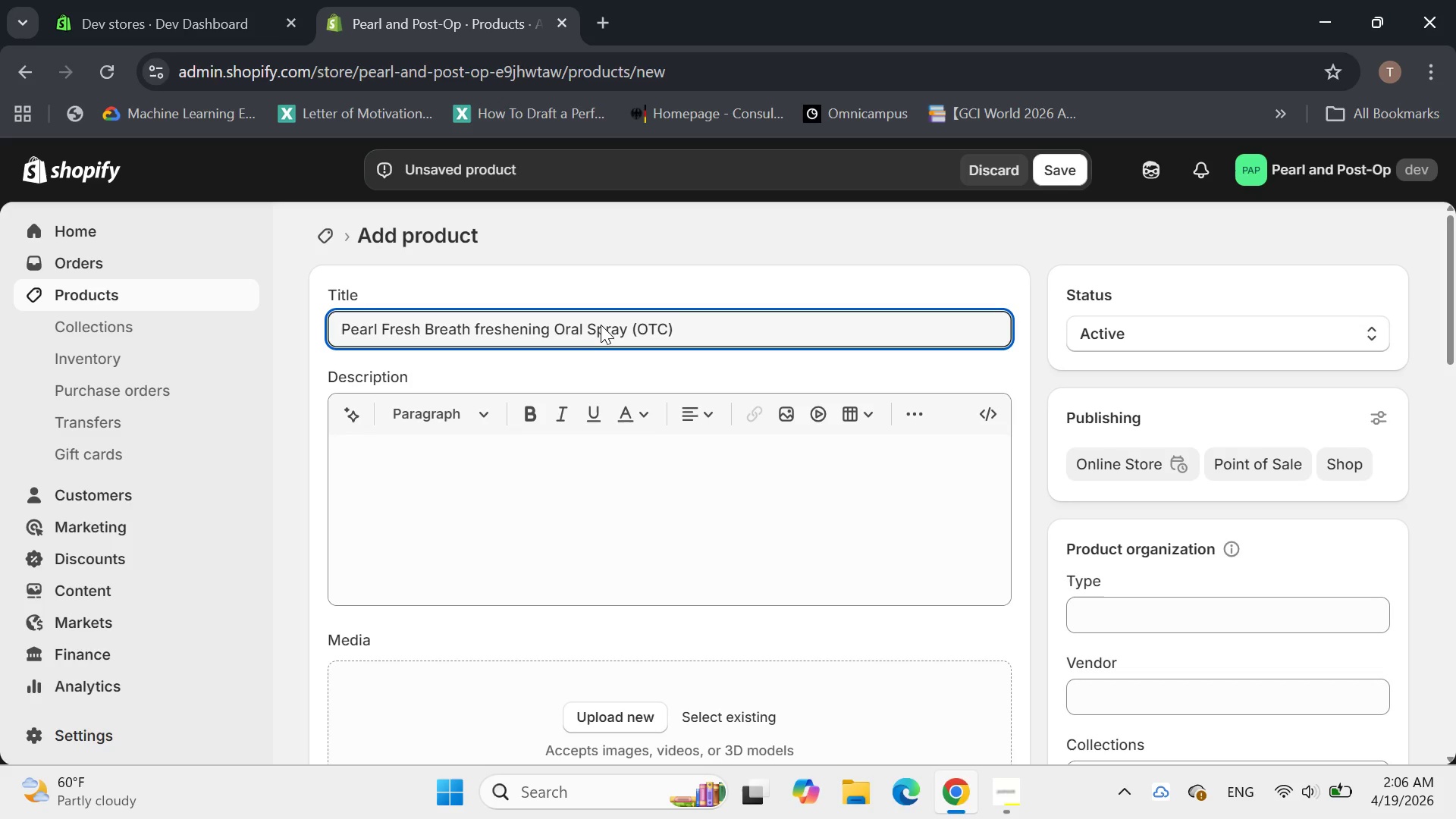 
key(ArrowRight)
 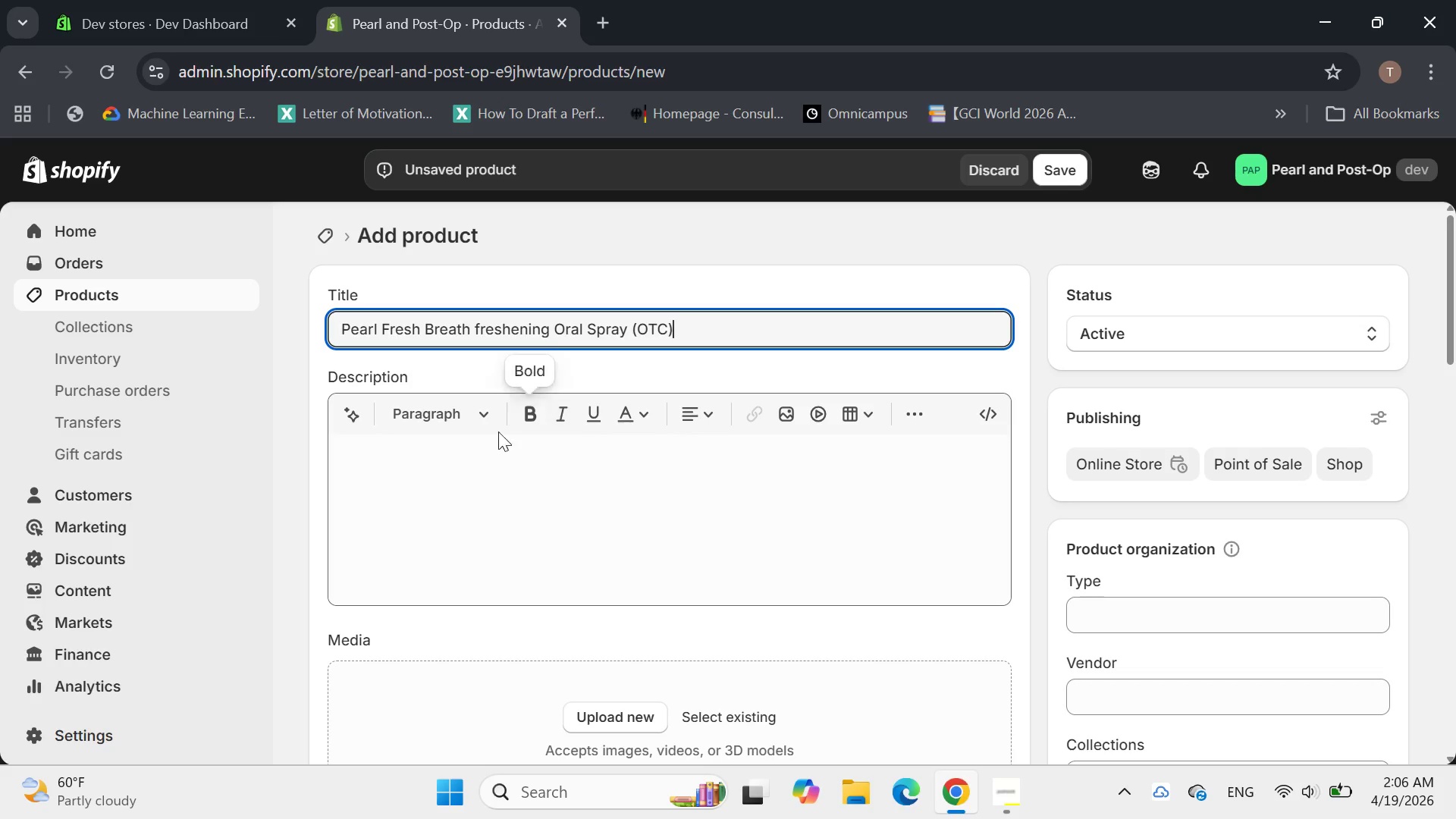 
left_click([447, 452])
 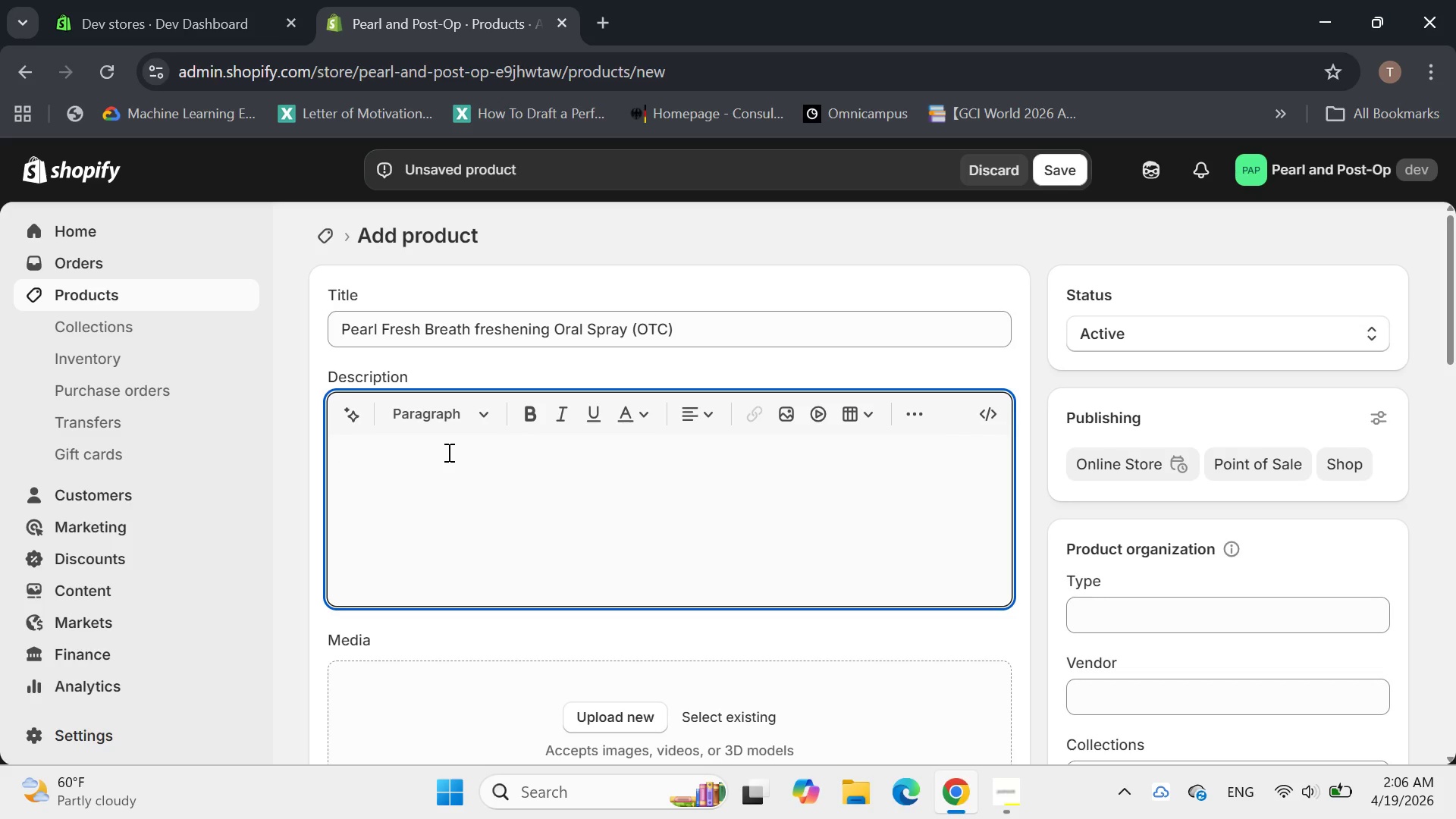 
wait(6.84)
 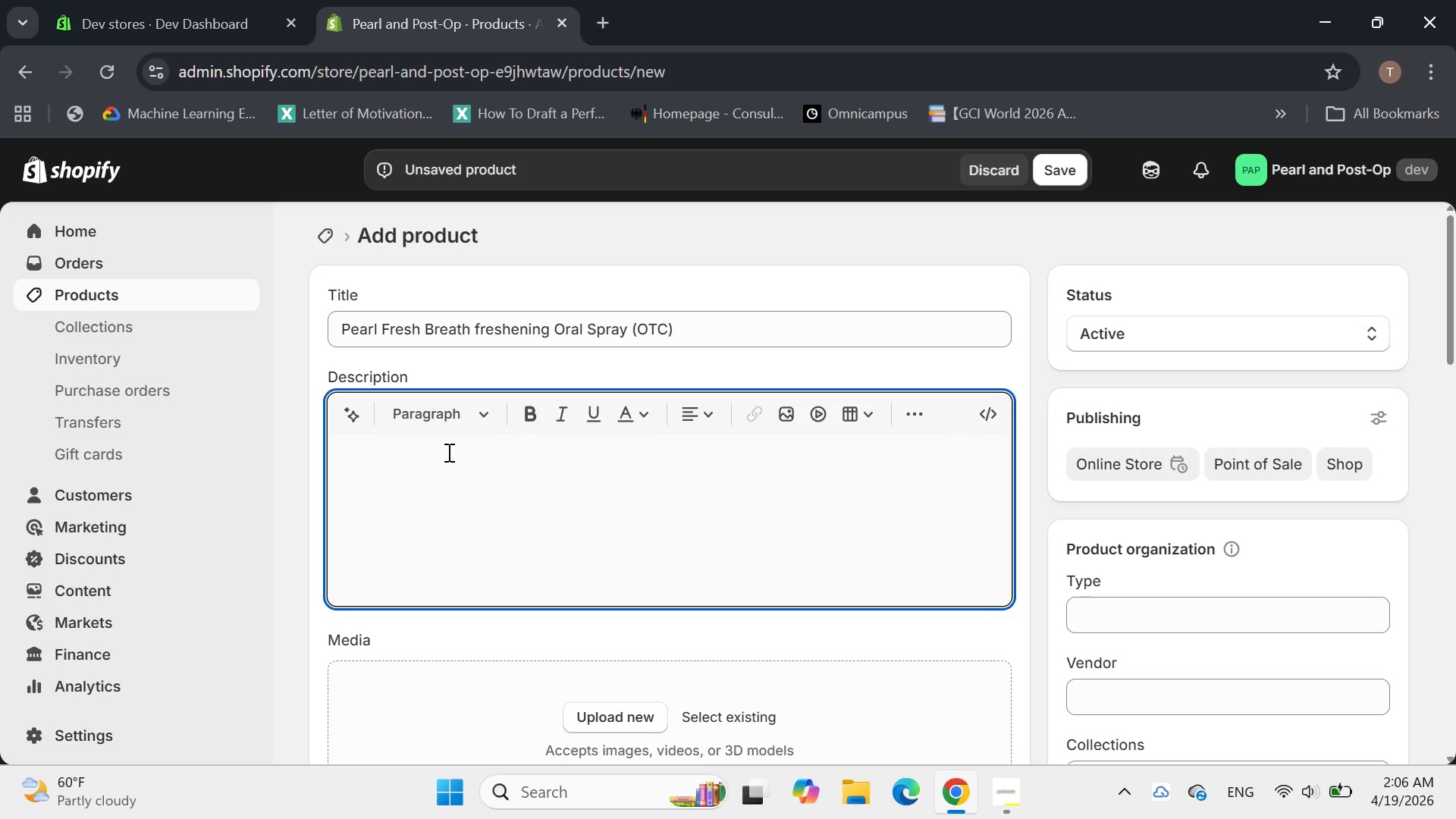 
type(Consumr Use - )
 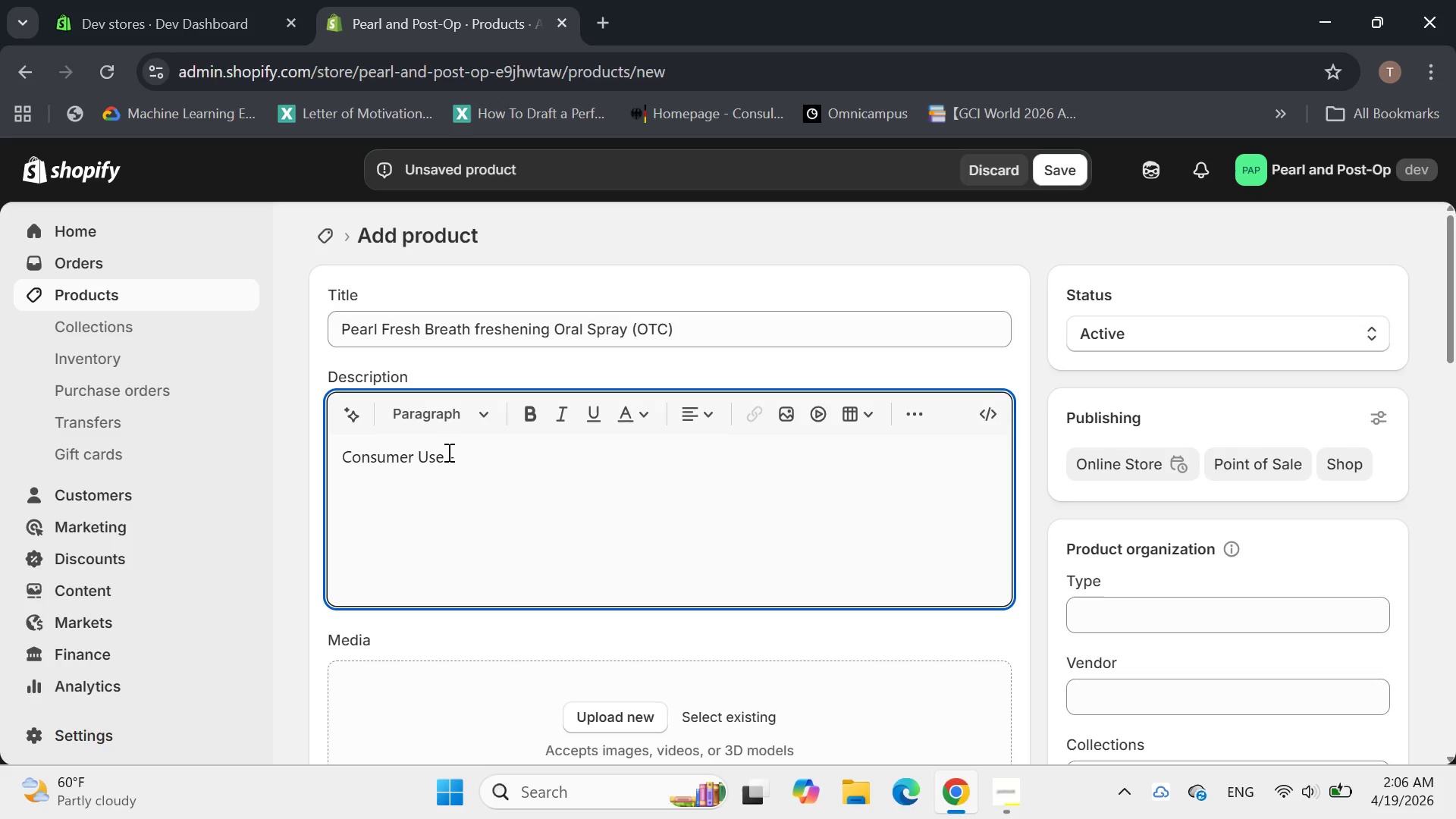 
type(Over )
key(Backspace)
type(-the -co)
key(Backspace)
key(Backspace)
key(Backspace)
key(Backspace)
type(-c)
key(Backspace)
type(Counter)
 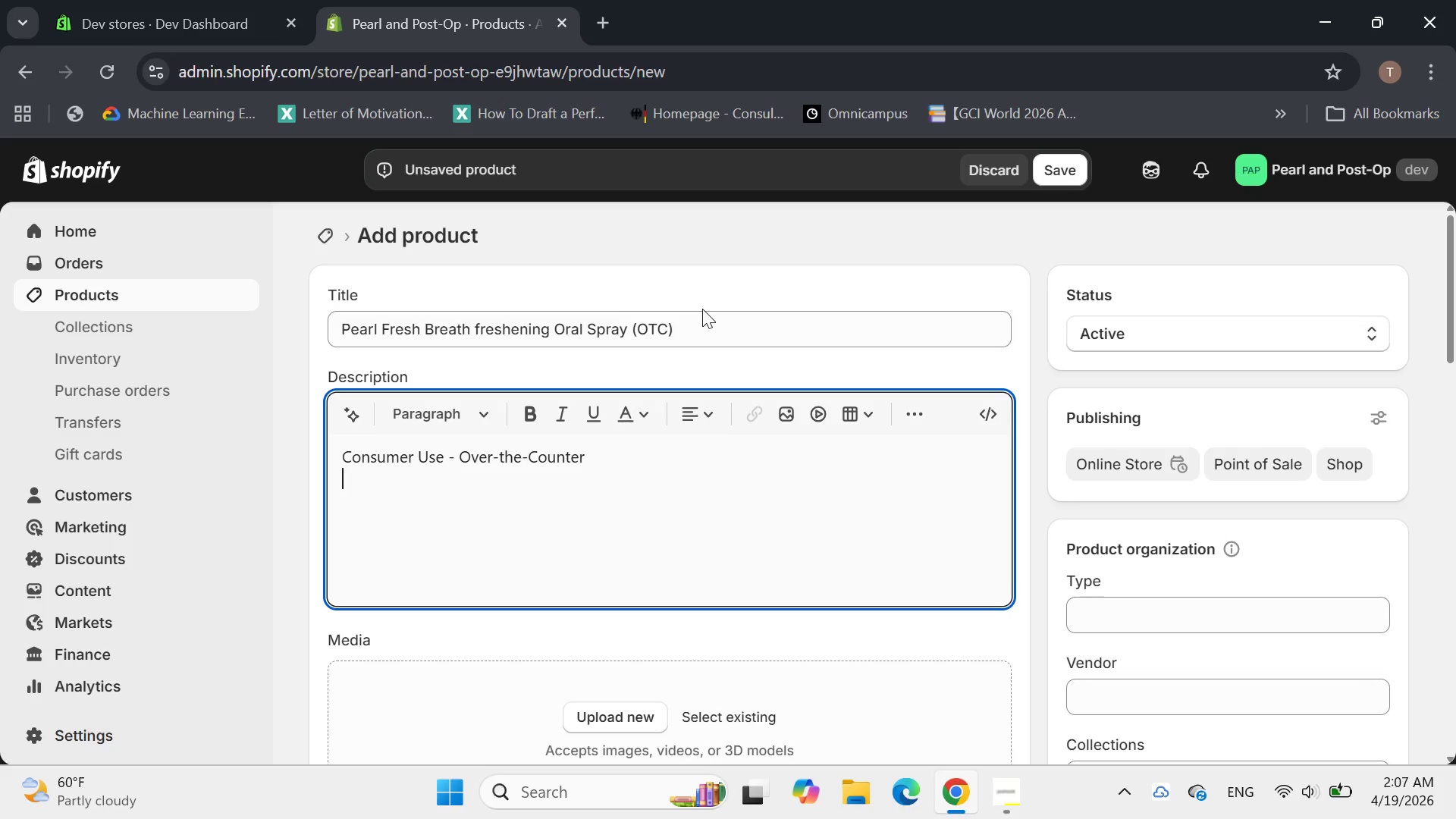 
 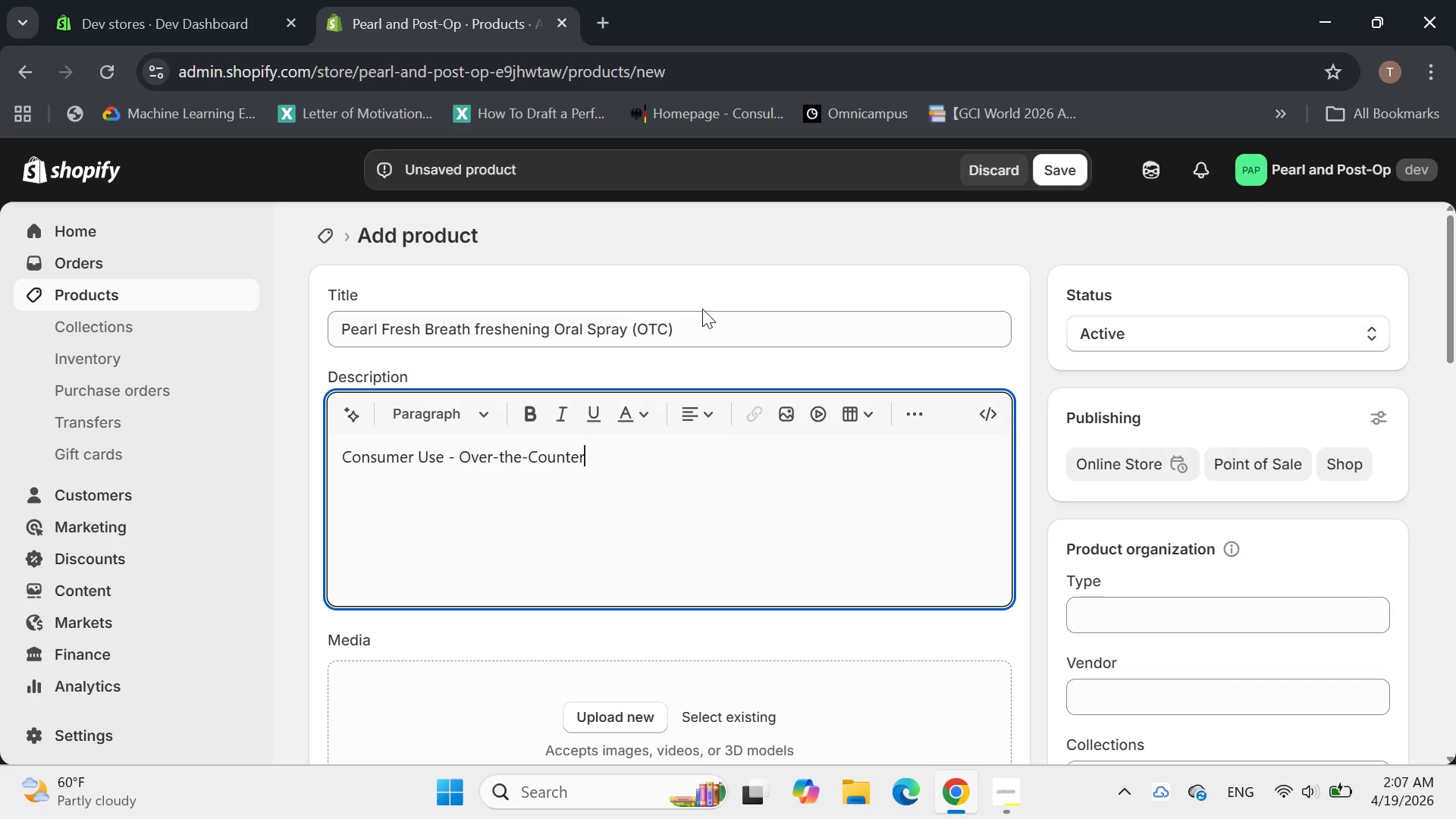 
key(Shift+Enter)
 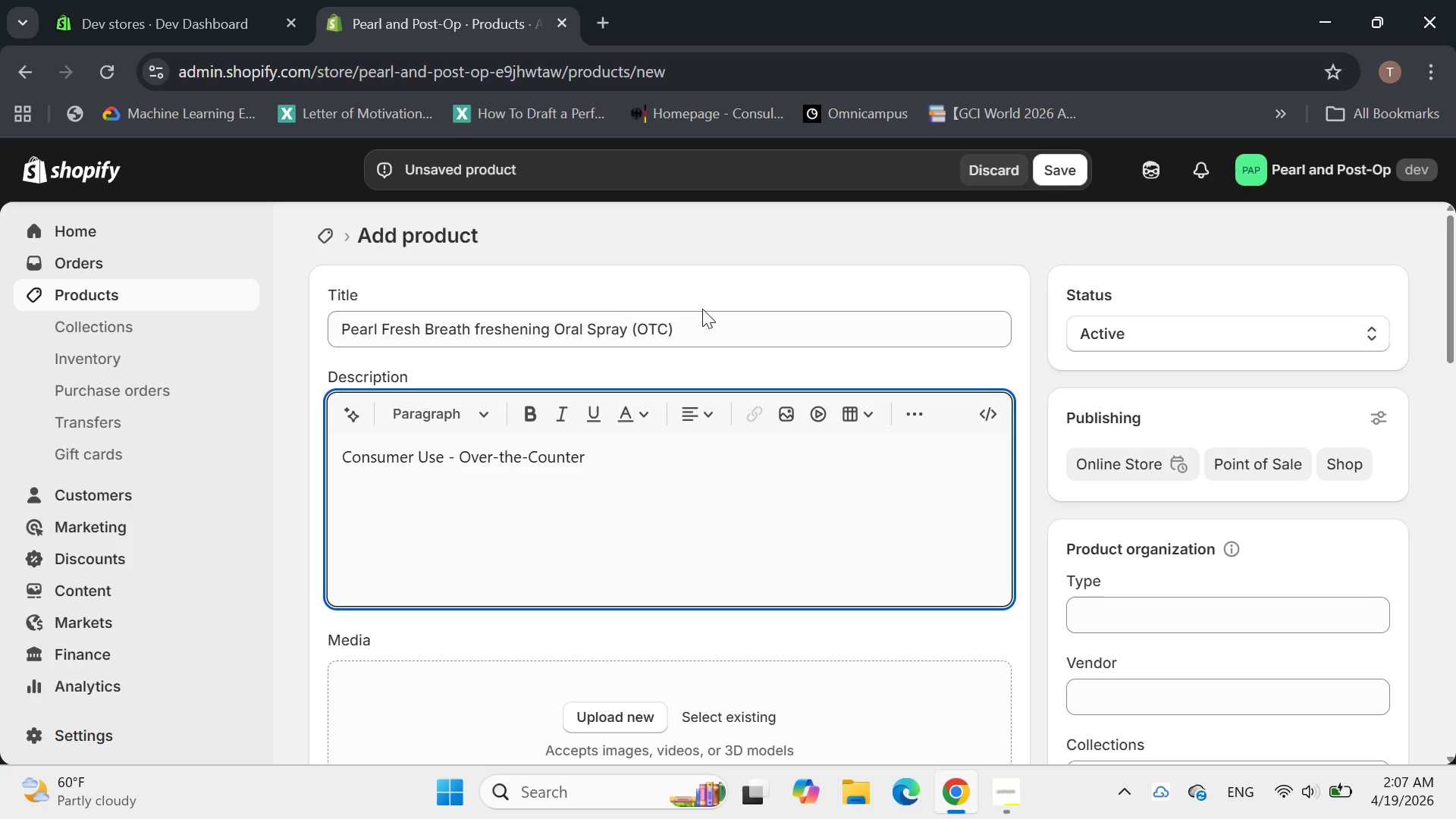 
wait(5.41)
 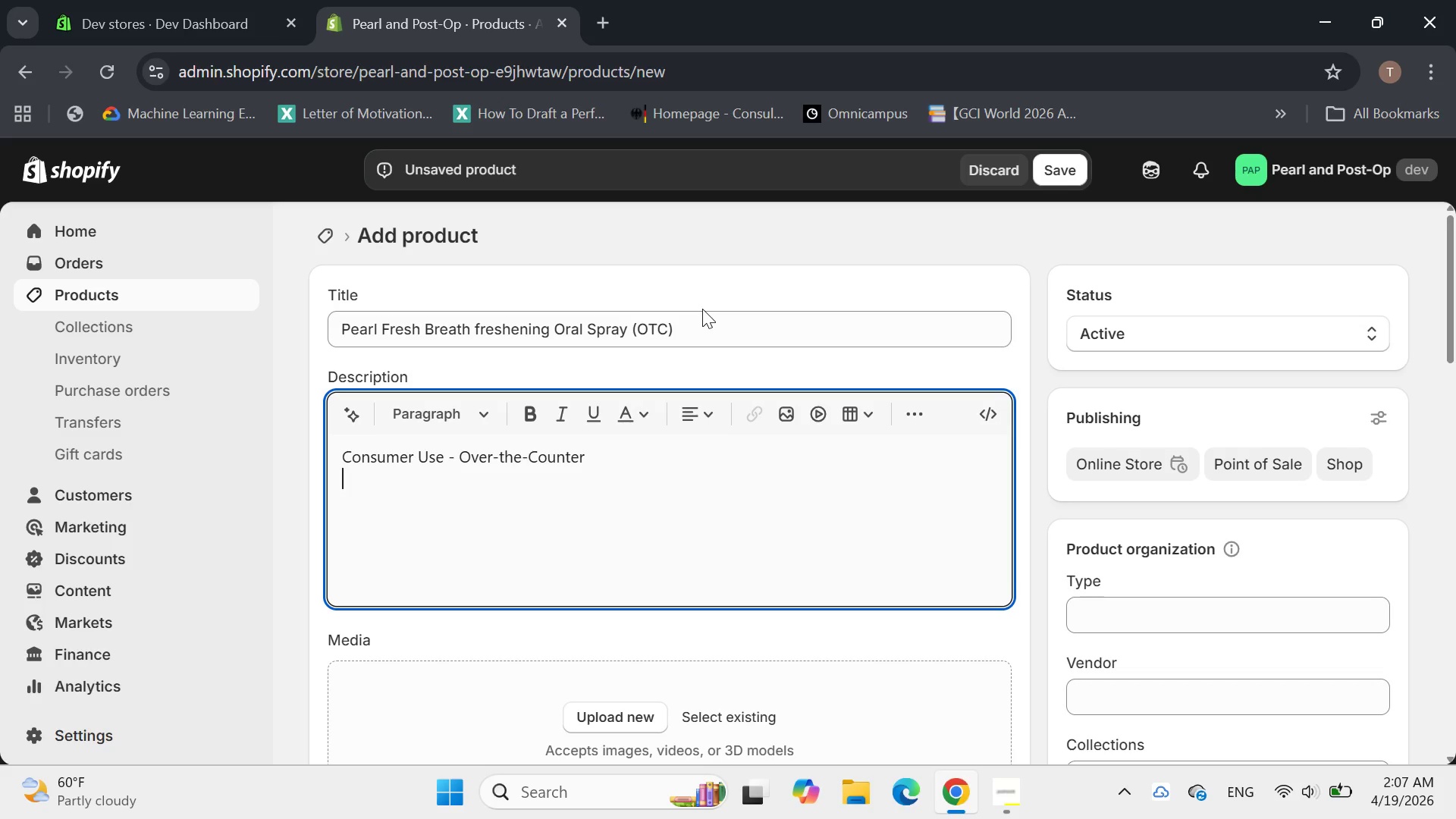 
type(Instand)
key(Backspace)
key(Backspace)
type(ntly refresh your breath with pearl )
 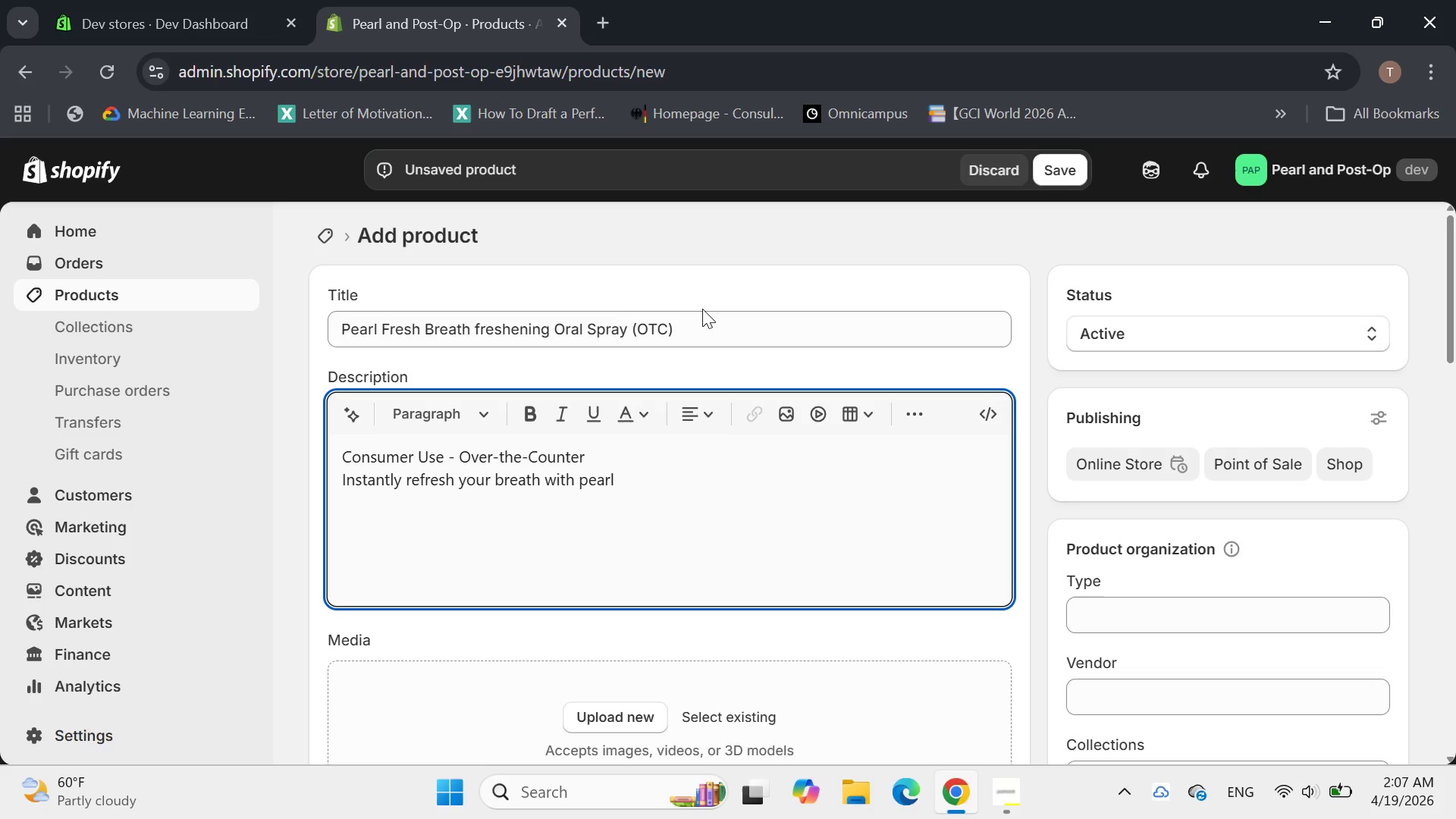 
key(Control+ControlRight)
 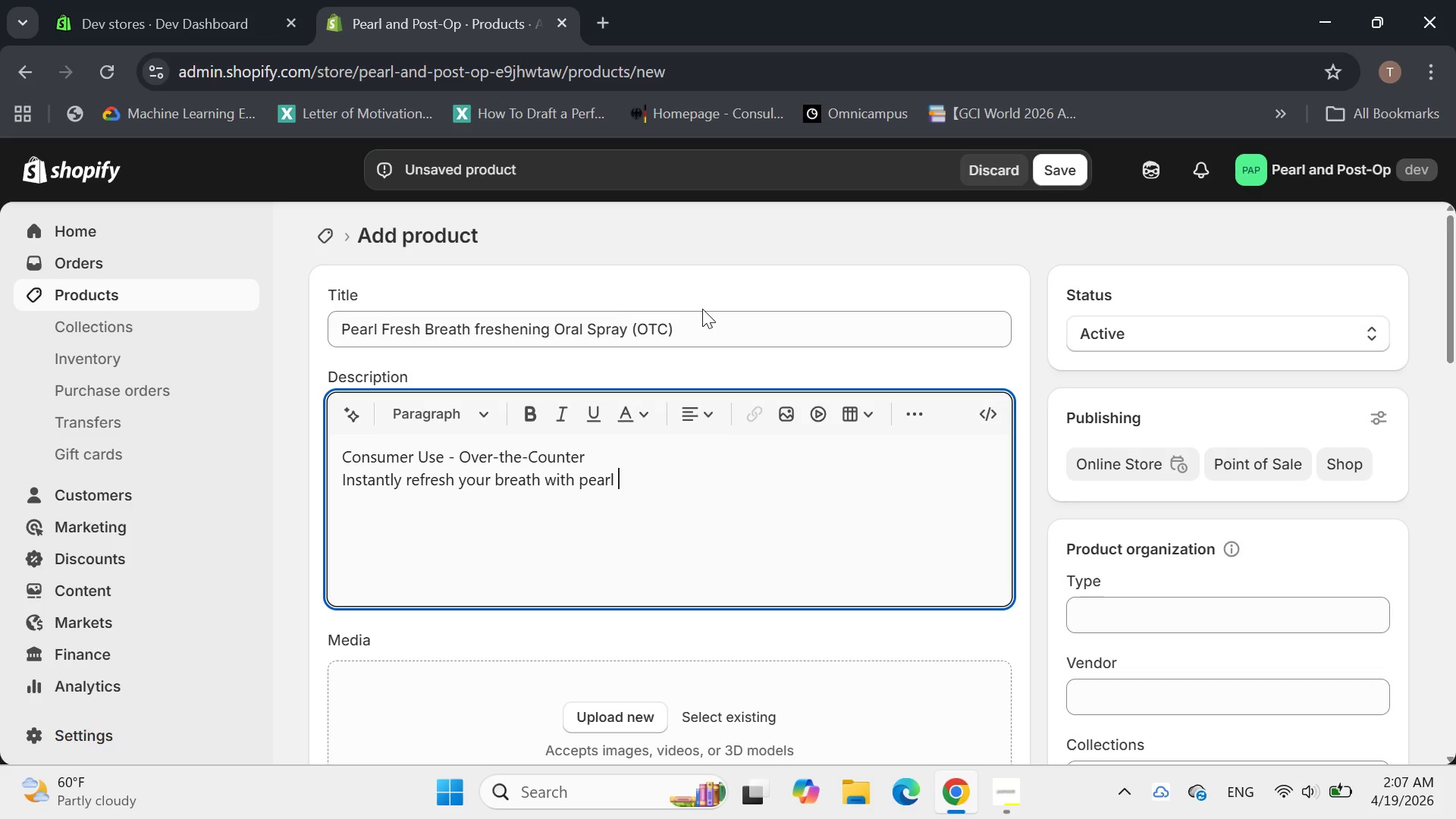 
key(Control+ControlRight)
 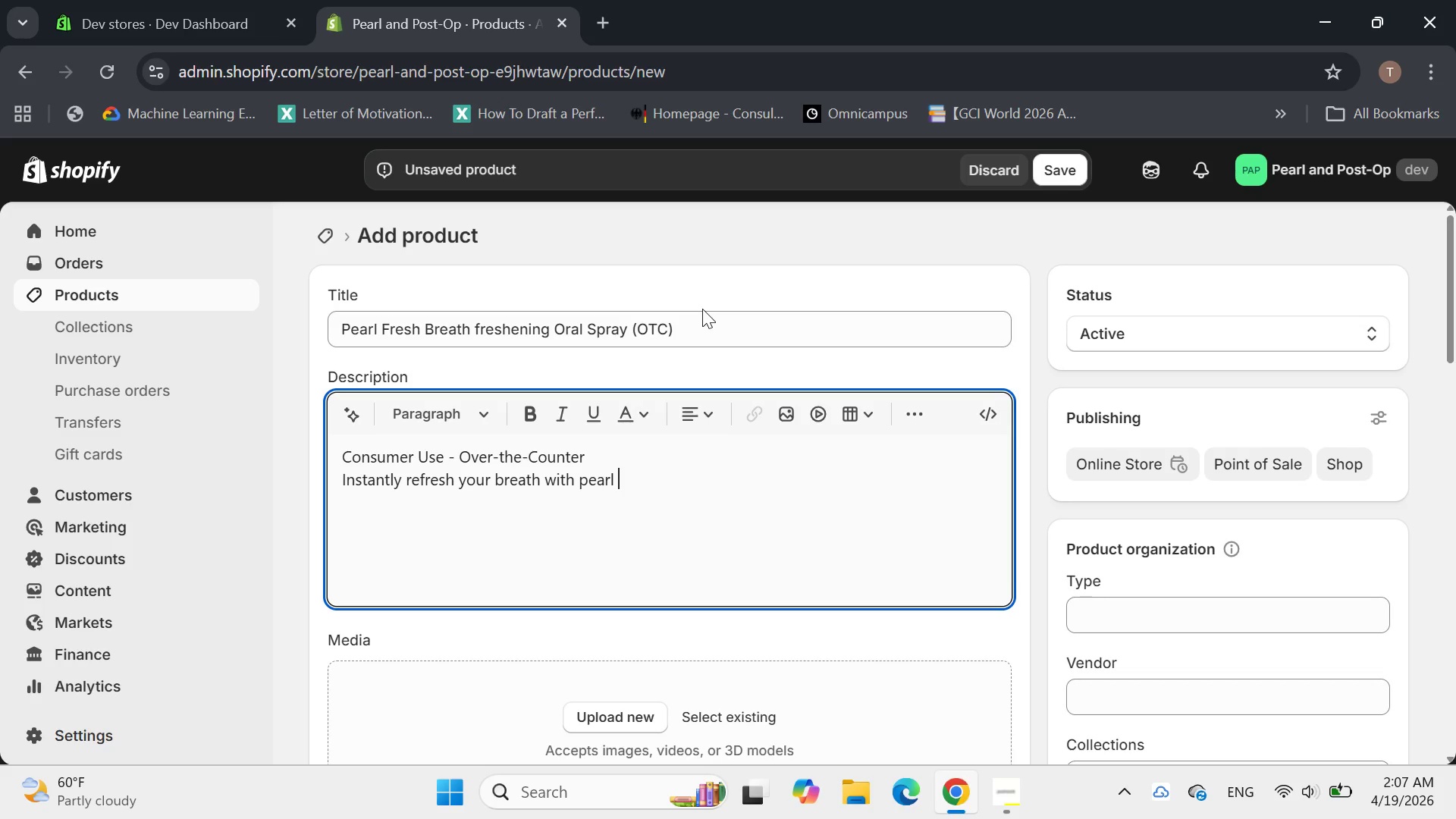 
key(Control+ControlRight)
 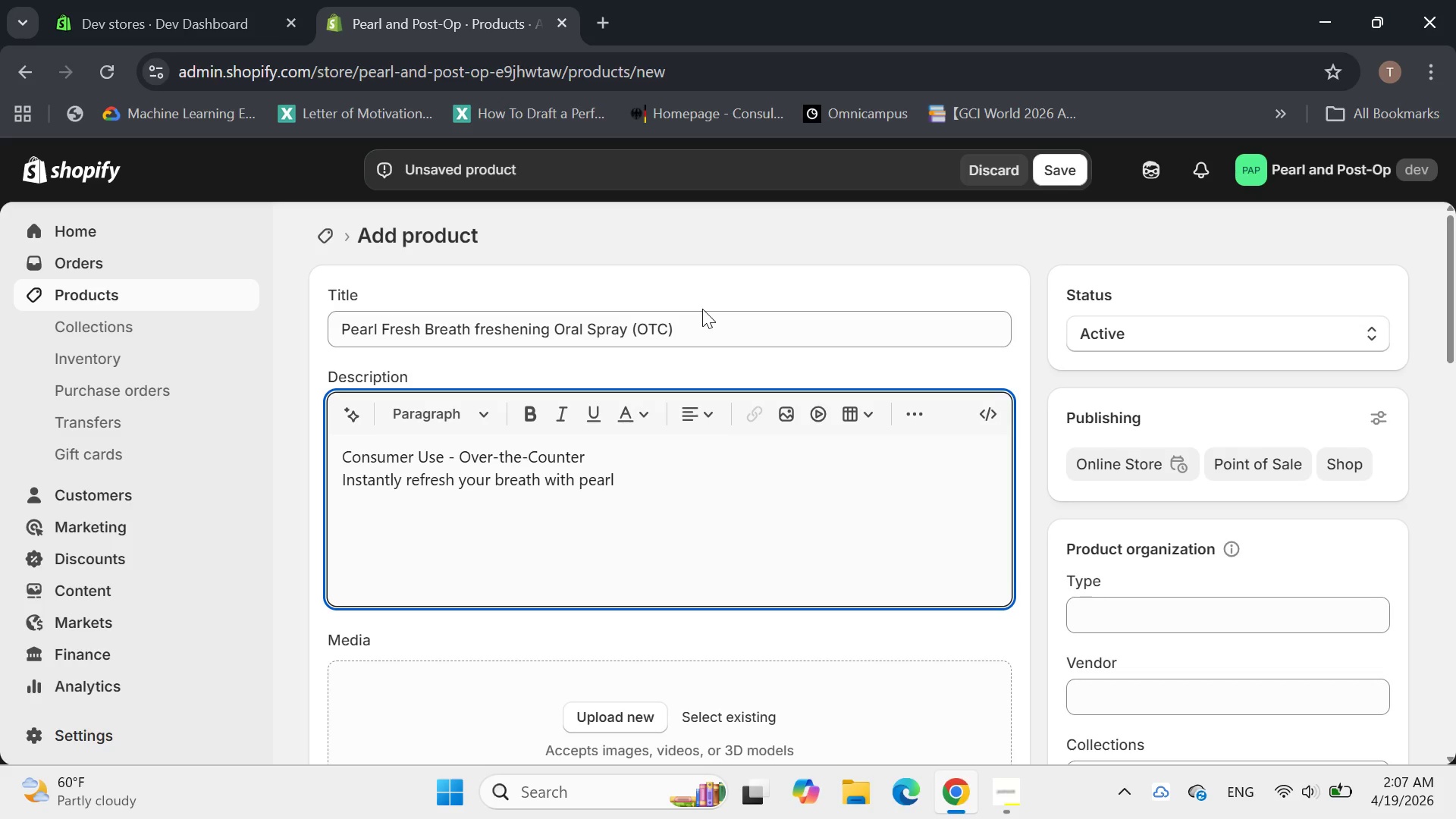 
key(ArrowLeft)
 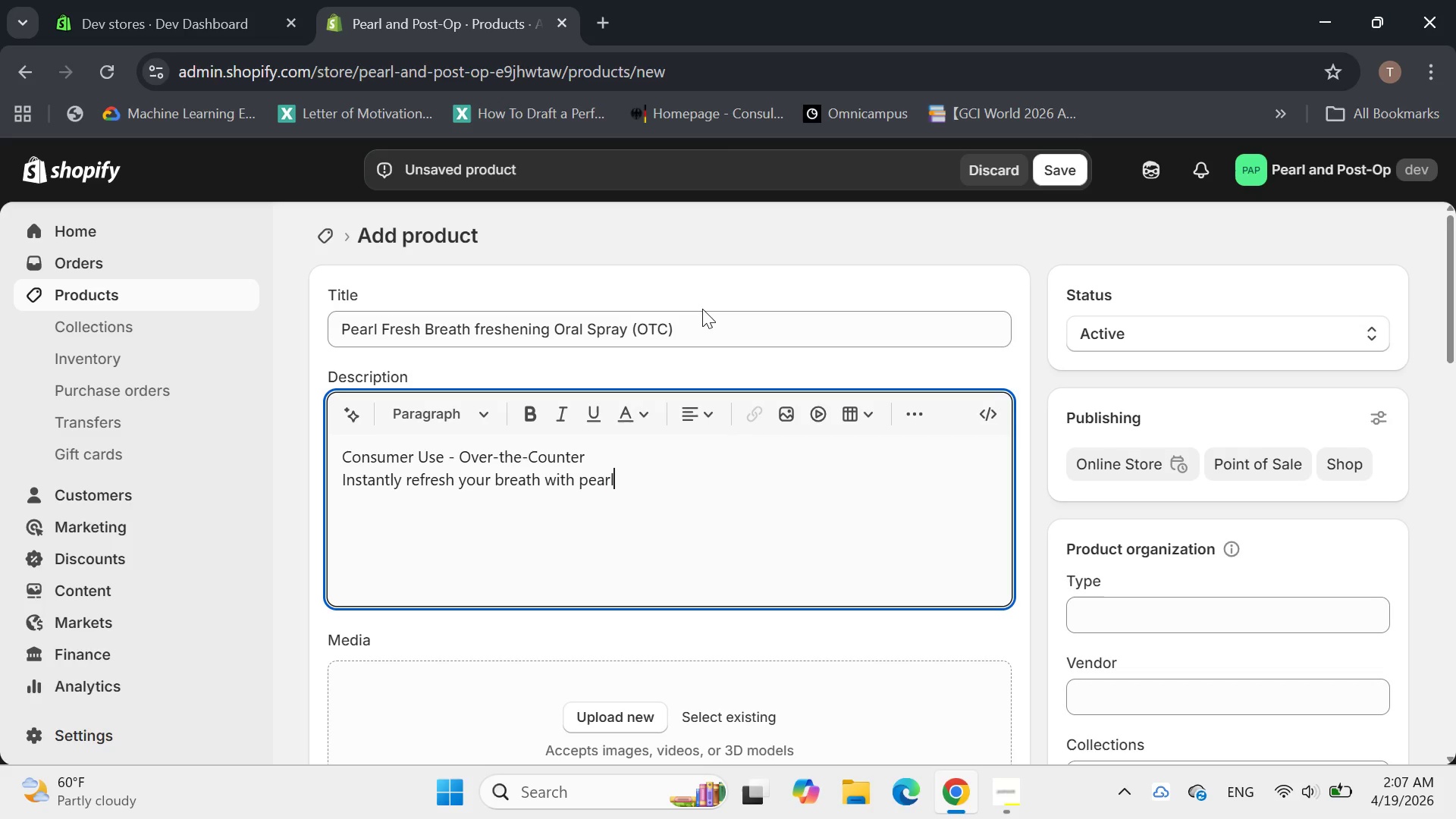 
key(ArrowLeft)
 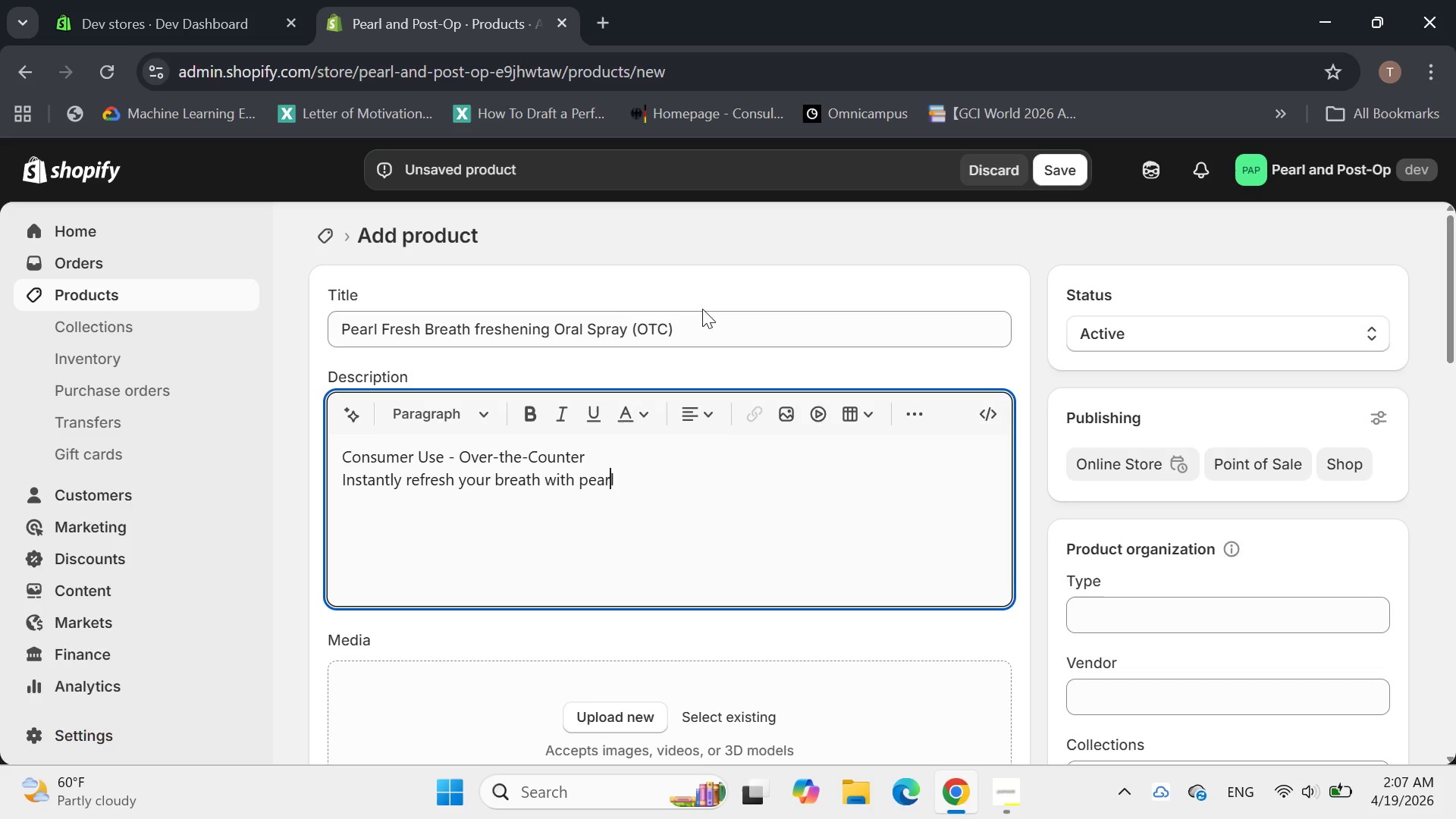 
key(ArrowLeft)
 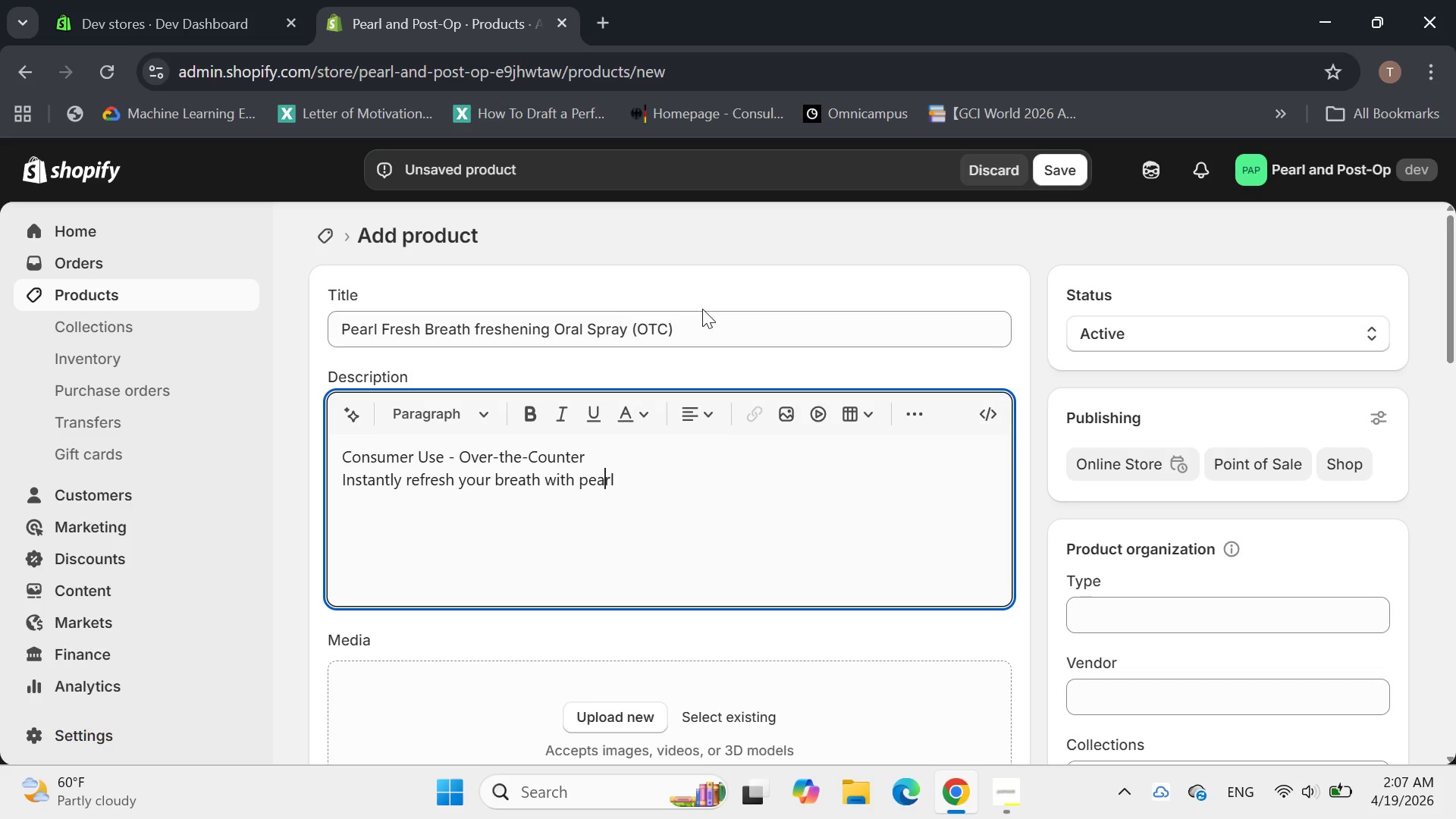 
key(ArrowLeft)
 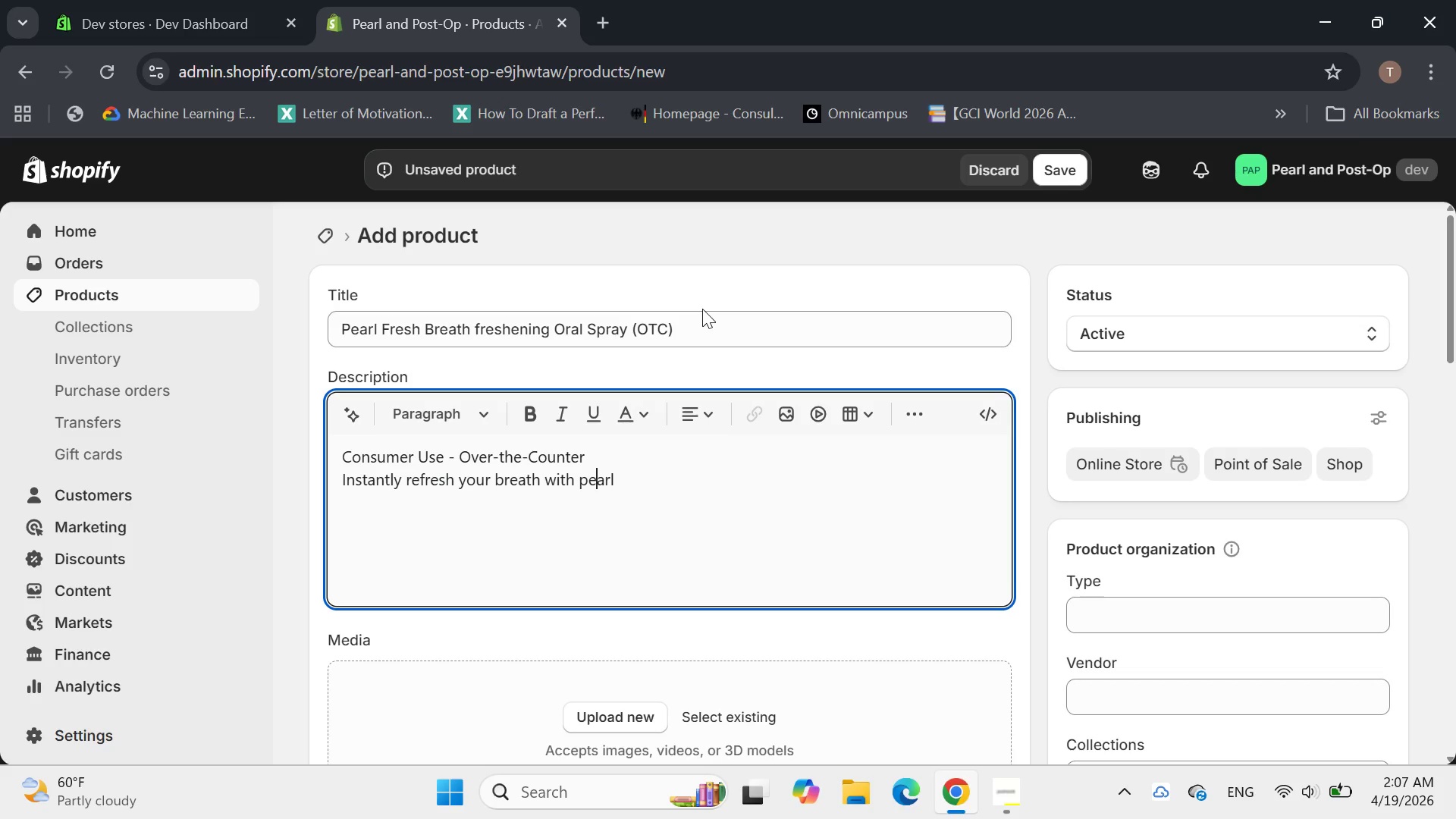 
key(ArrowLeft)
 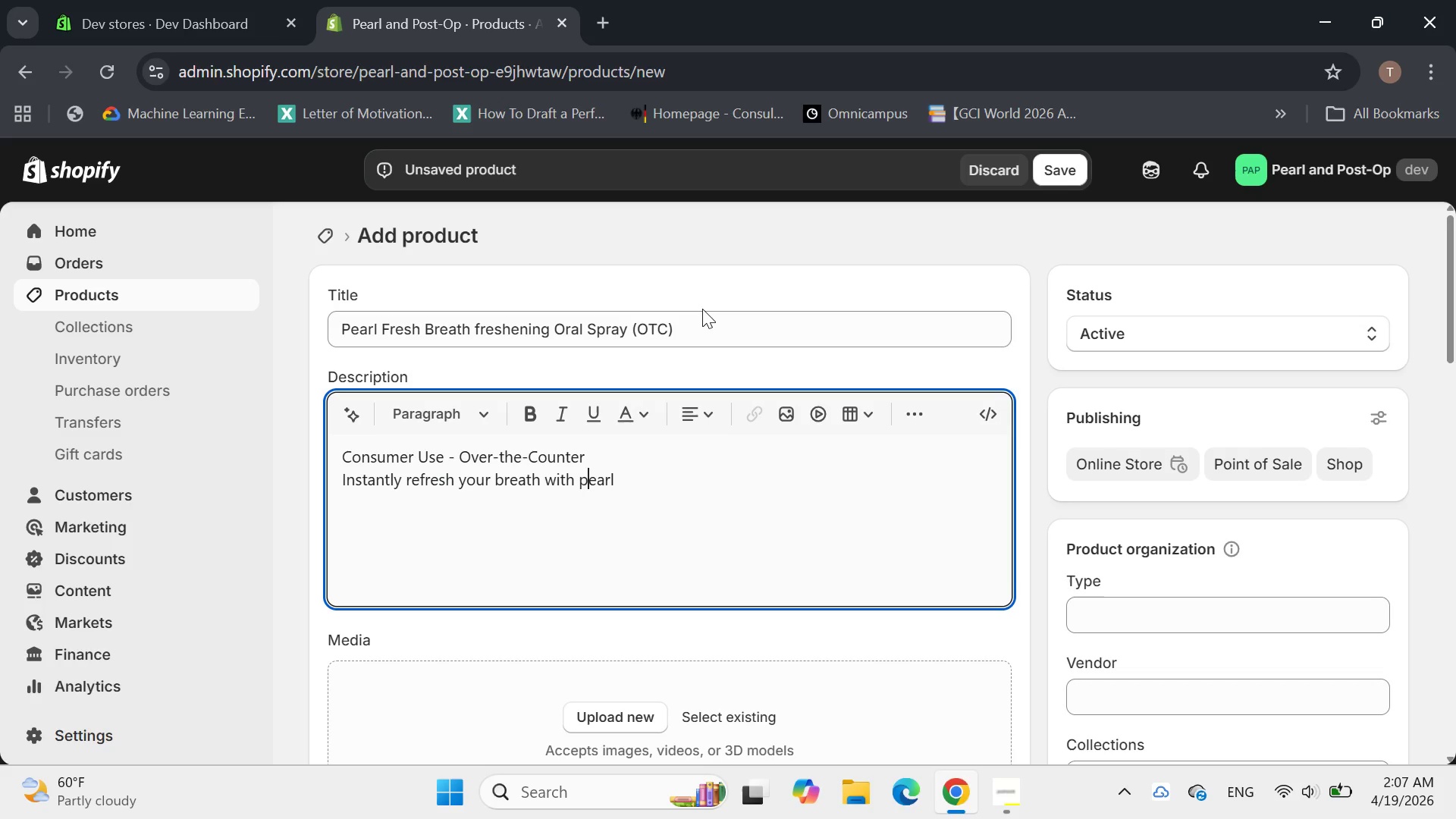 
key(Backspace)
 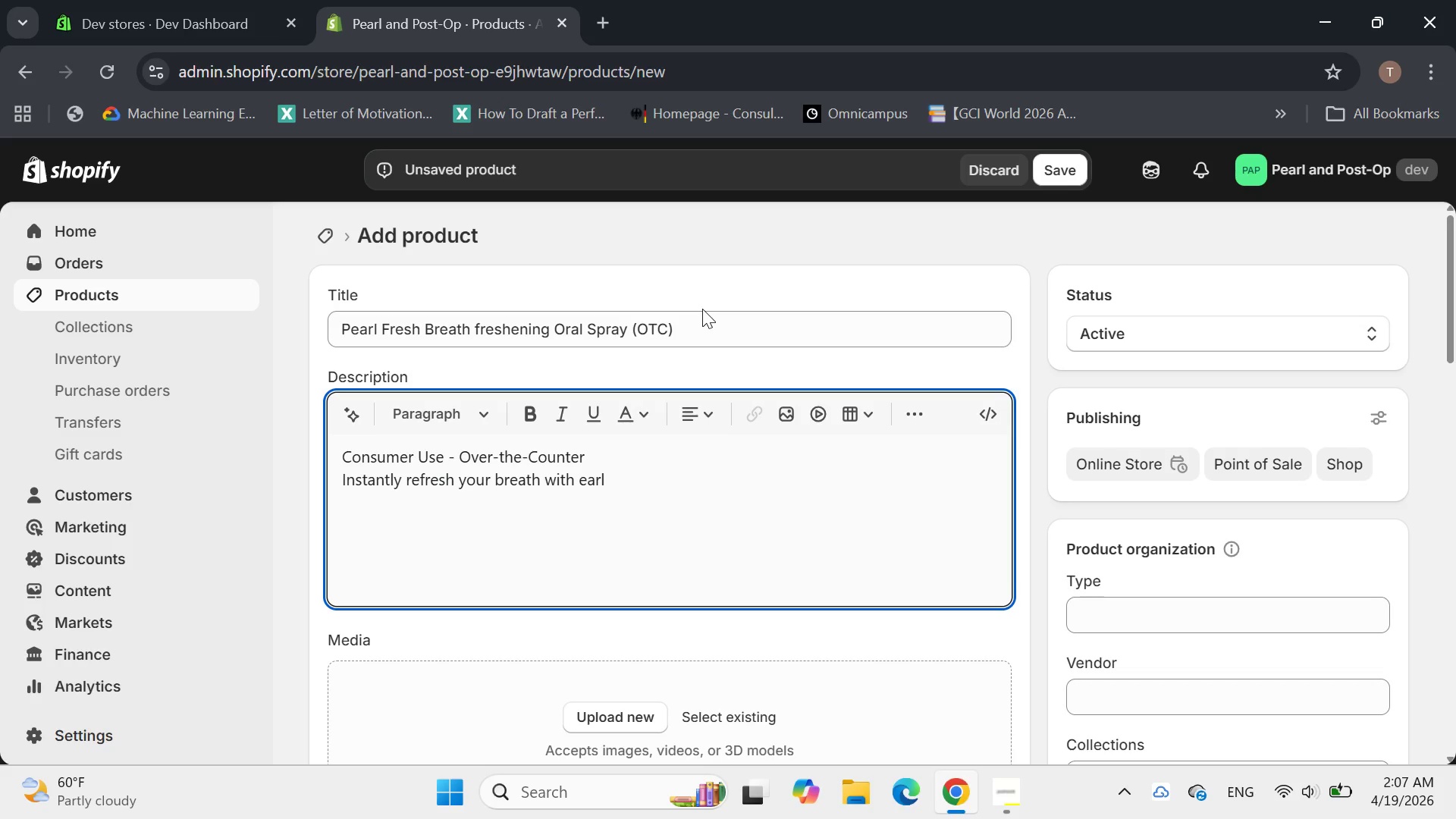 
key(Shift+P)
 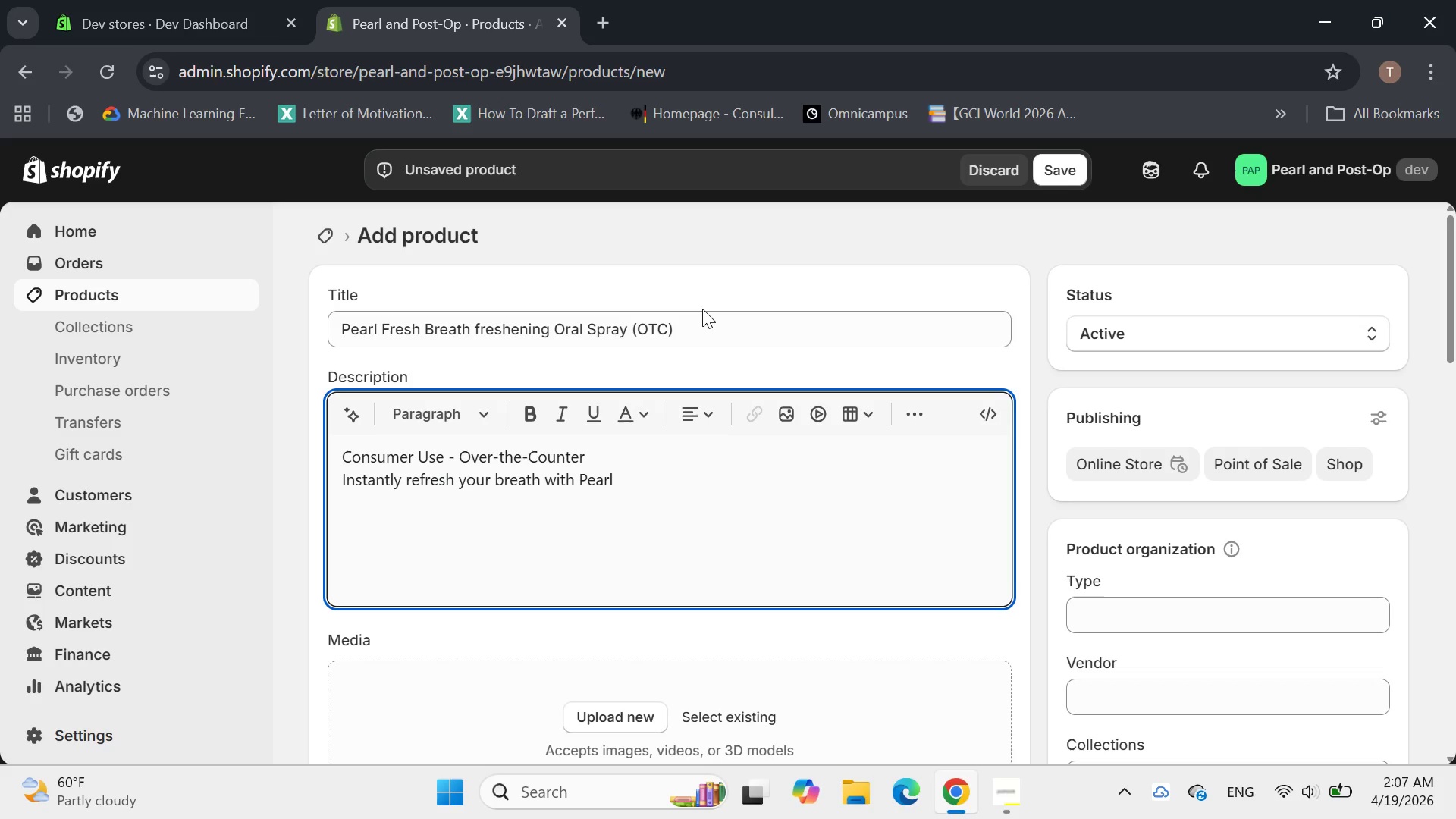 
key(ArrowRight)
 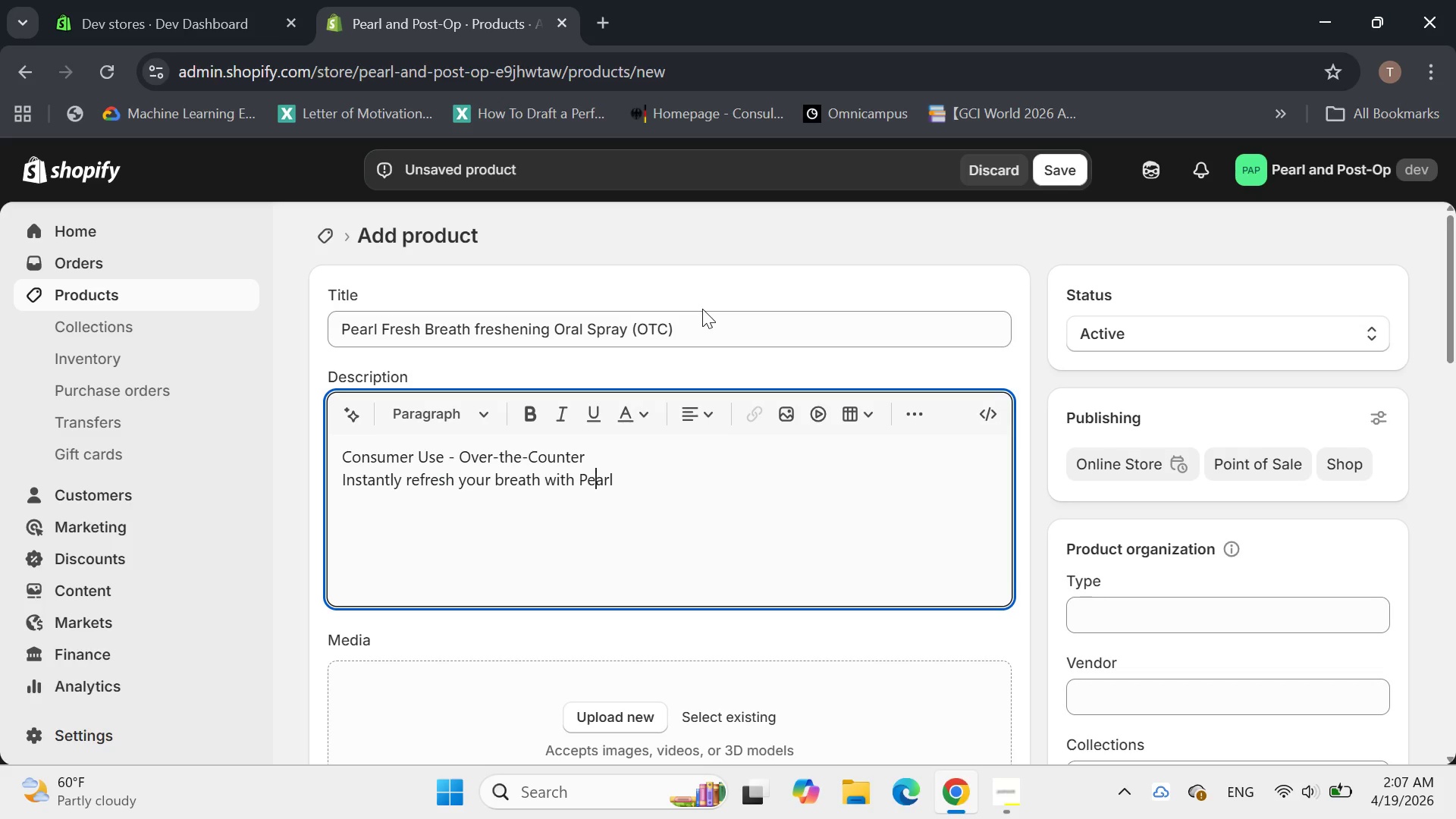 
key(ArrowRight)
 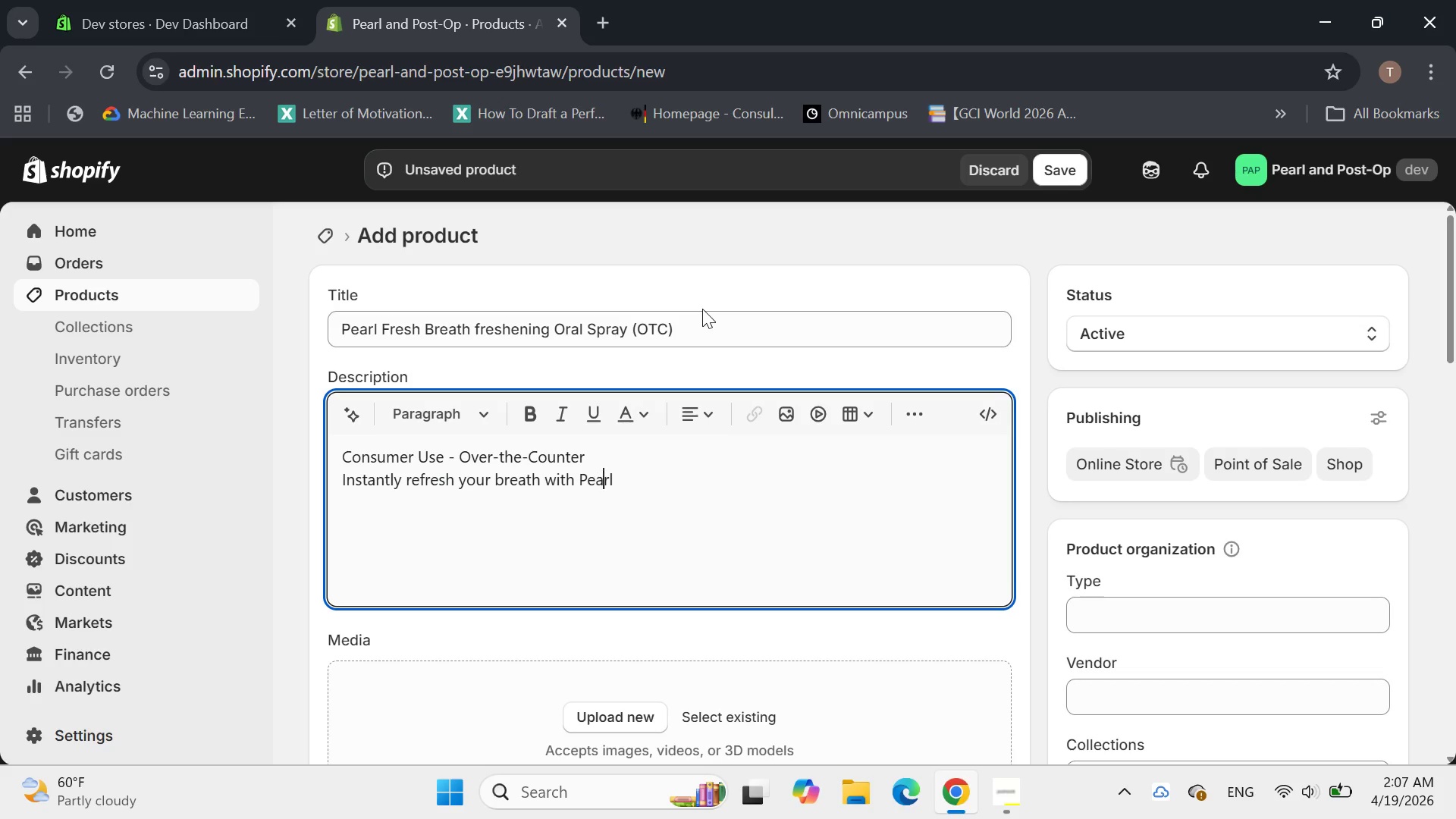 
key(ArrowRight)
 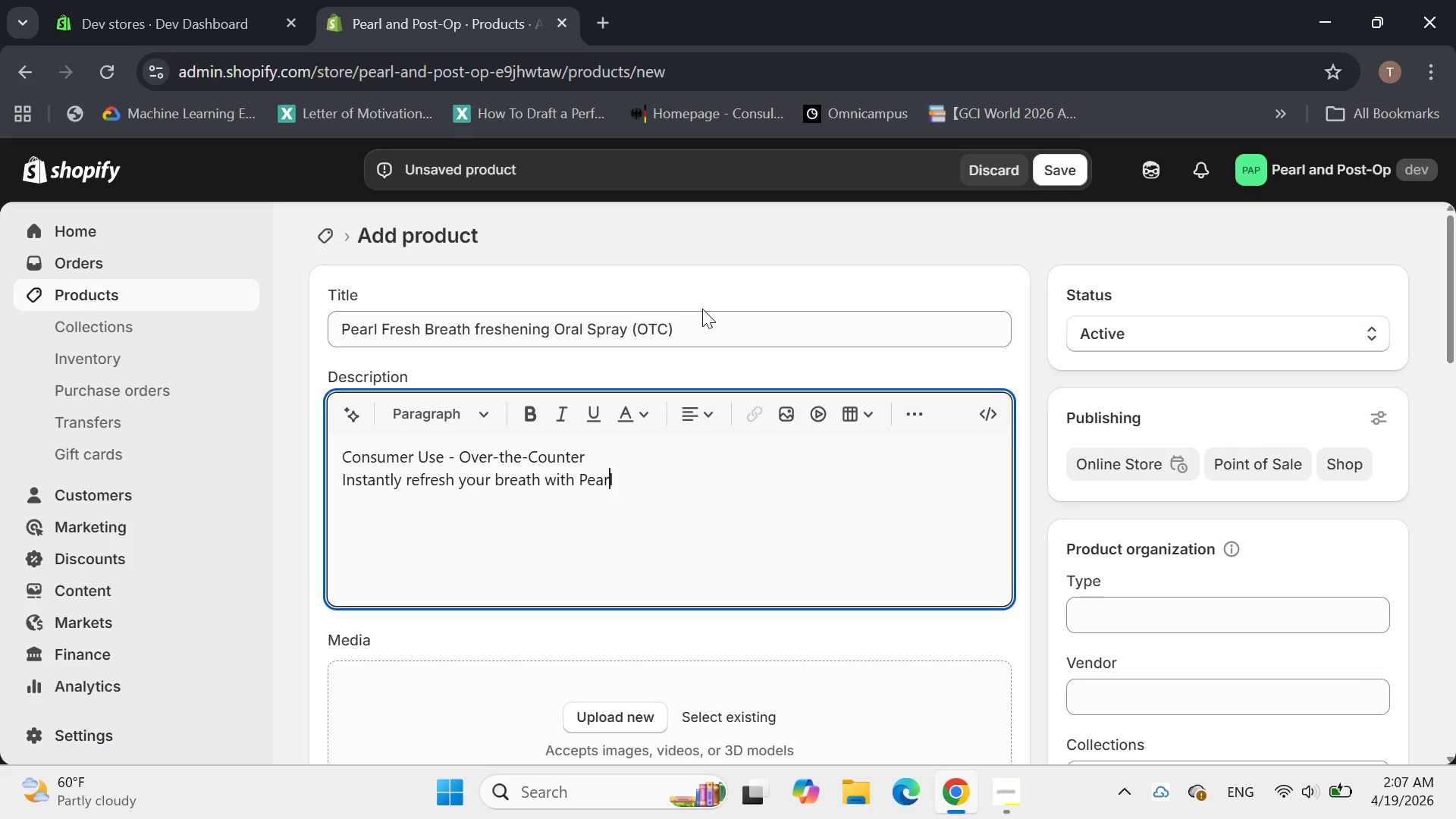 
key(ArrowRight)
 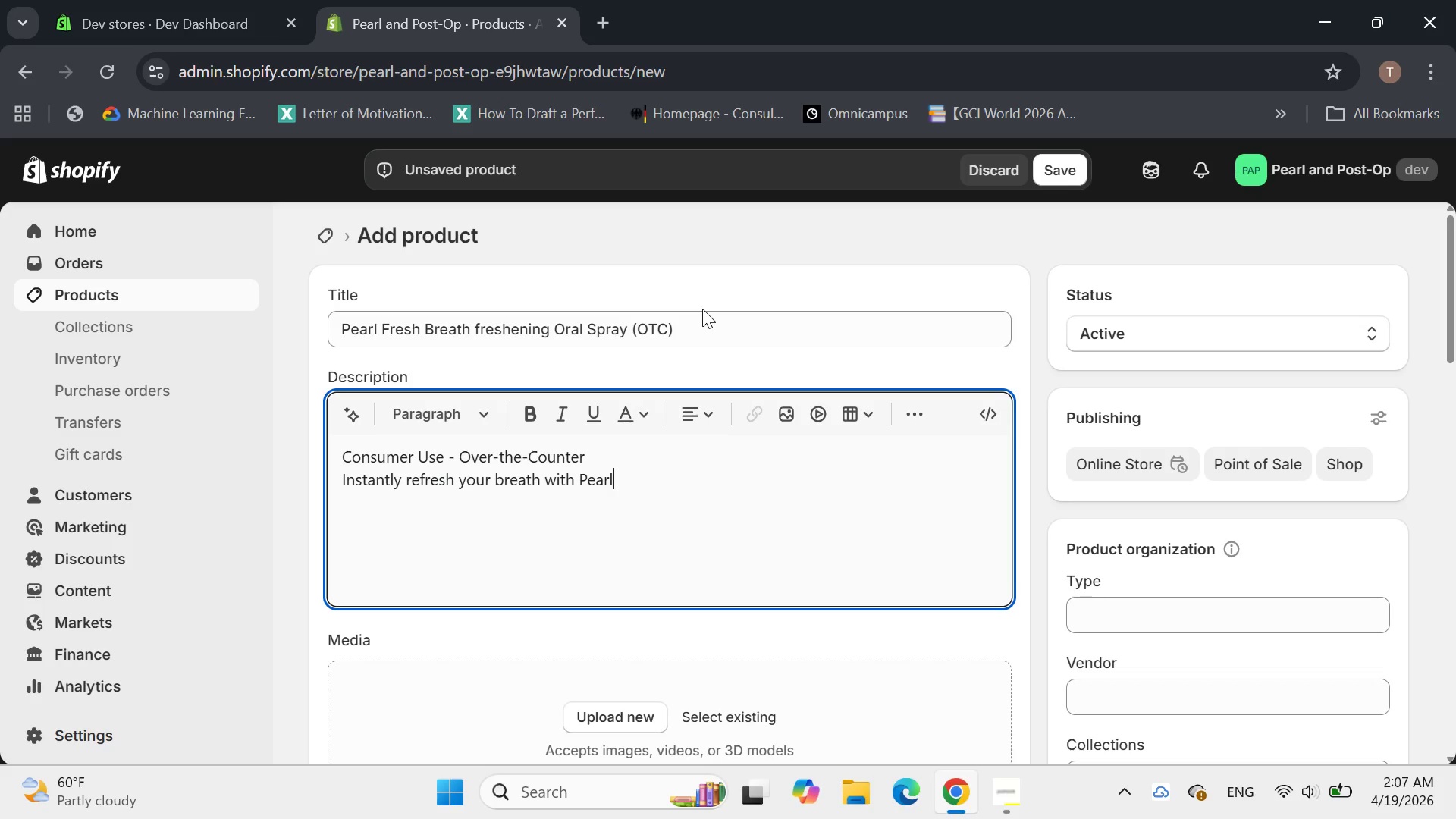 
type( Fresh Oral Spray. A convei)
key(Backspace)
type(nient )
key(Backspace)
type(, supa)
key(Backspace)
key(Backspace)
type(gar-free soul)
key(Backspace)
key(Backspace)
type(lur)
key(Backspace)
type(tion for onthe)
key(Backspace)
key(Backspace)
key(Backspace)
type( the go confidence, suitable for evey=ty)
key(Backspace)
key(Backspace)
key(Backspace)
key(Backspace)
type(ryday consumer use)
 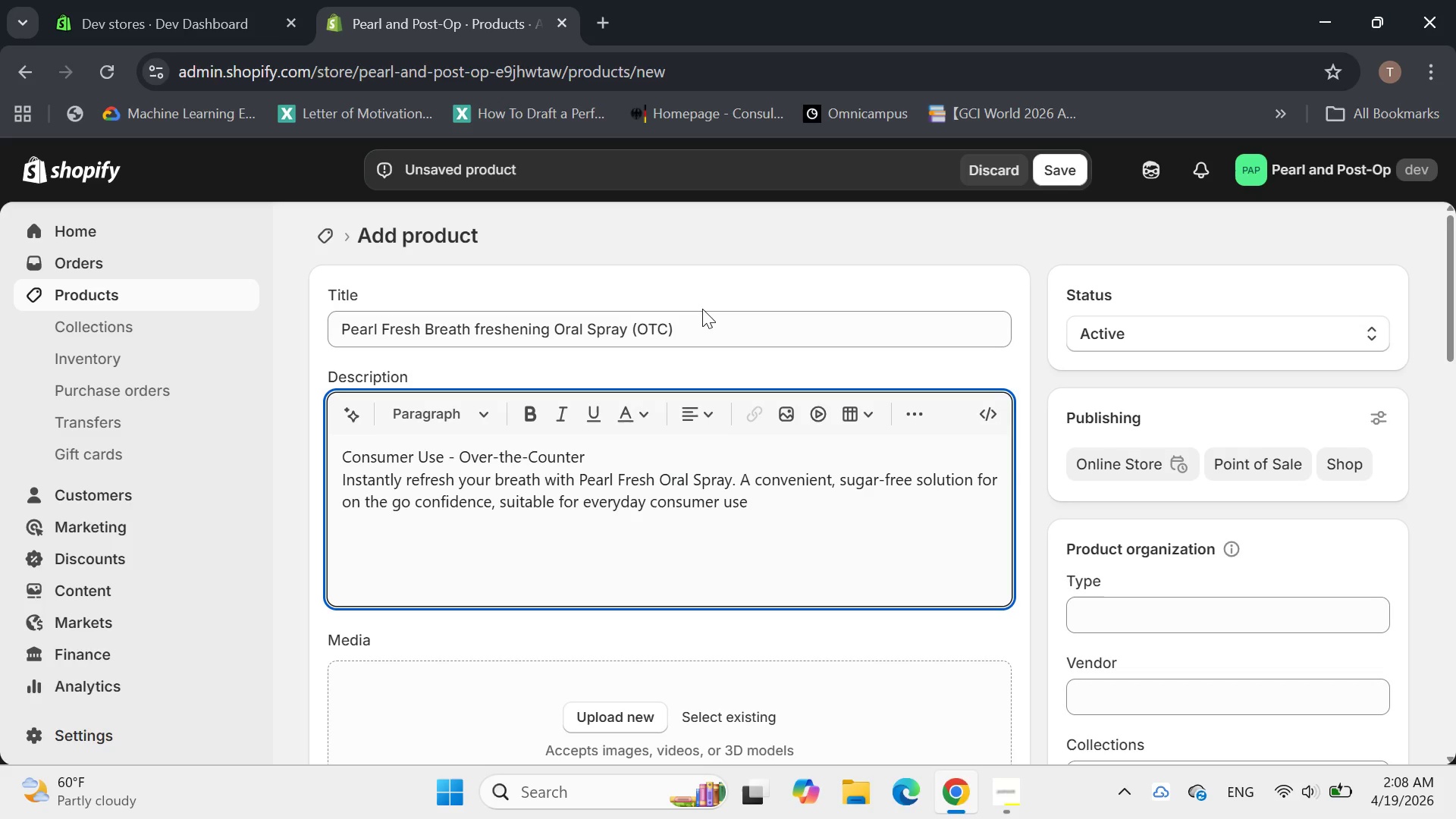 
key(Period)
 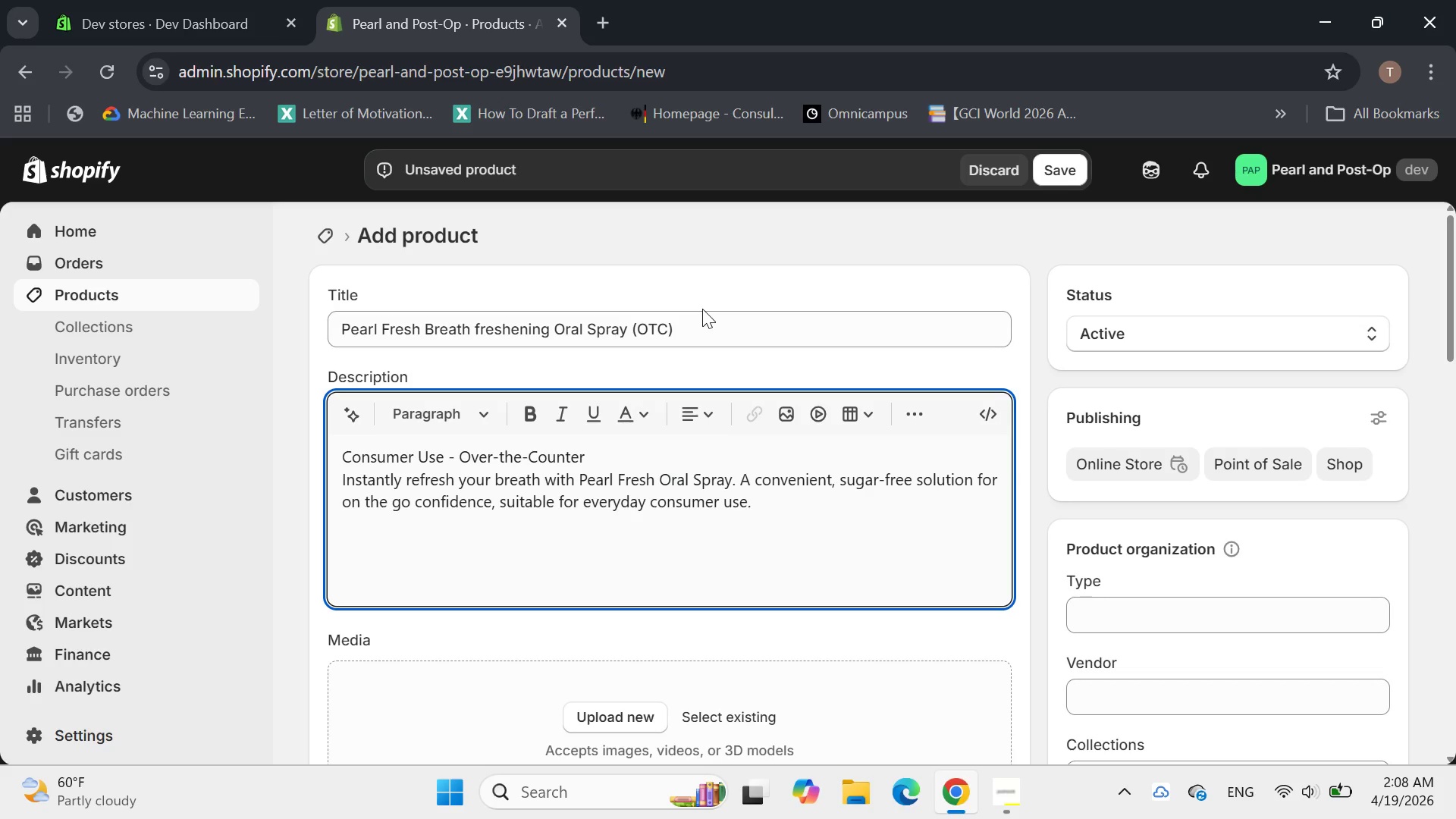 
key(Enter)
 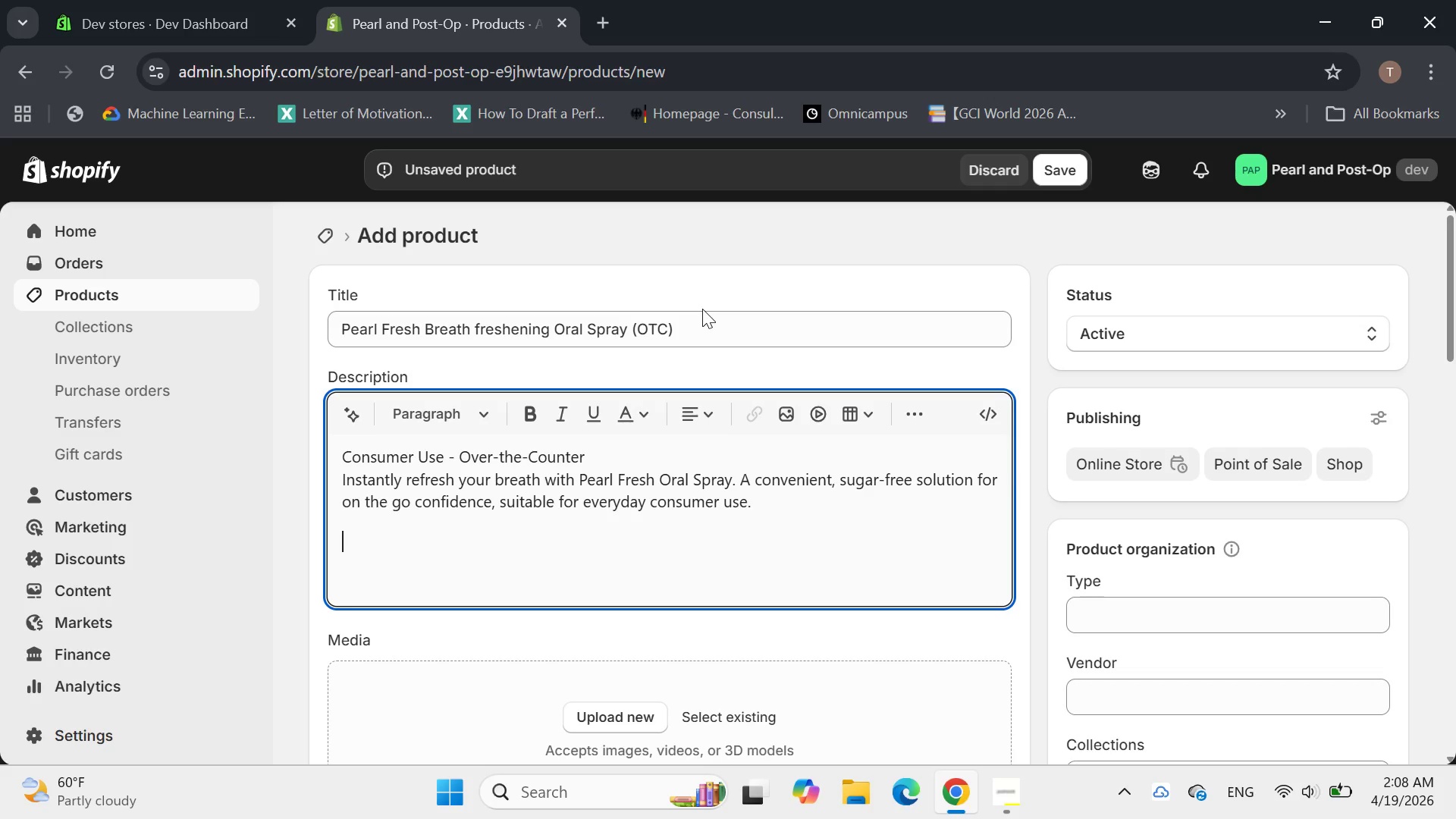 
type(Direction od)
key(Backspace)
type(f use )
 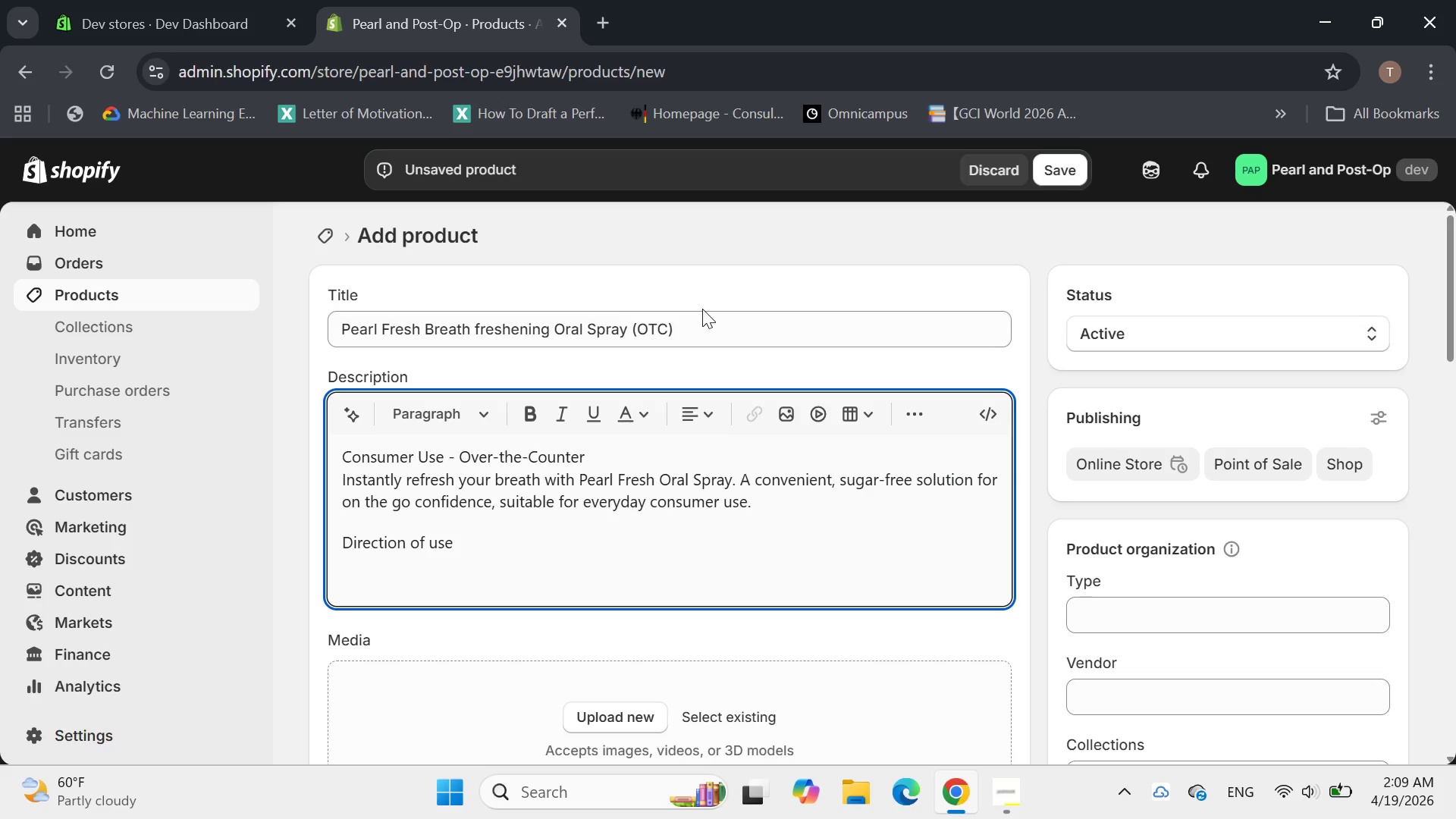 
key(ArrowLeft)
 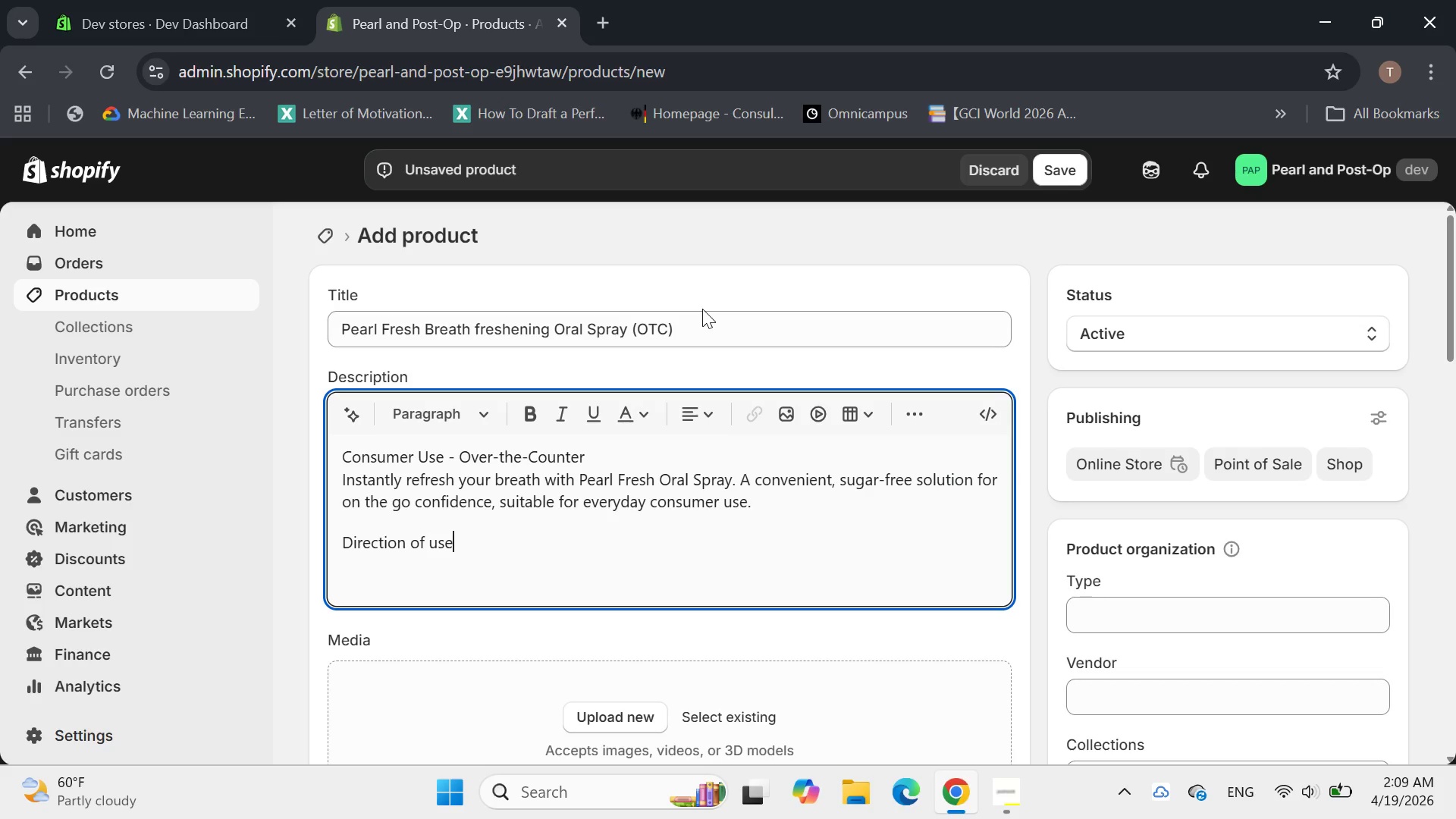 
key(ArrowLeft)
 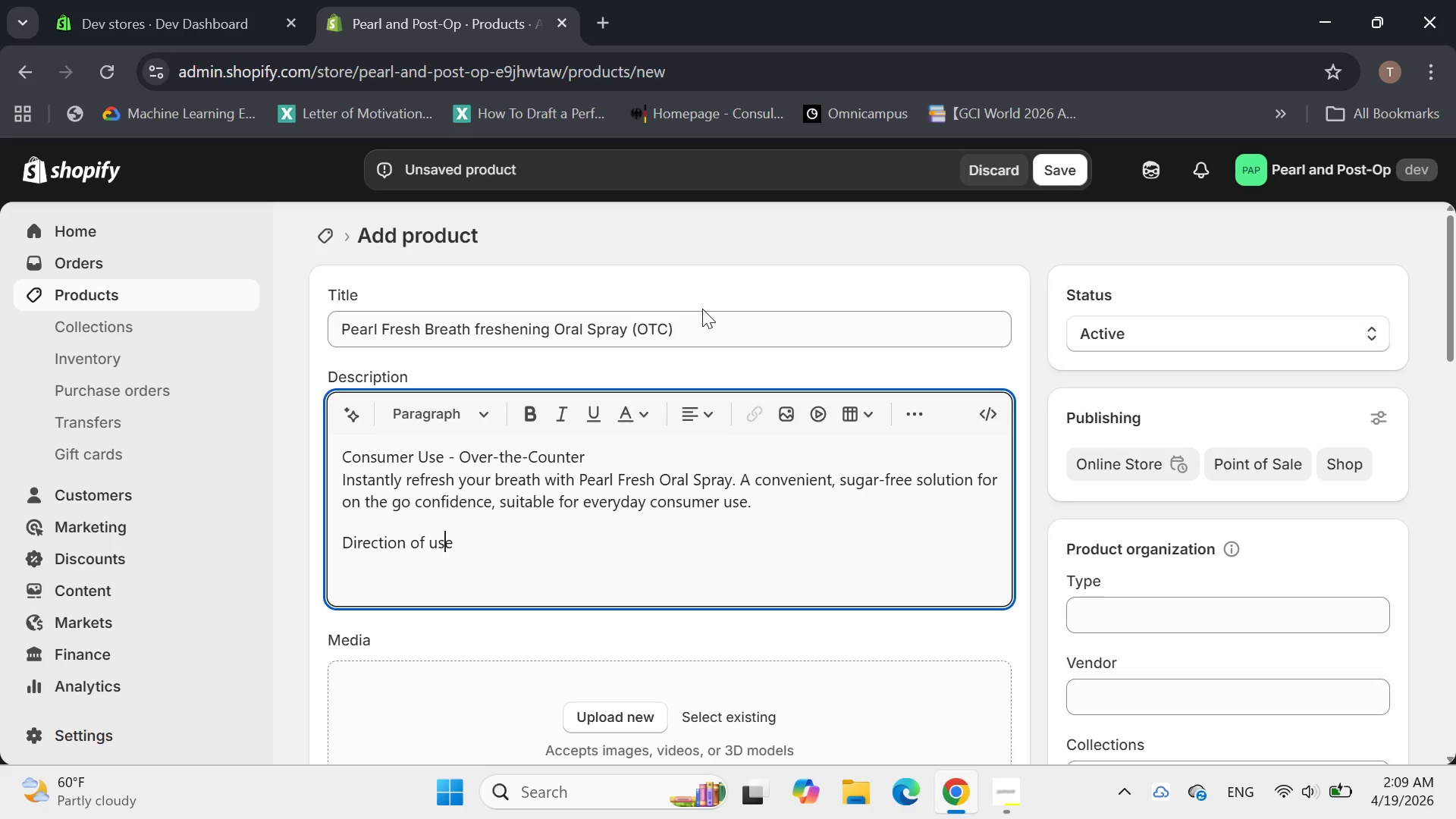 
key(ArrowLeft)
 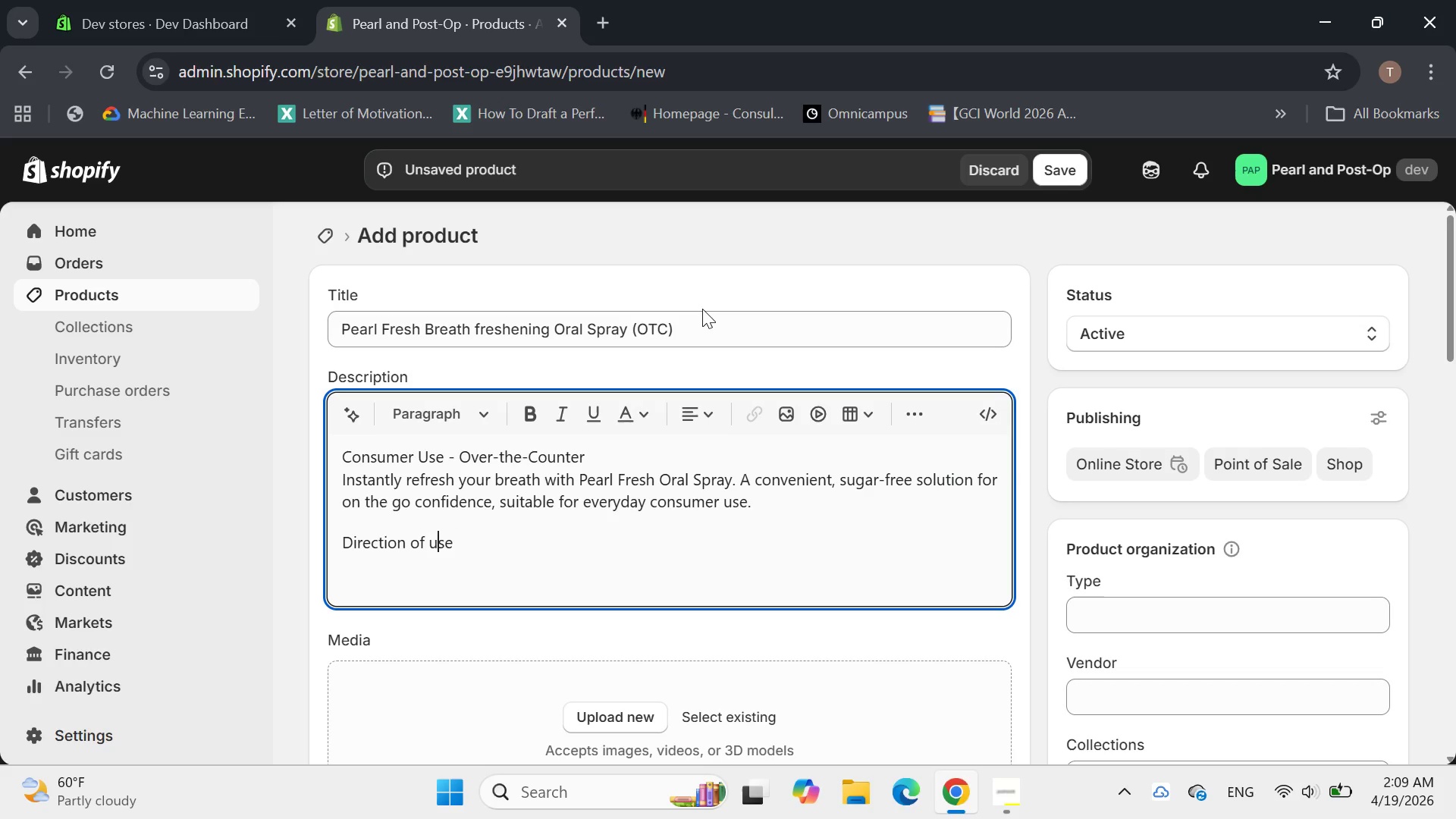 
key(ArrowLeft)
 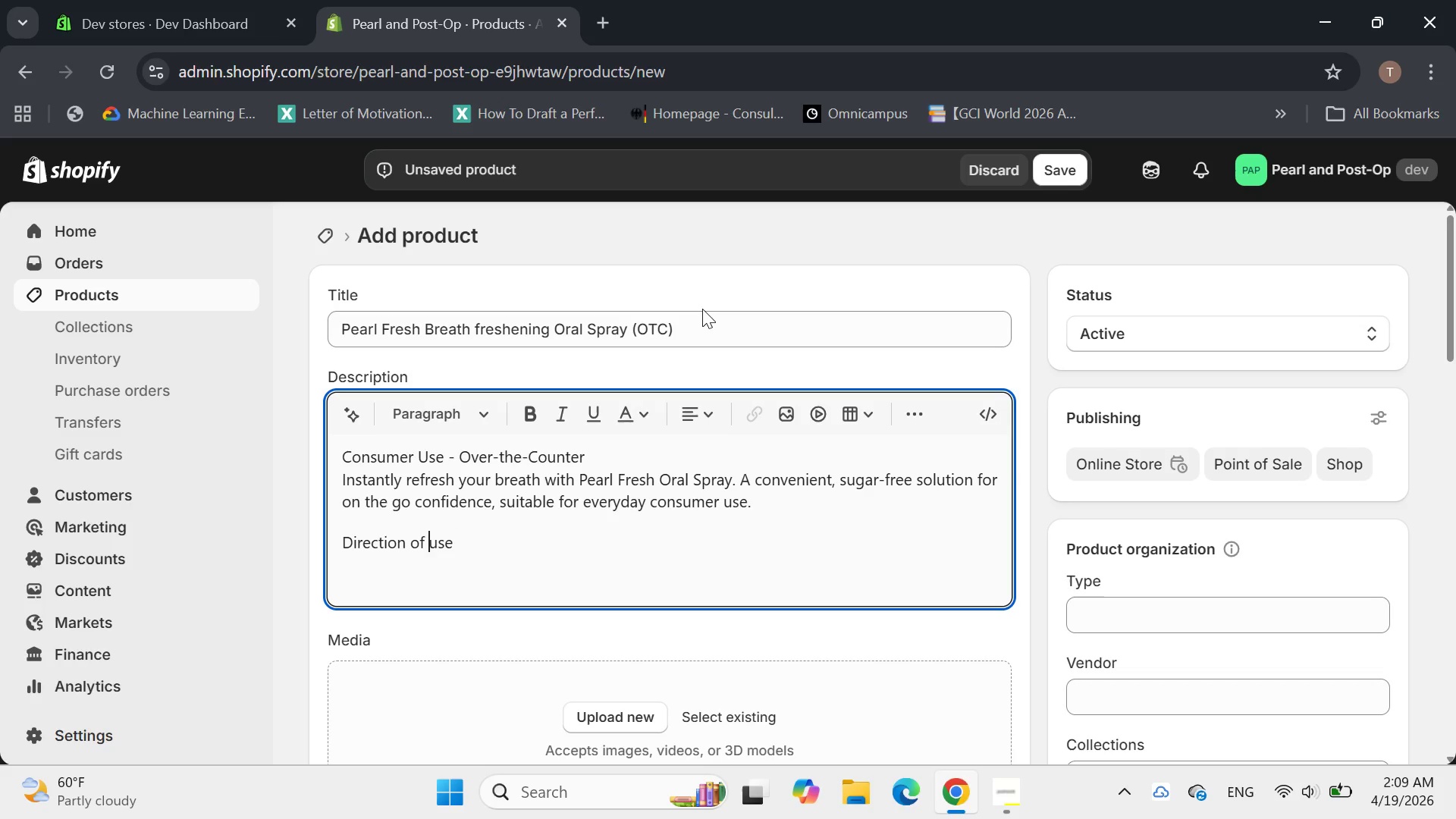 
key(ArrowLeft)
 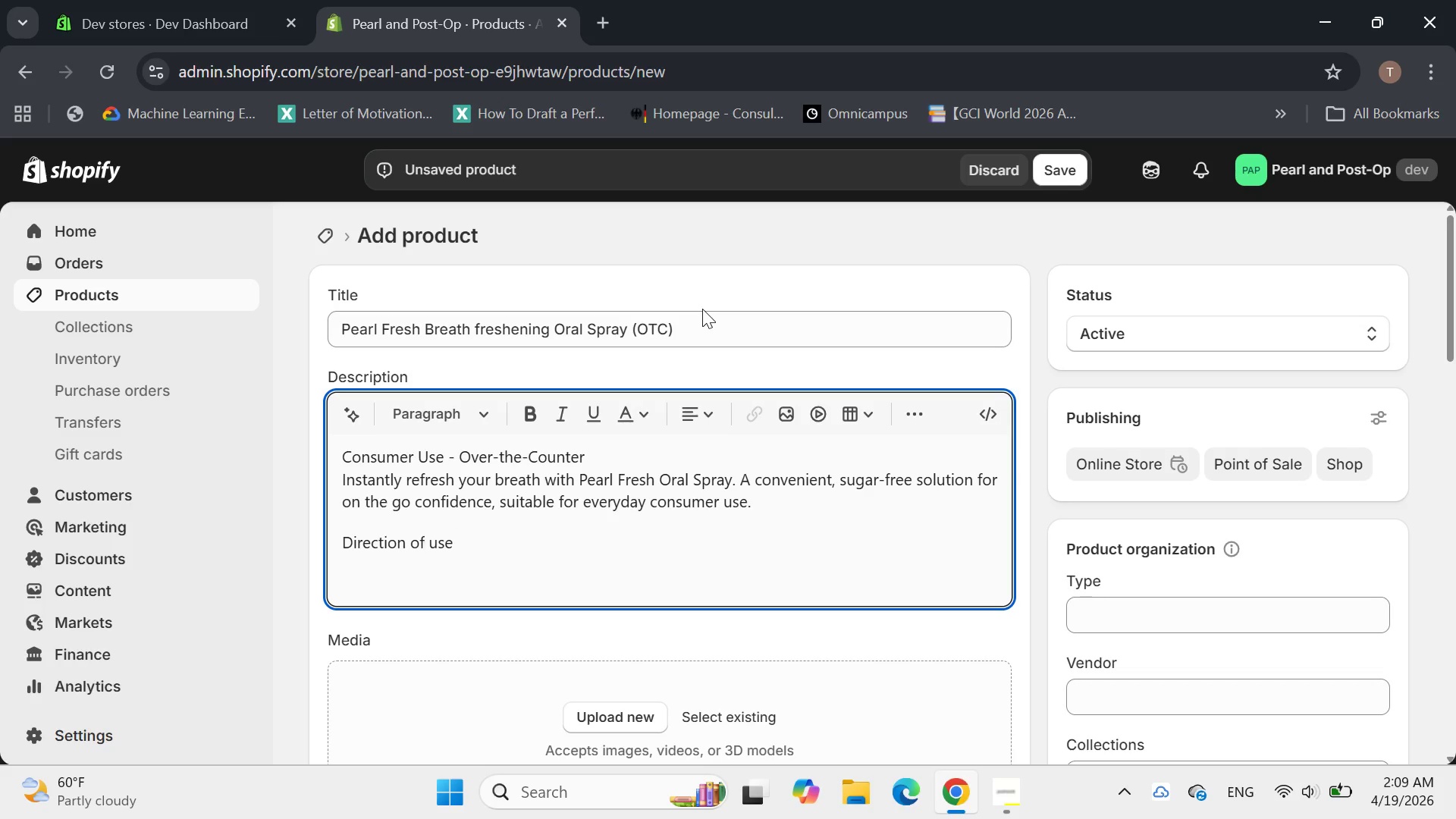 
key(Backspace)
key(Backspace)
type(for)
 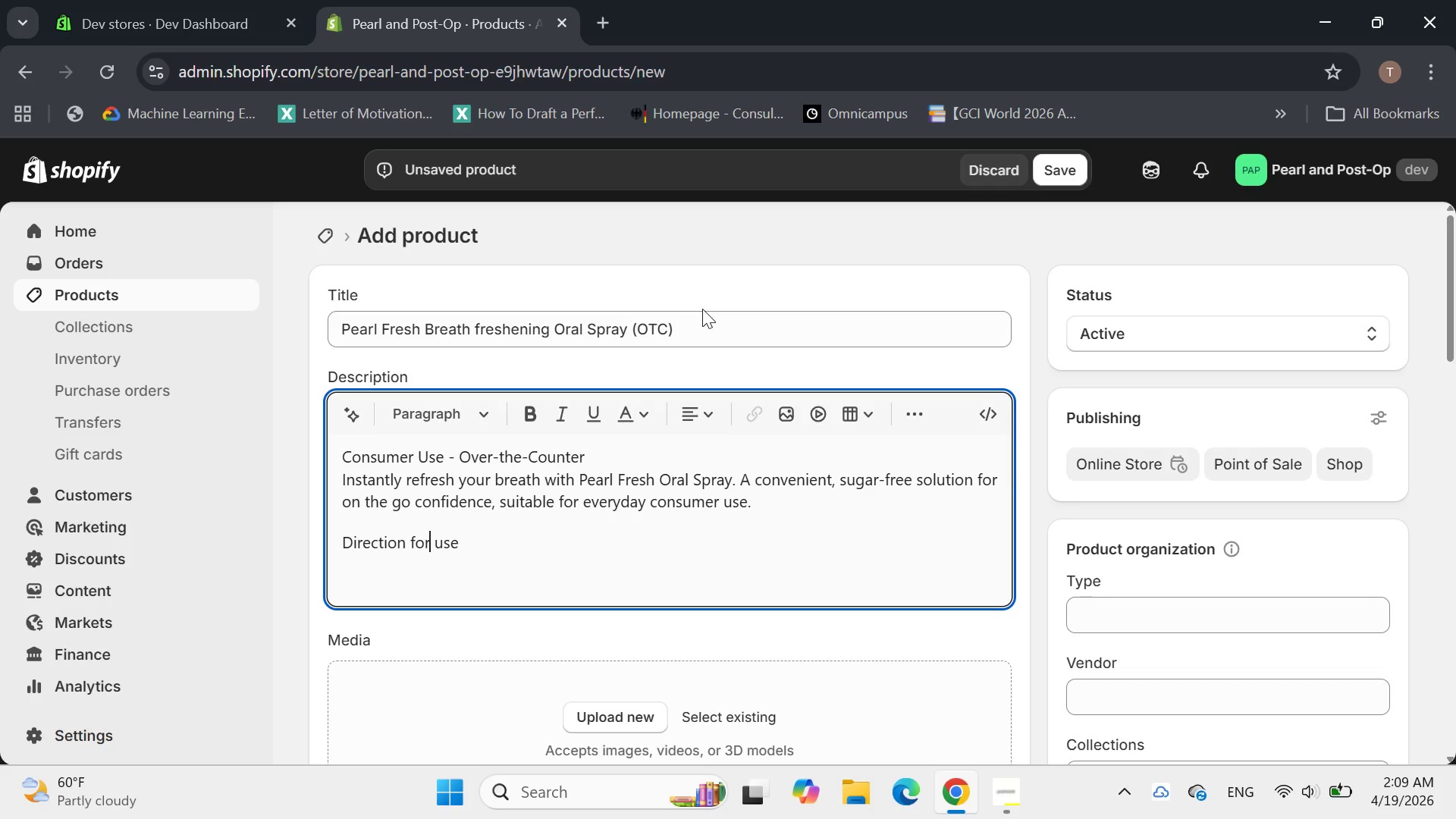 
key(ArrowRight)
 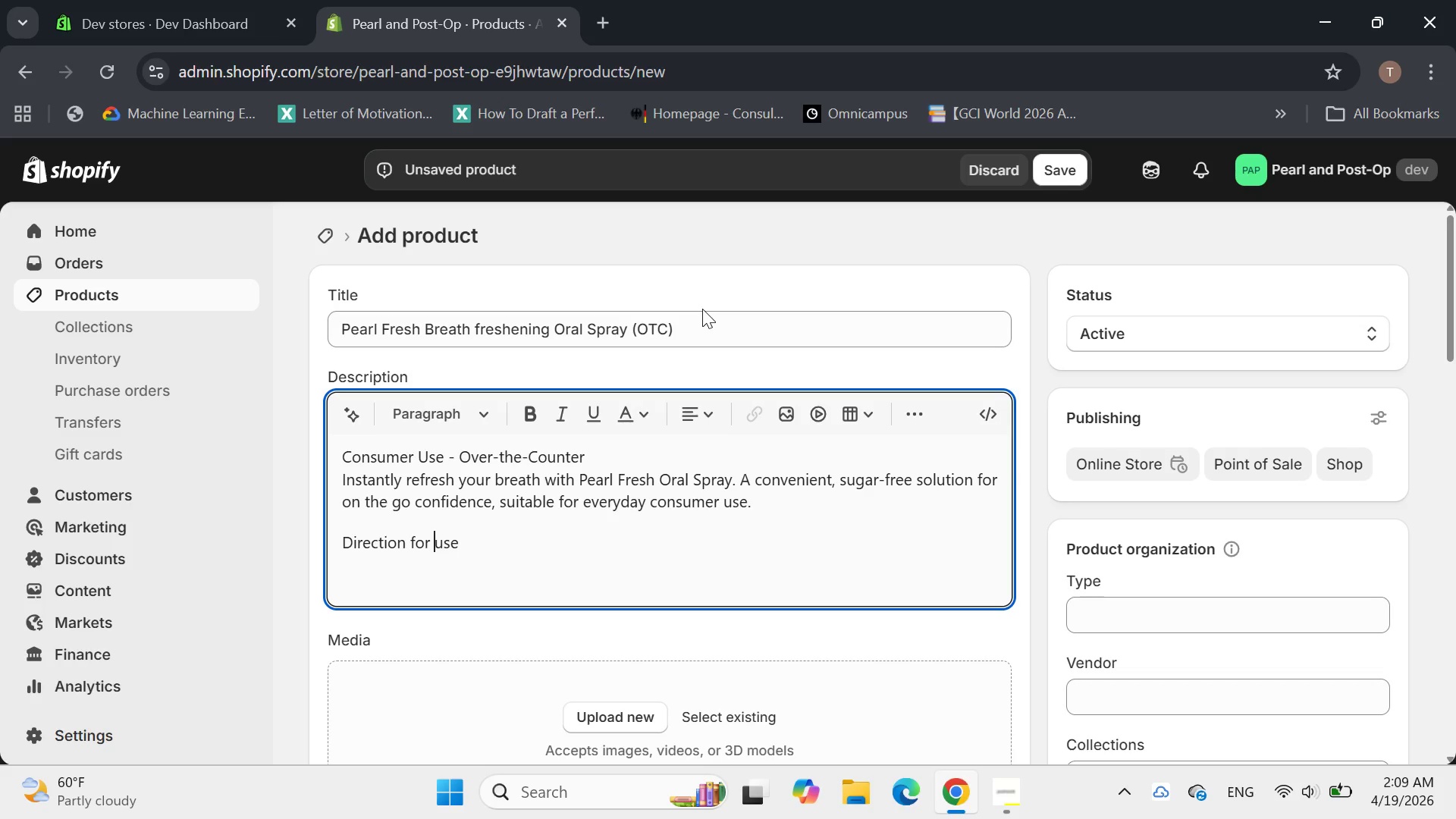 
key(ArrowRight)
 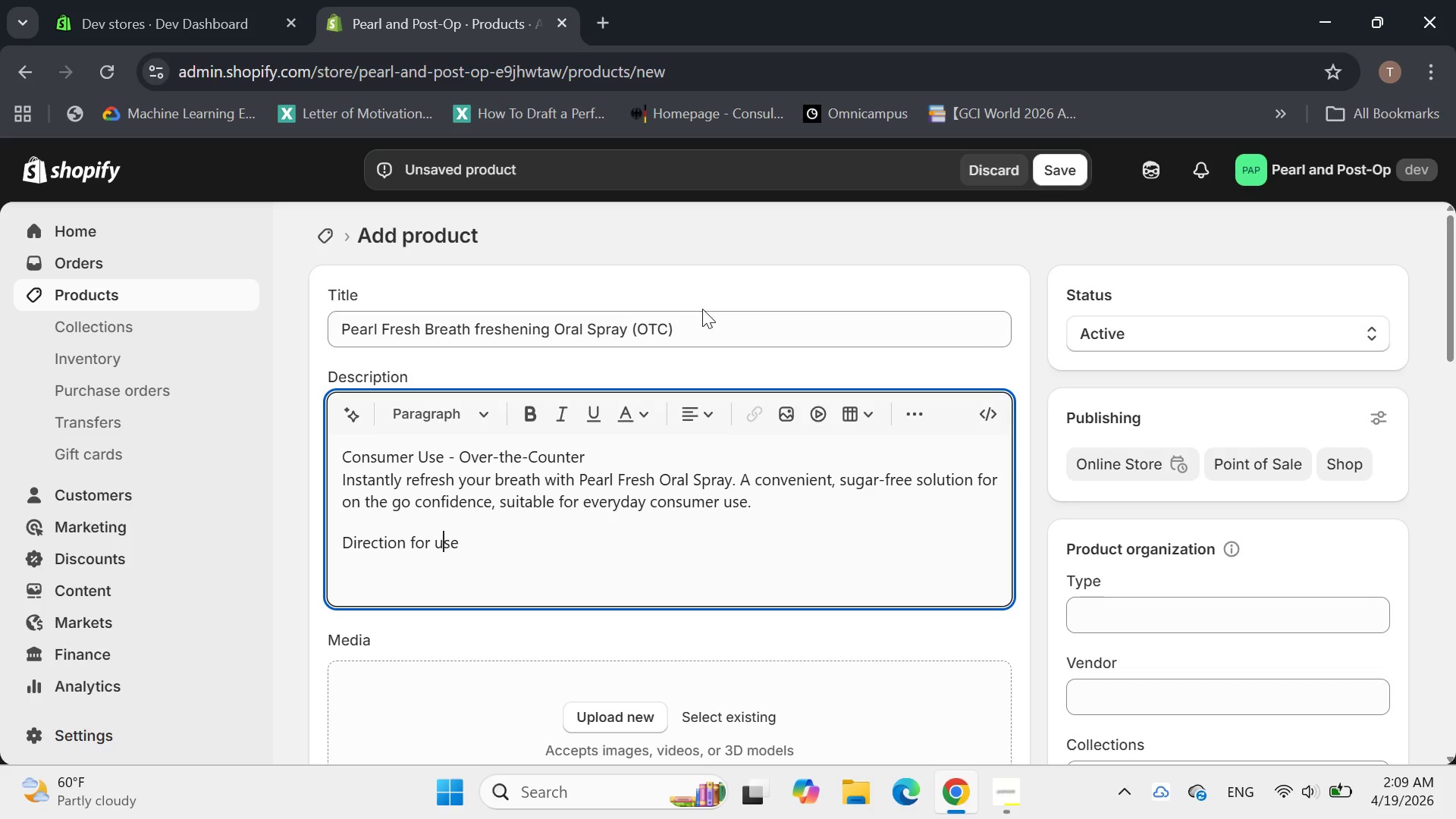 
key(ArrowRight)
 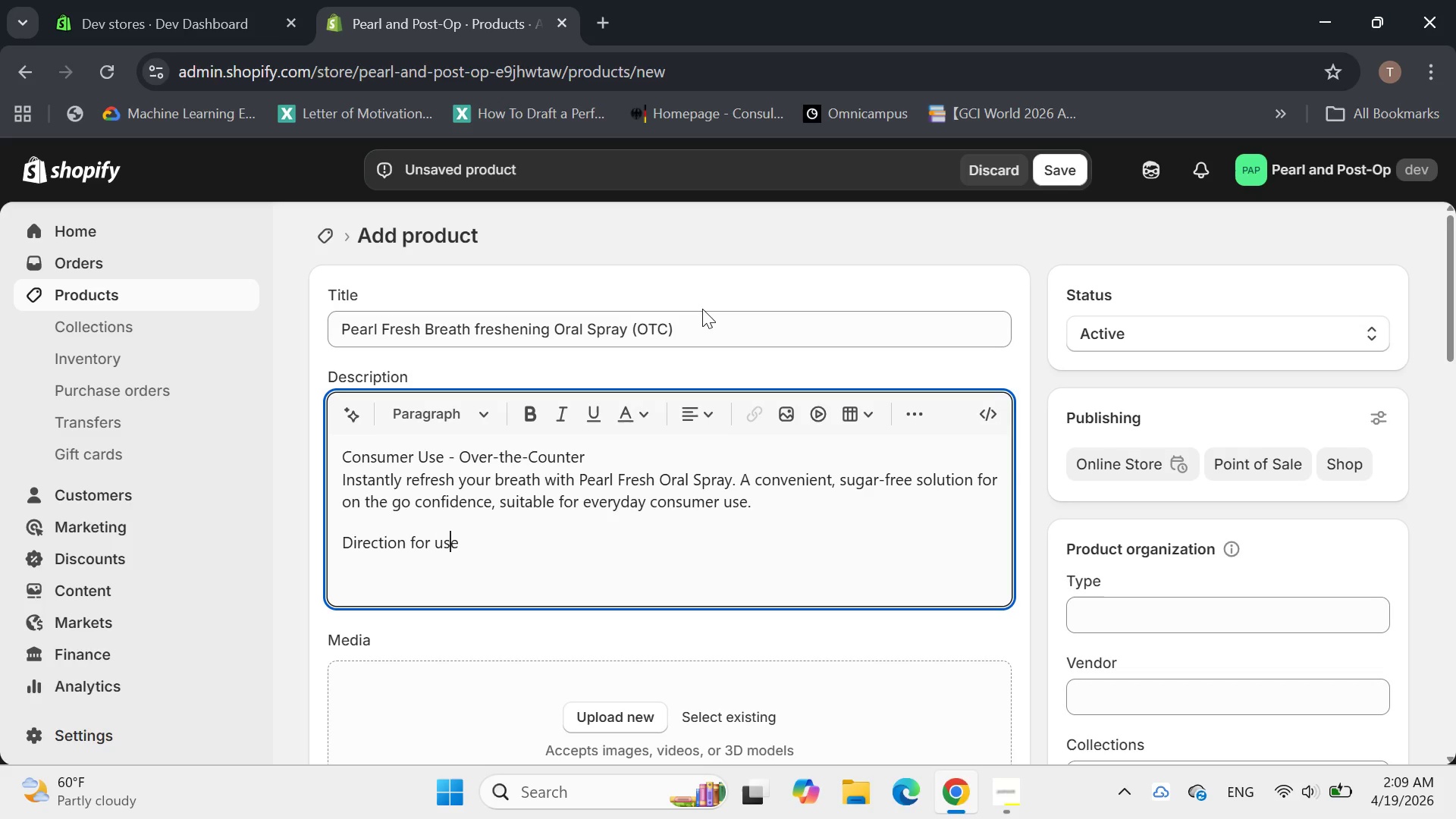 
key(ArrowRight)
 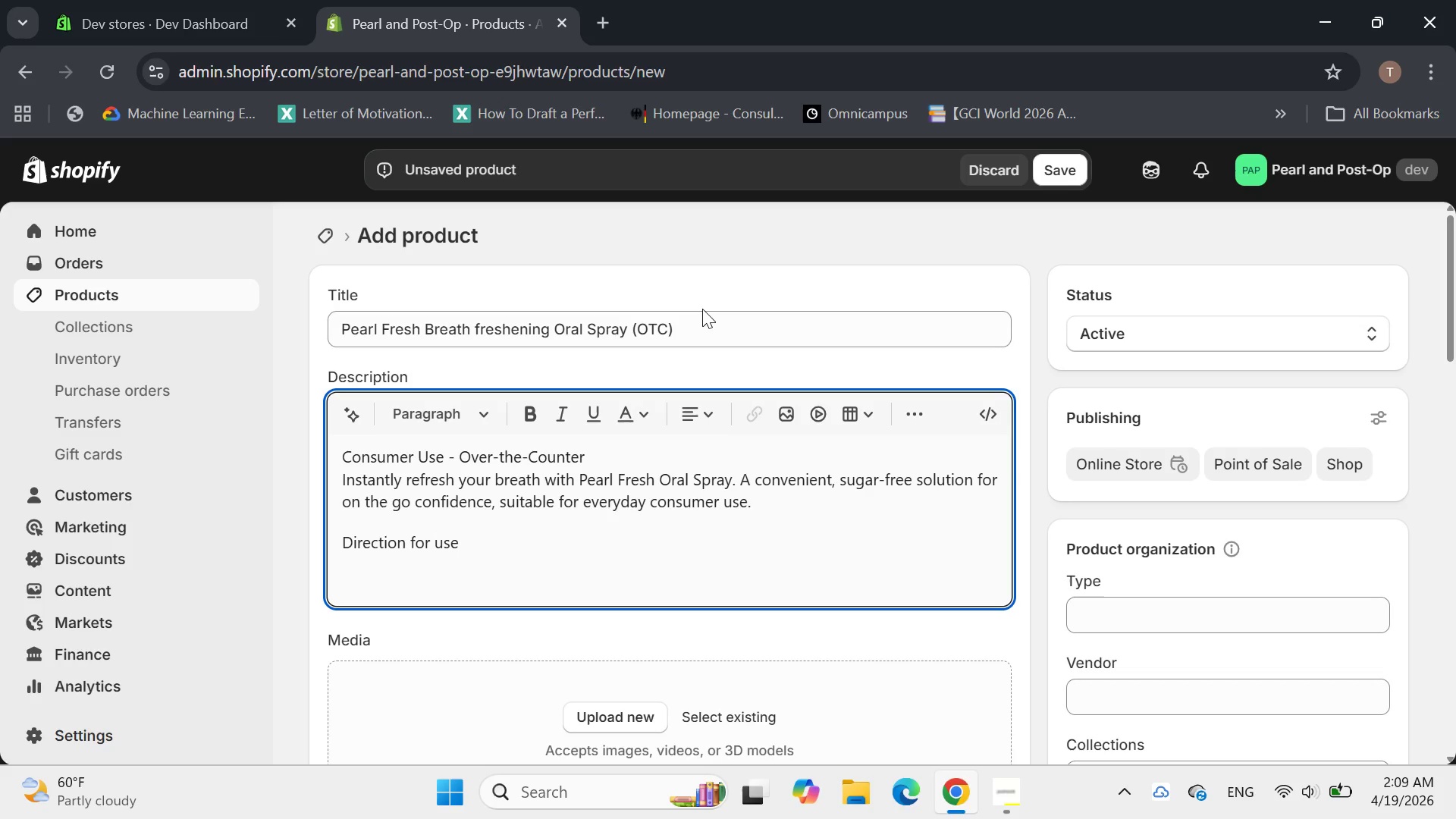 
key(Shift+Semicolon)
 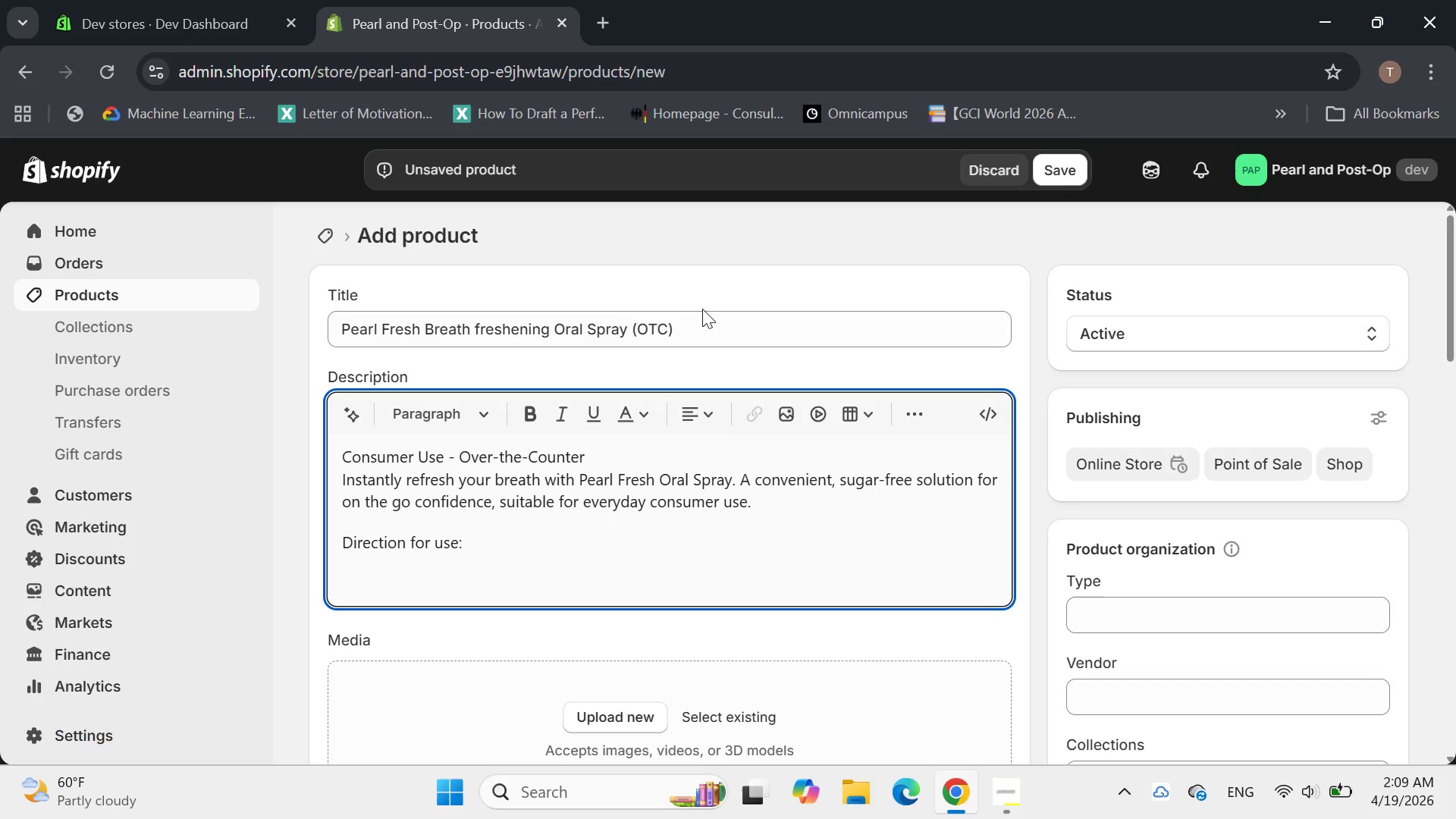 
key(Enter)
 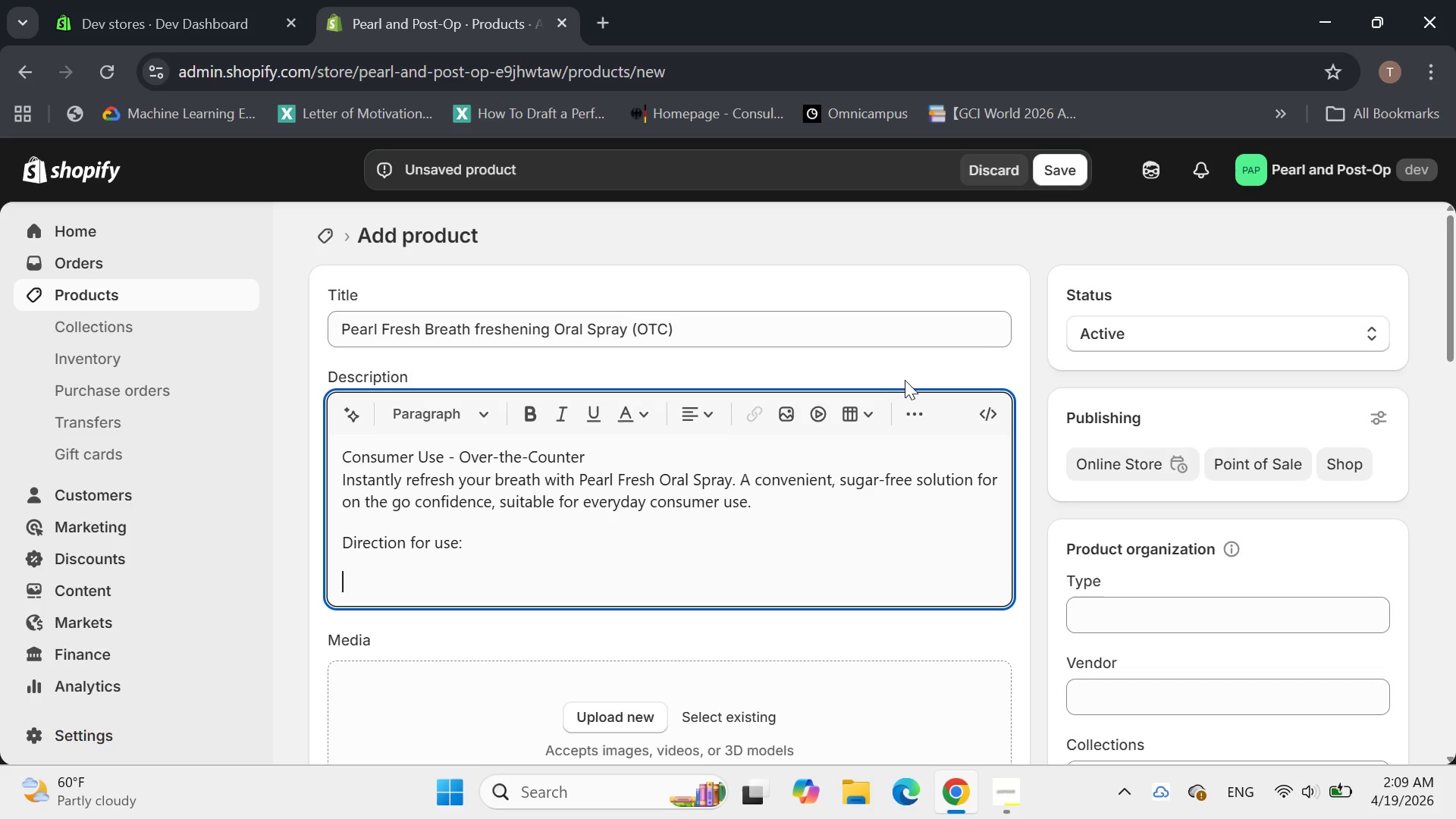 
left_click([914, 413])
 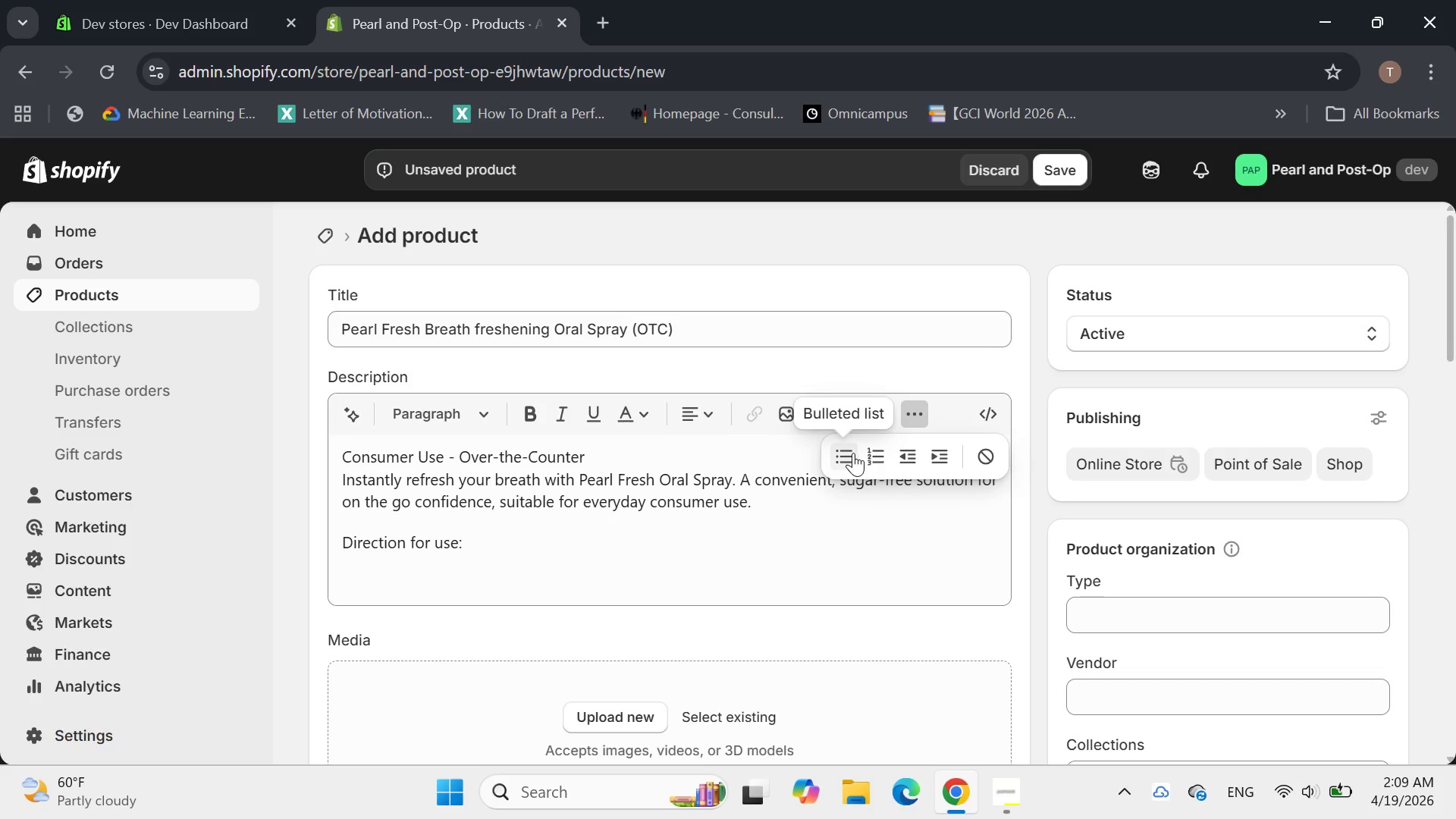 
left_click([869, 455])
 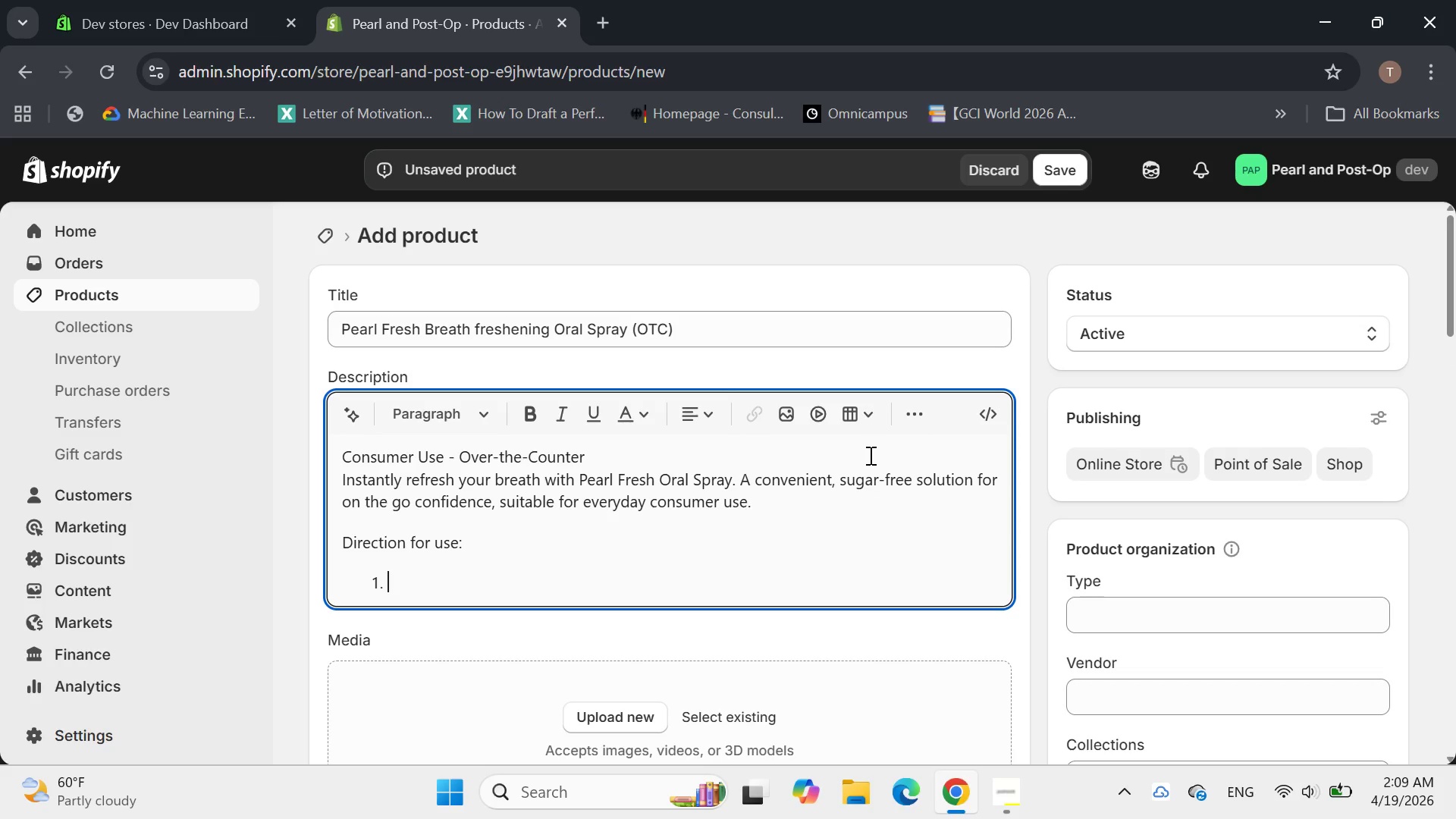 
type(Hold bottle upright.)
 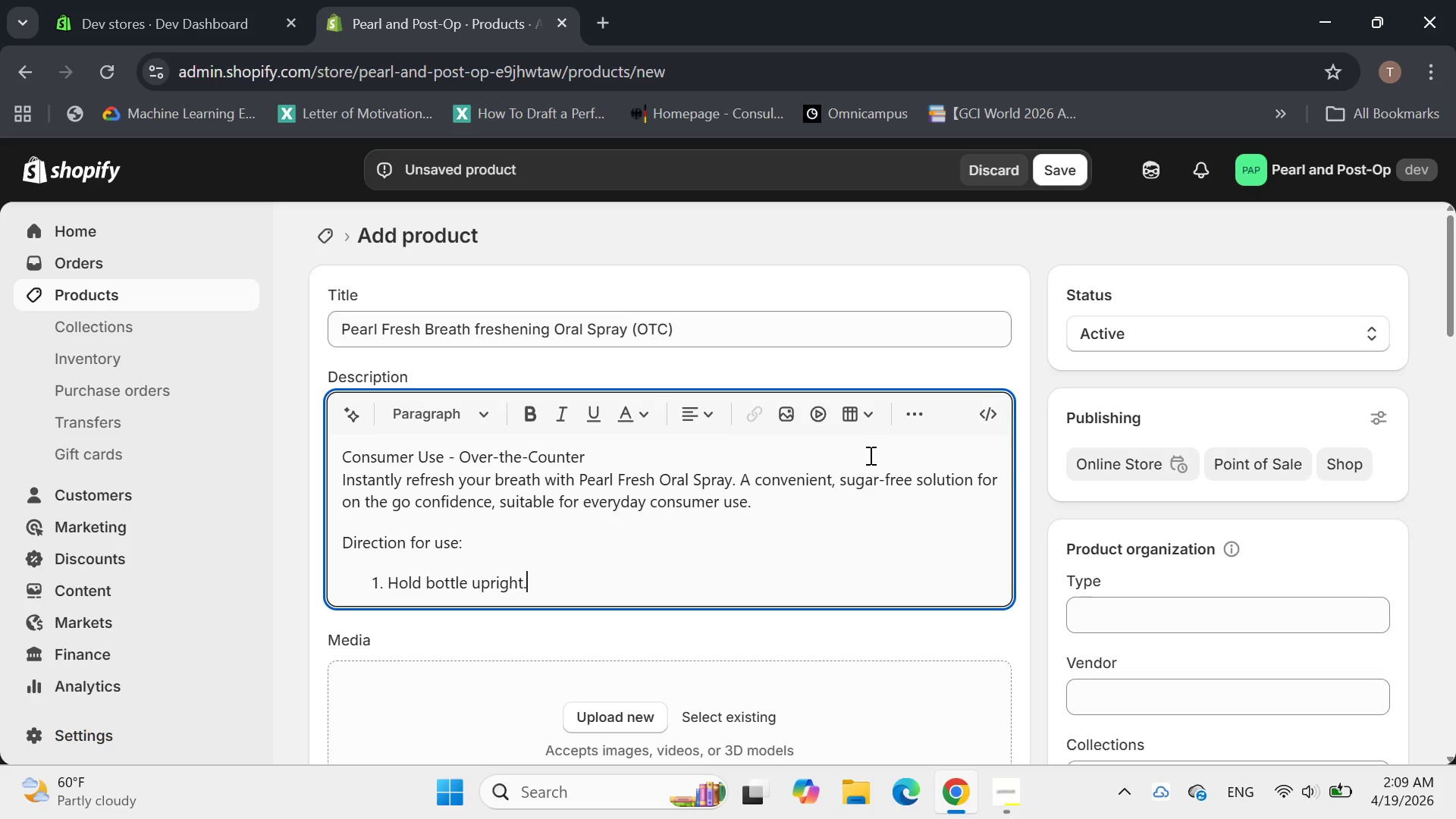 
key(Enter)
 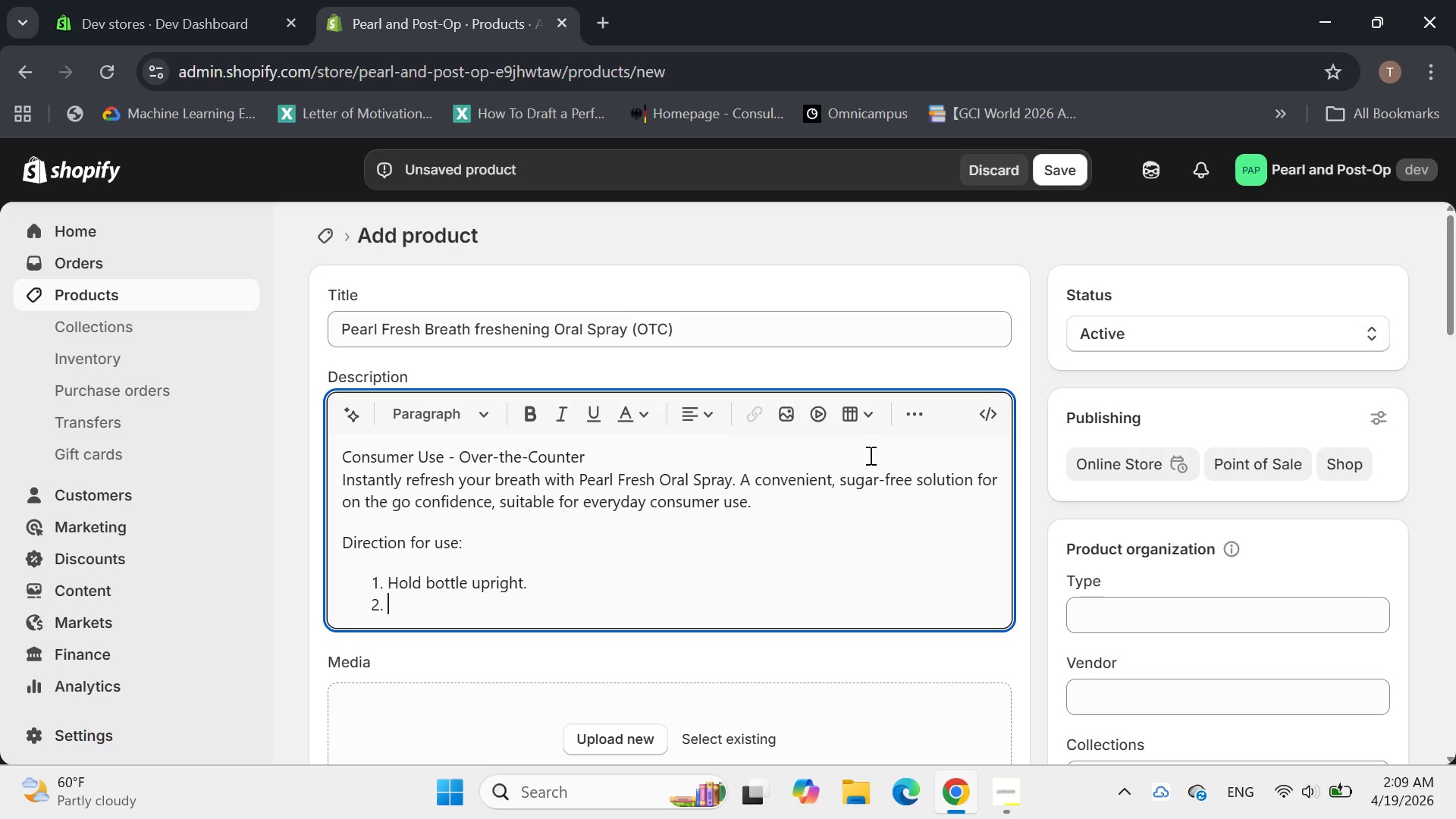 
type(Sprai)
key(Backspace)
type(y 1-2 tiem)
key(Backspace)
key(Backspace)
type(mes directly into the mouth,)
key(Backspace)
type(.)
 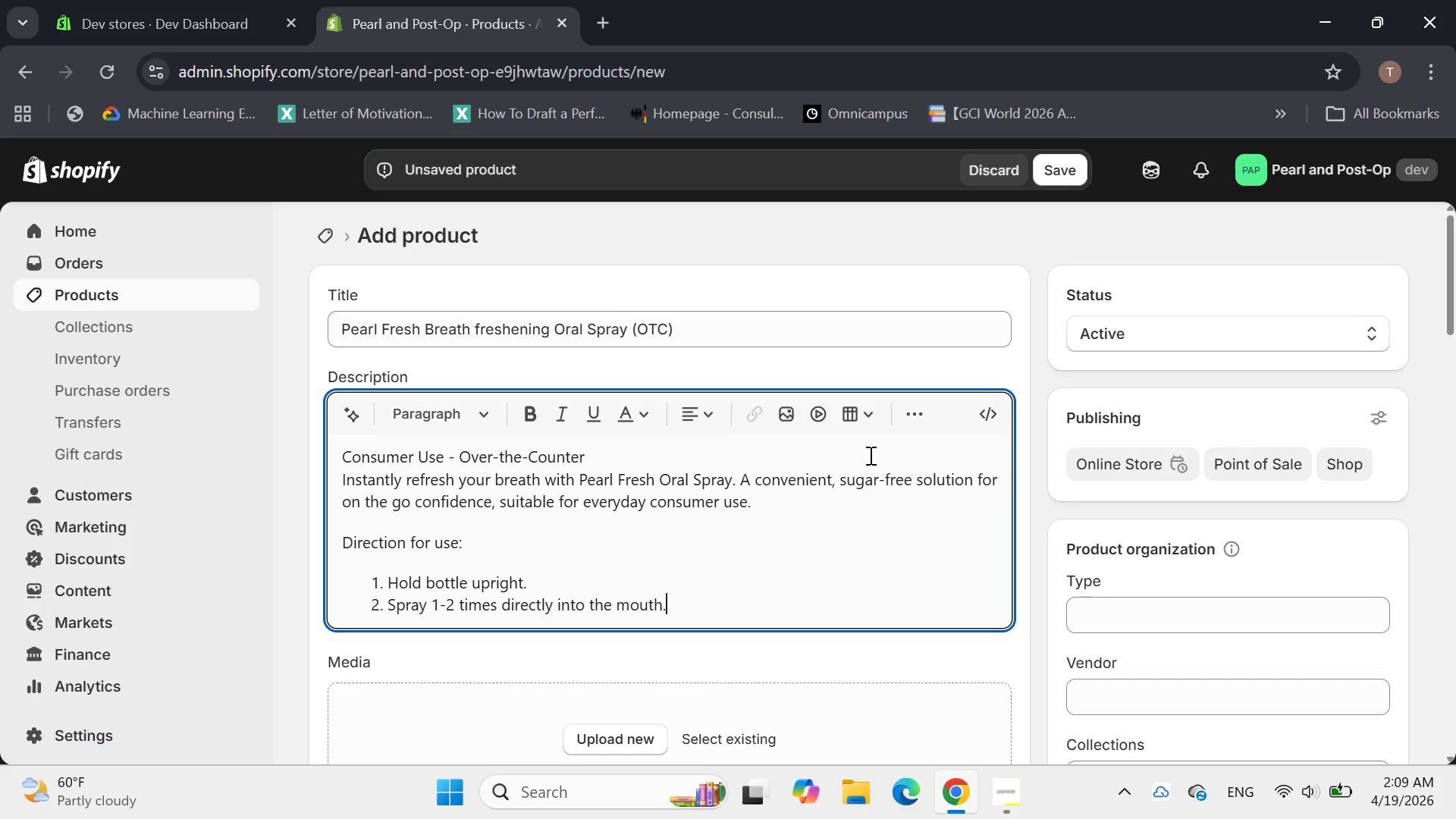 
key(Enter)
 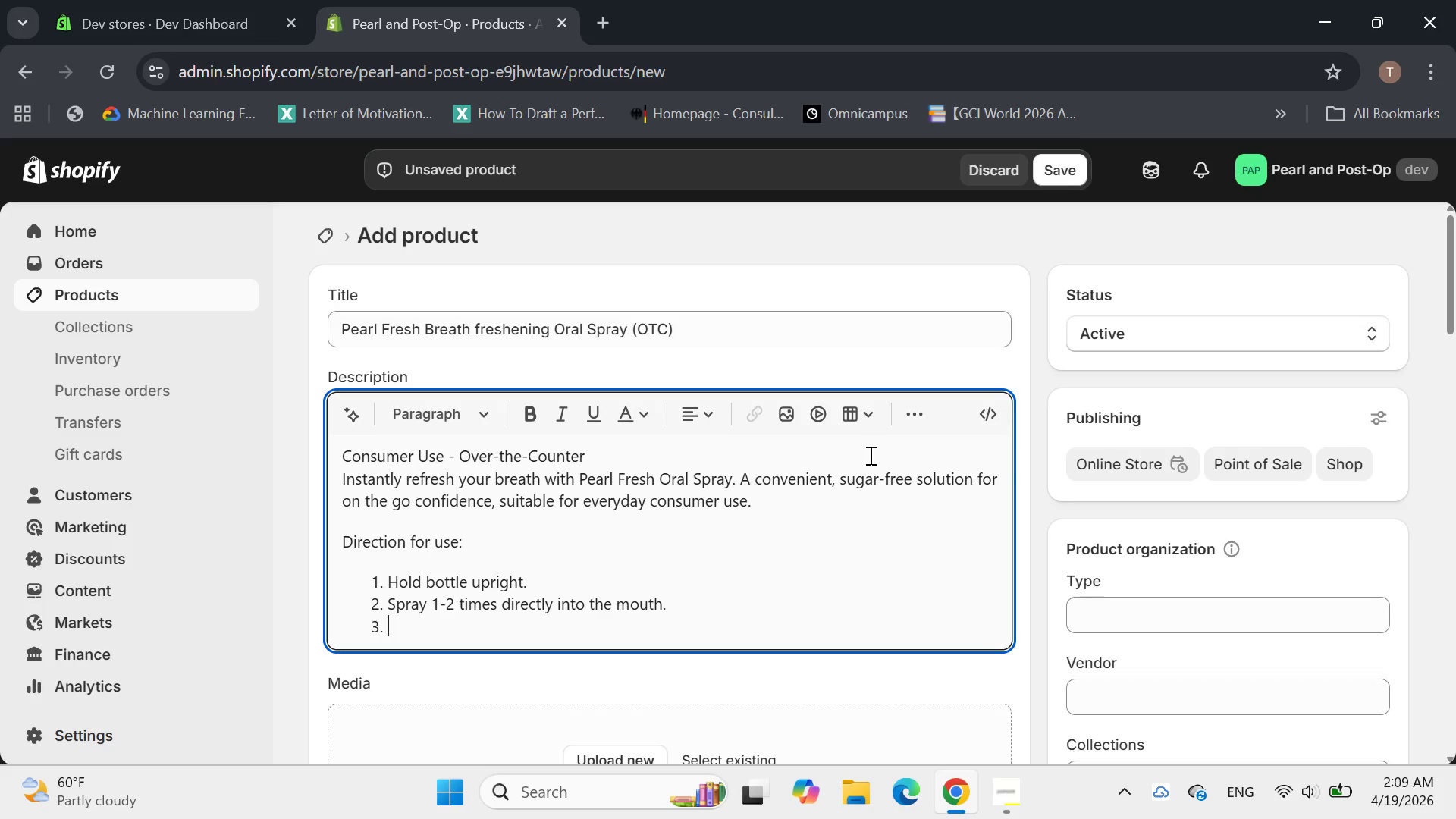 
type(uses)
key(Backspace)
type( as)
 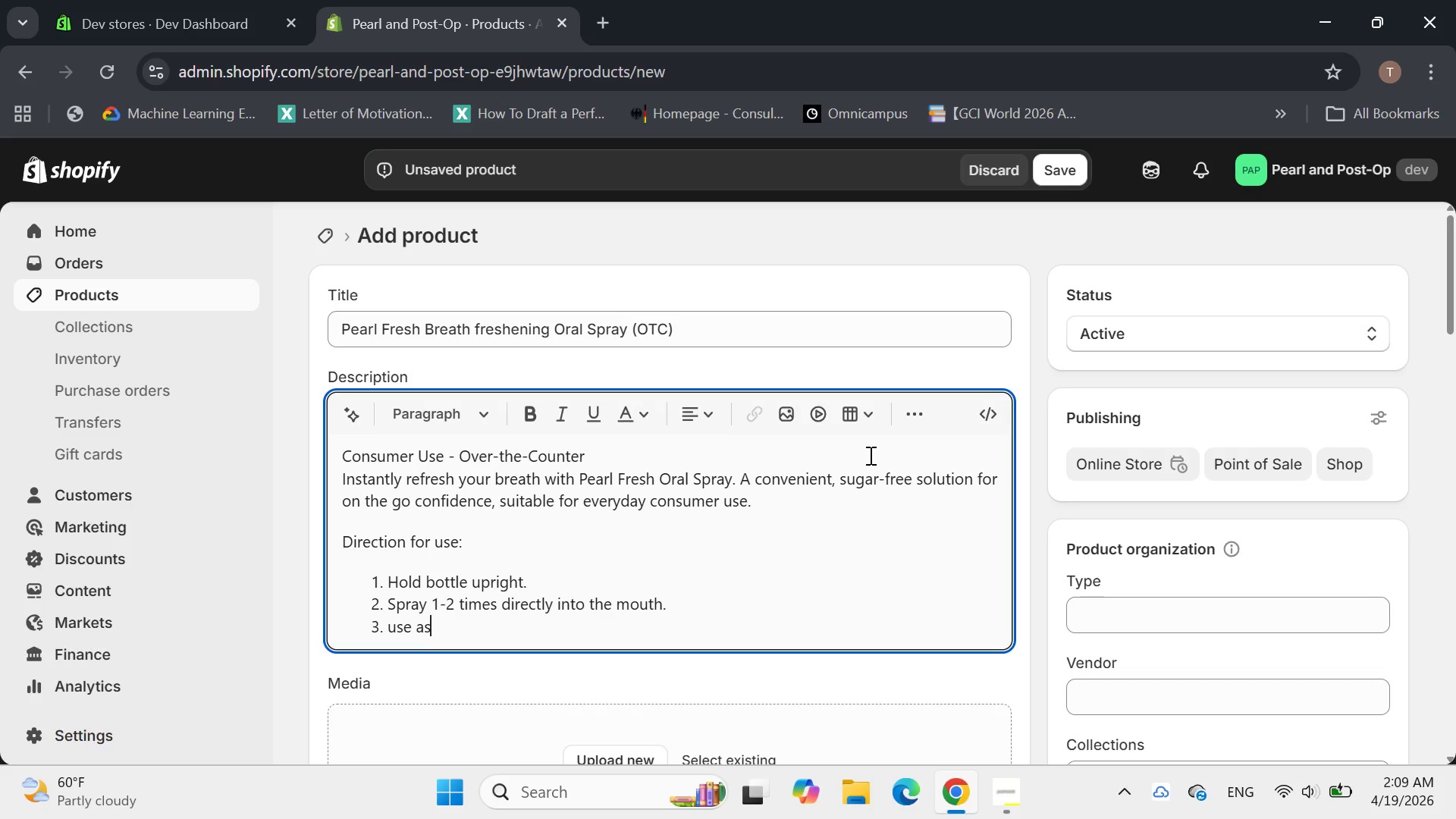 
key(ArrowLeft)
 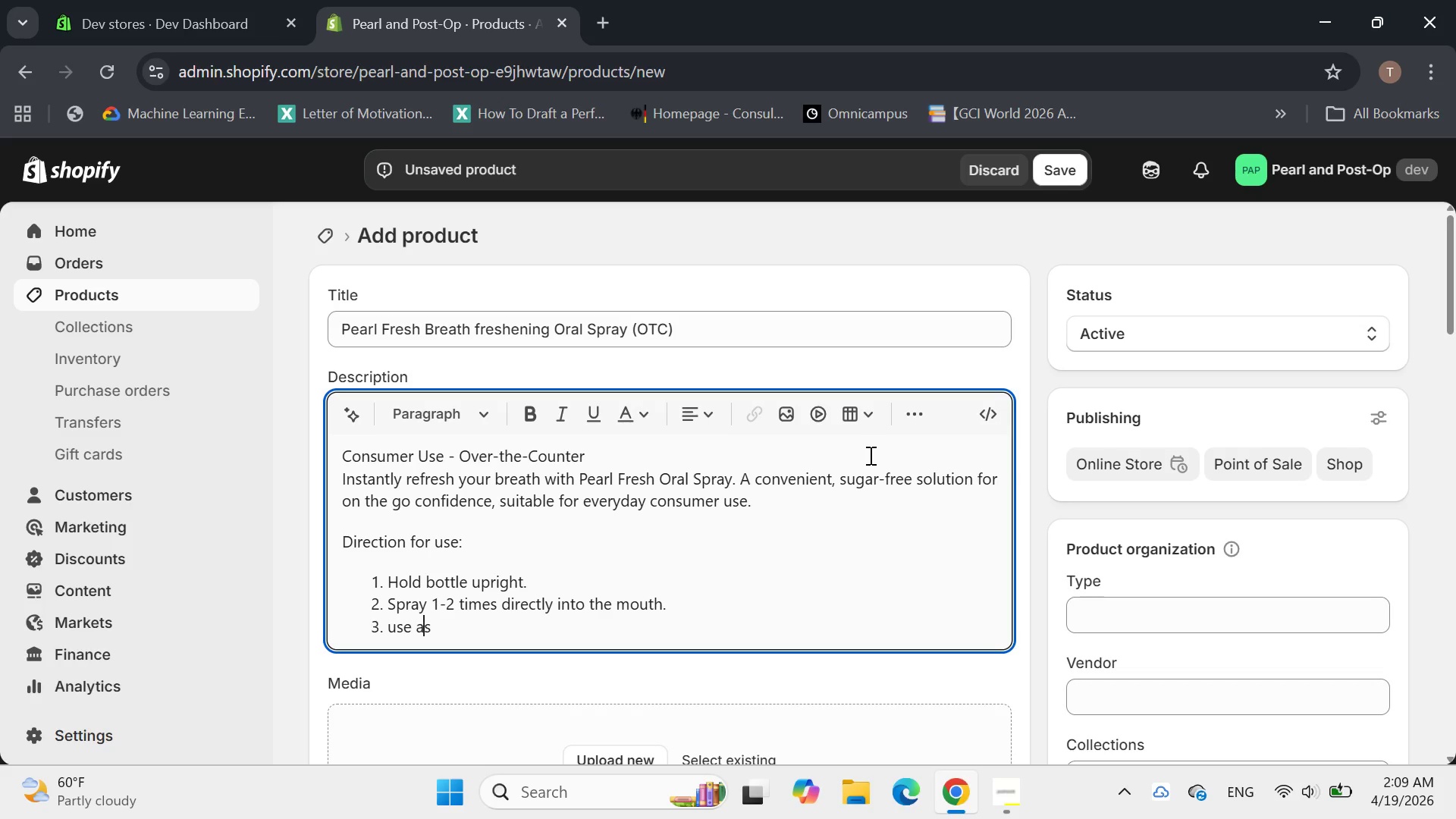 
key(ArrowLeft)
 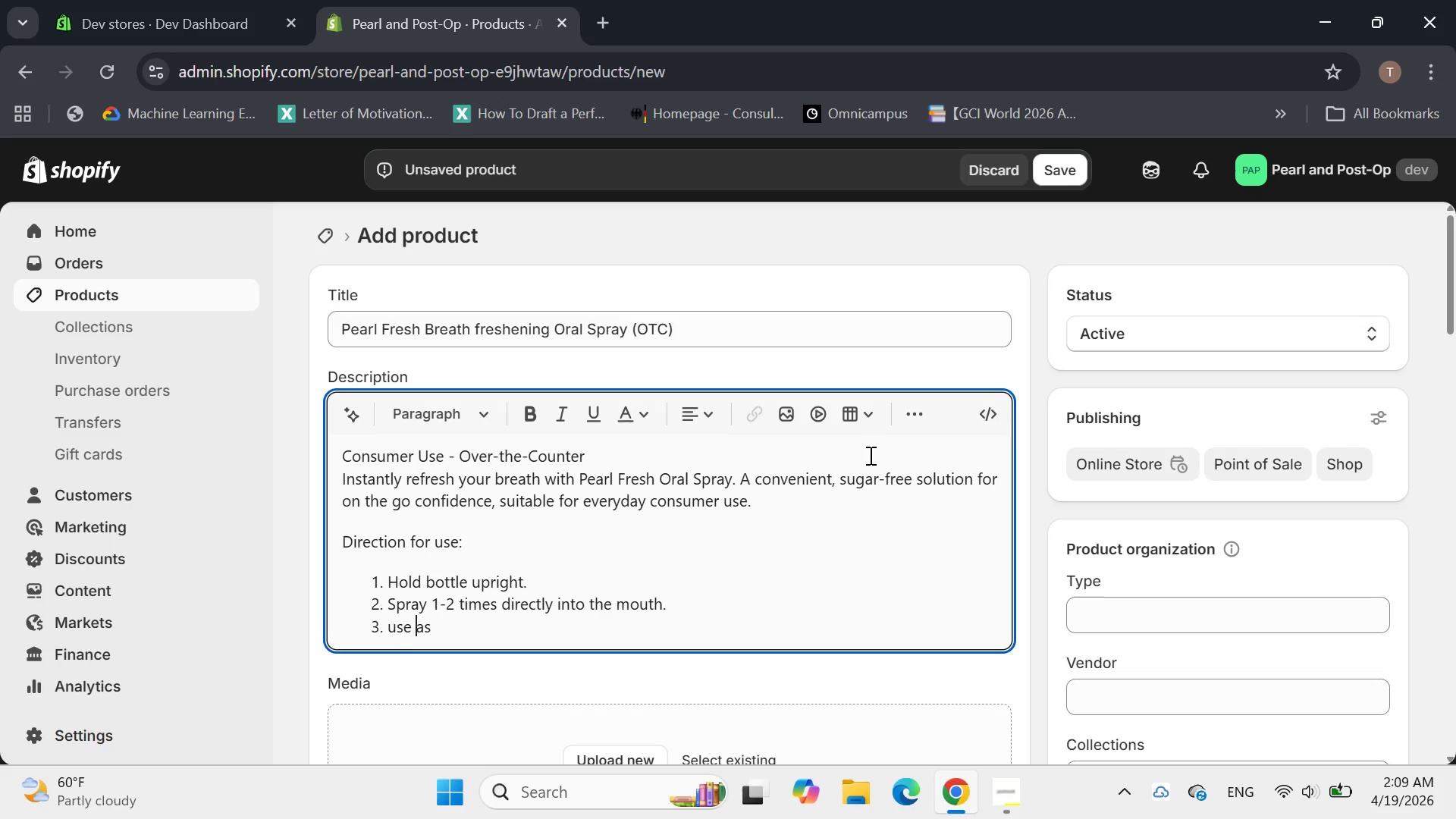 
key(ArrowLeft)
 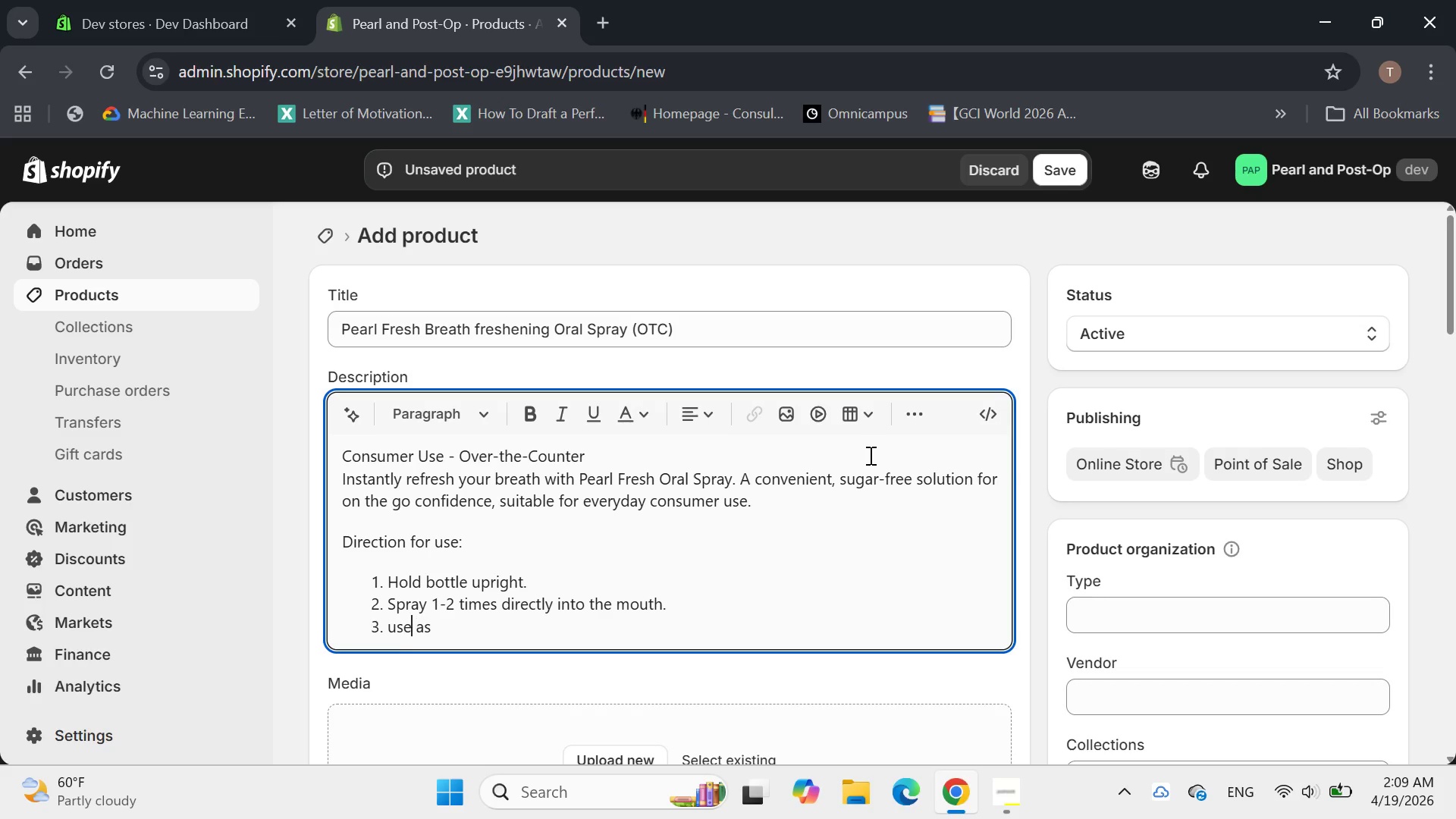 
key(ArrowLeft)
 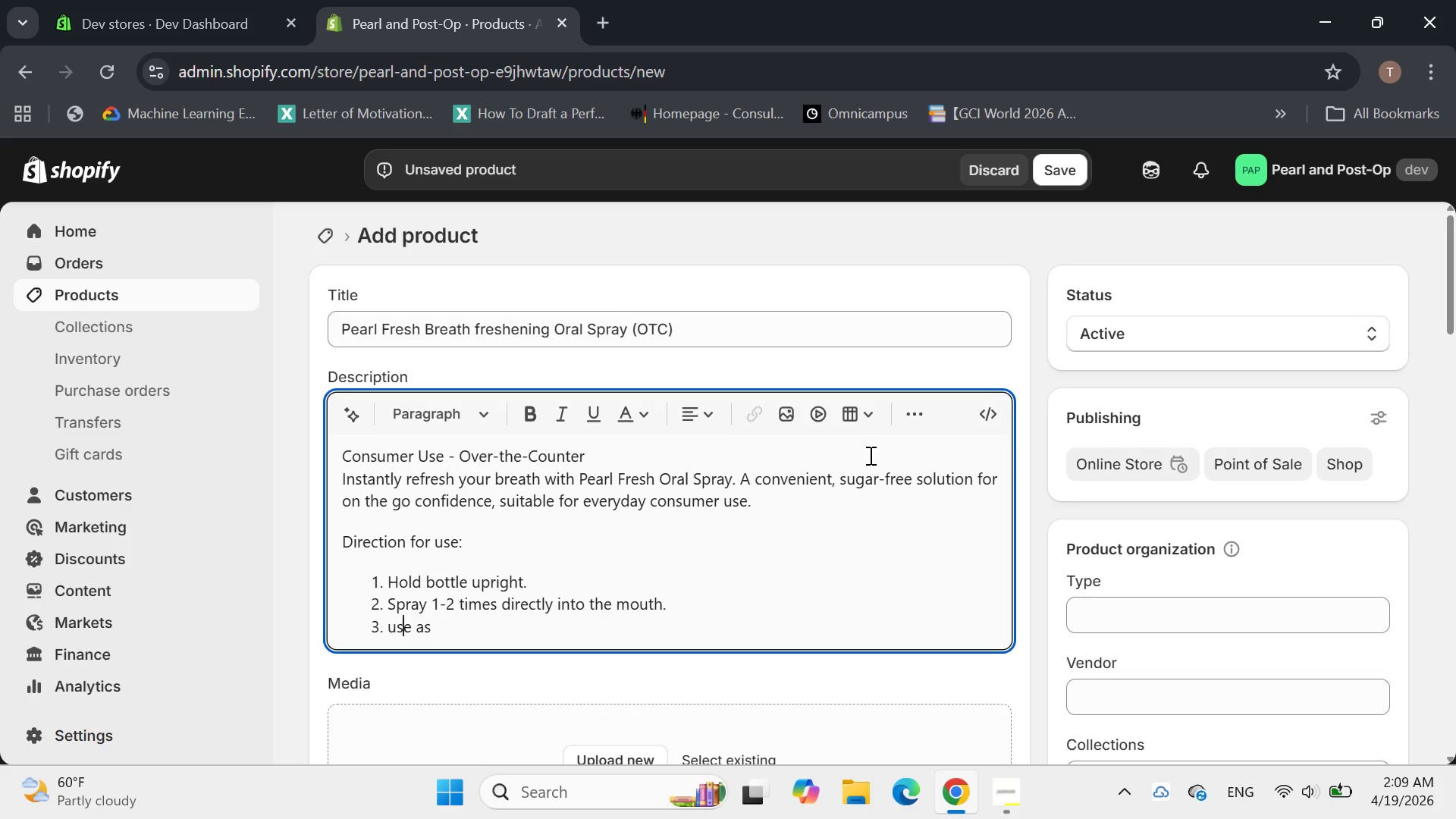 
key(ArrowLeft)
 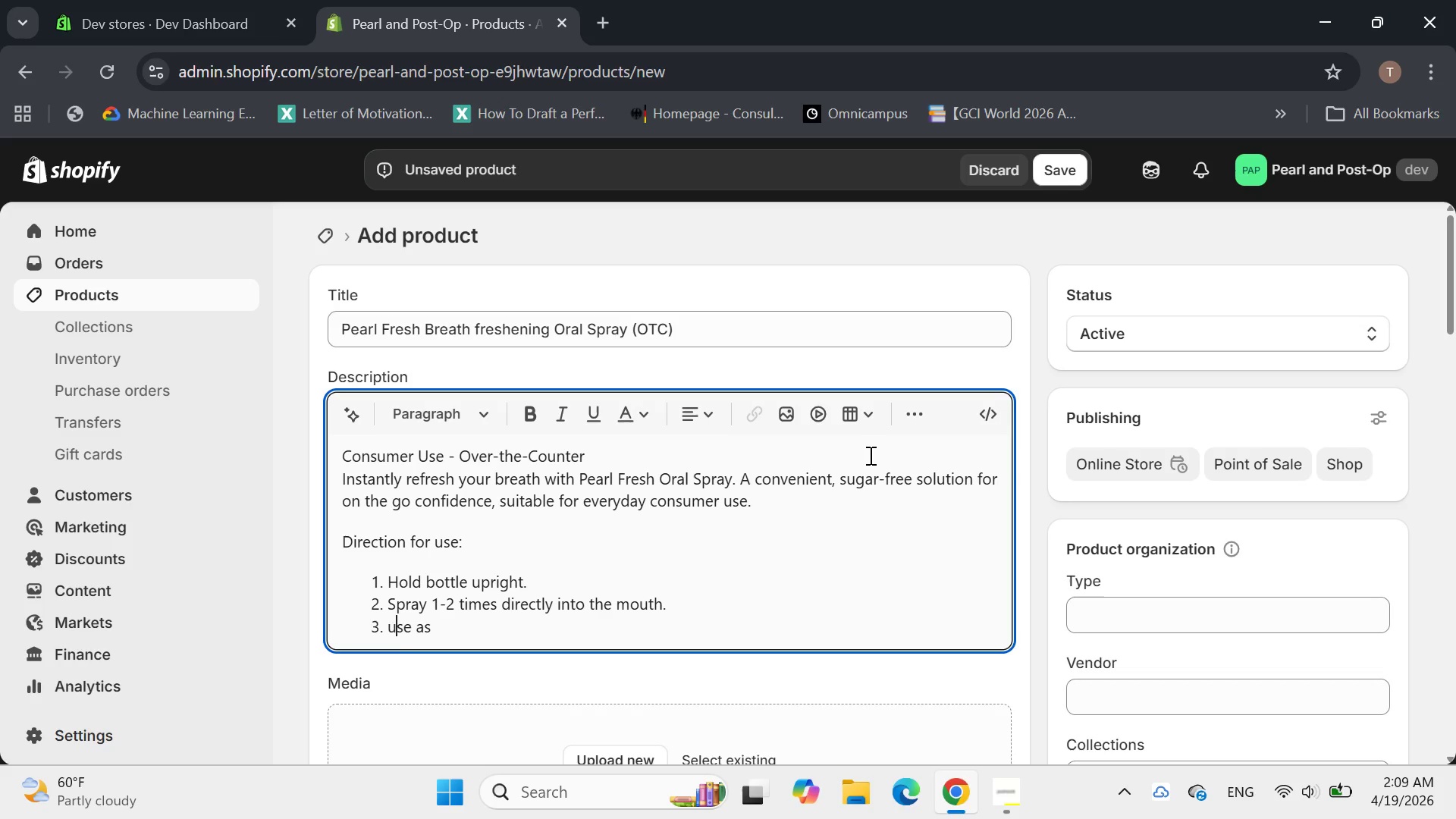 
key(Backspace)
type(Y)
key(Backspace)
type(Uneeded as)
key(Backspace)
key(Backspace)
type(for instant fresh bresth)
key(Backspace)
key(Backspace)
key(Backspace)
type(ath.)
 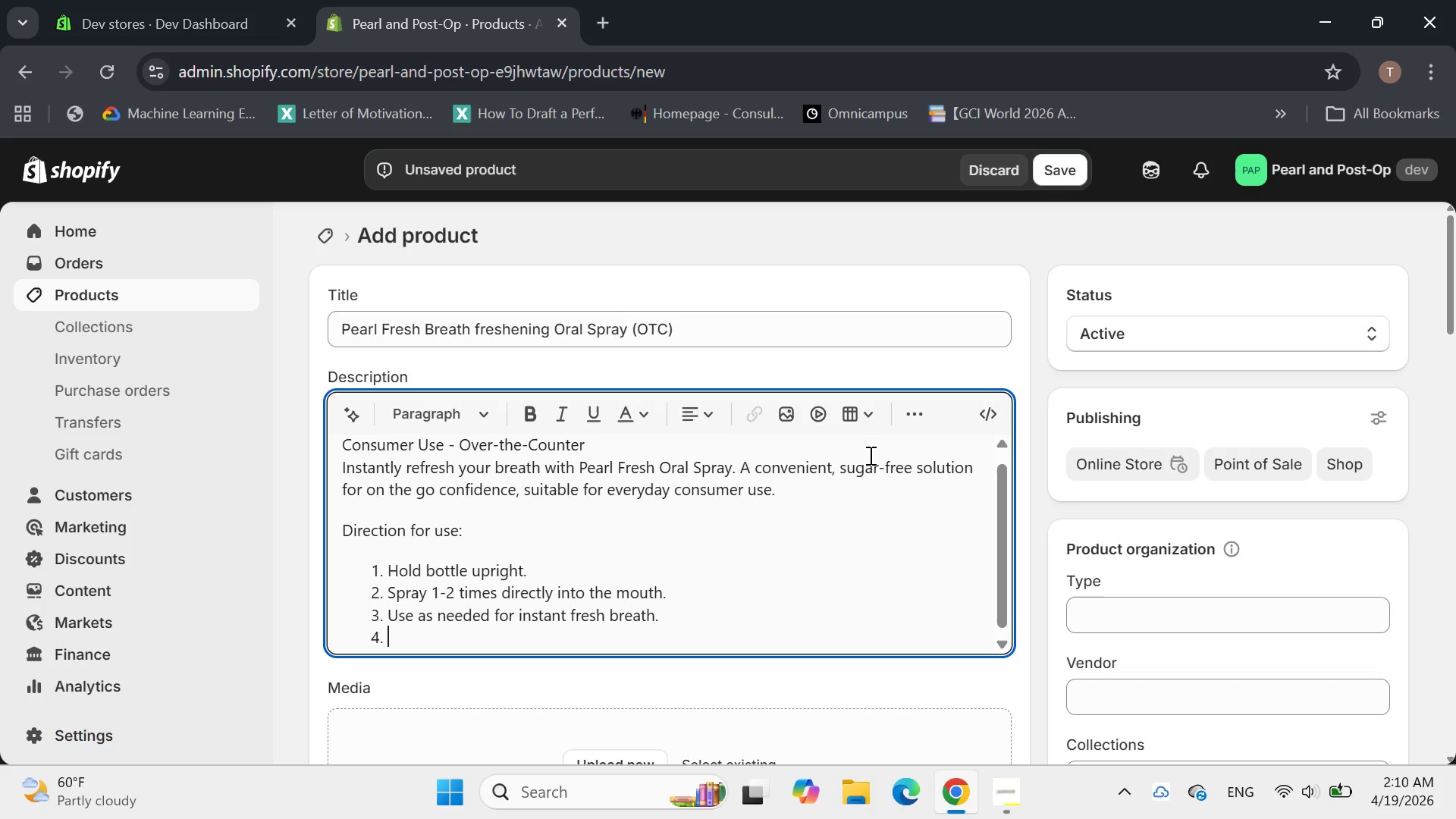 
 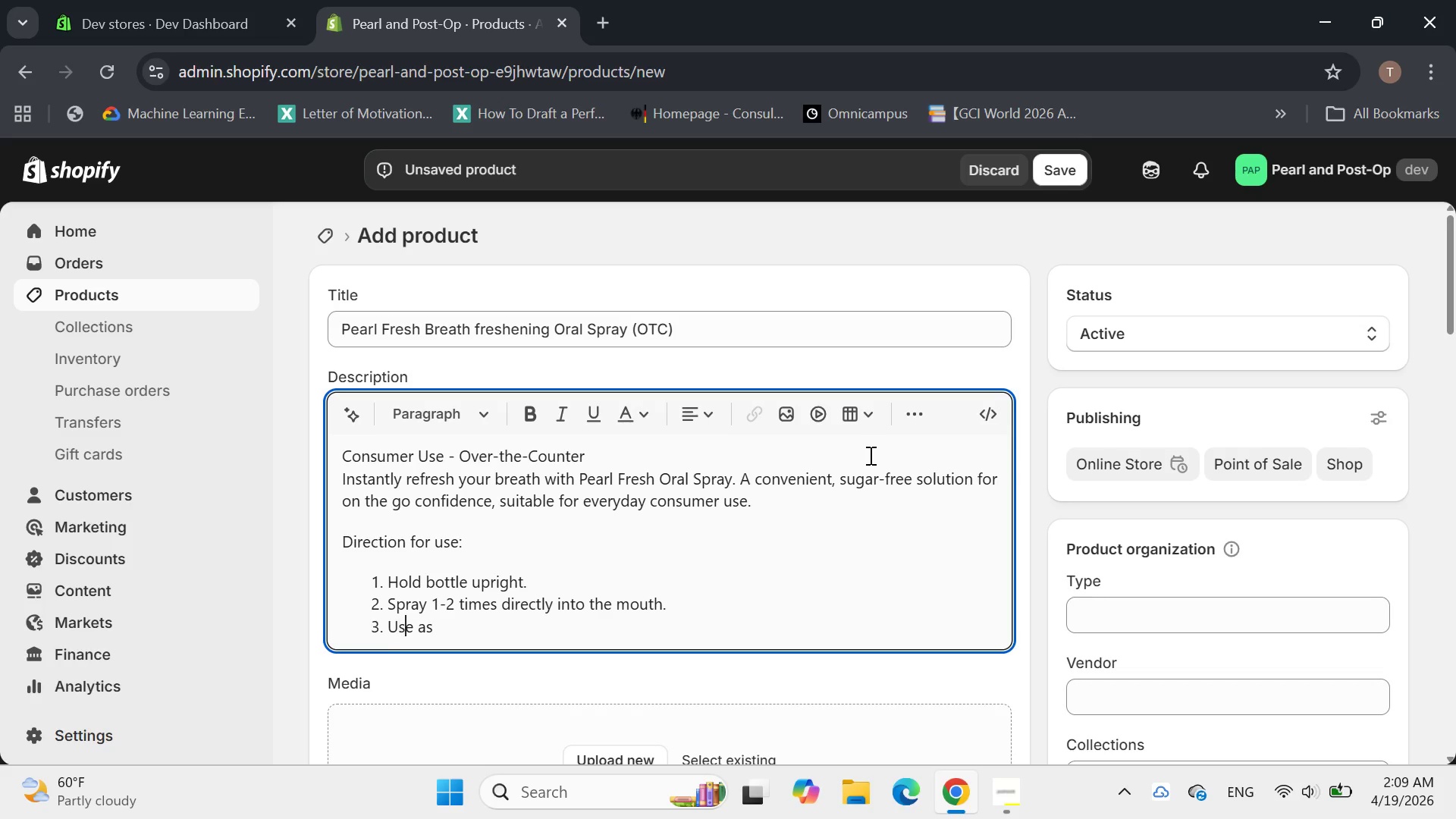 
hold_key(key=ArrowRight, duration=0.66)
 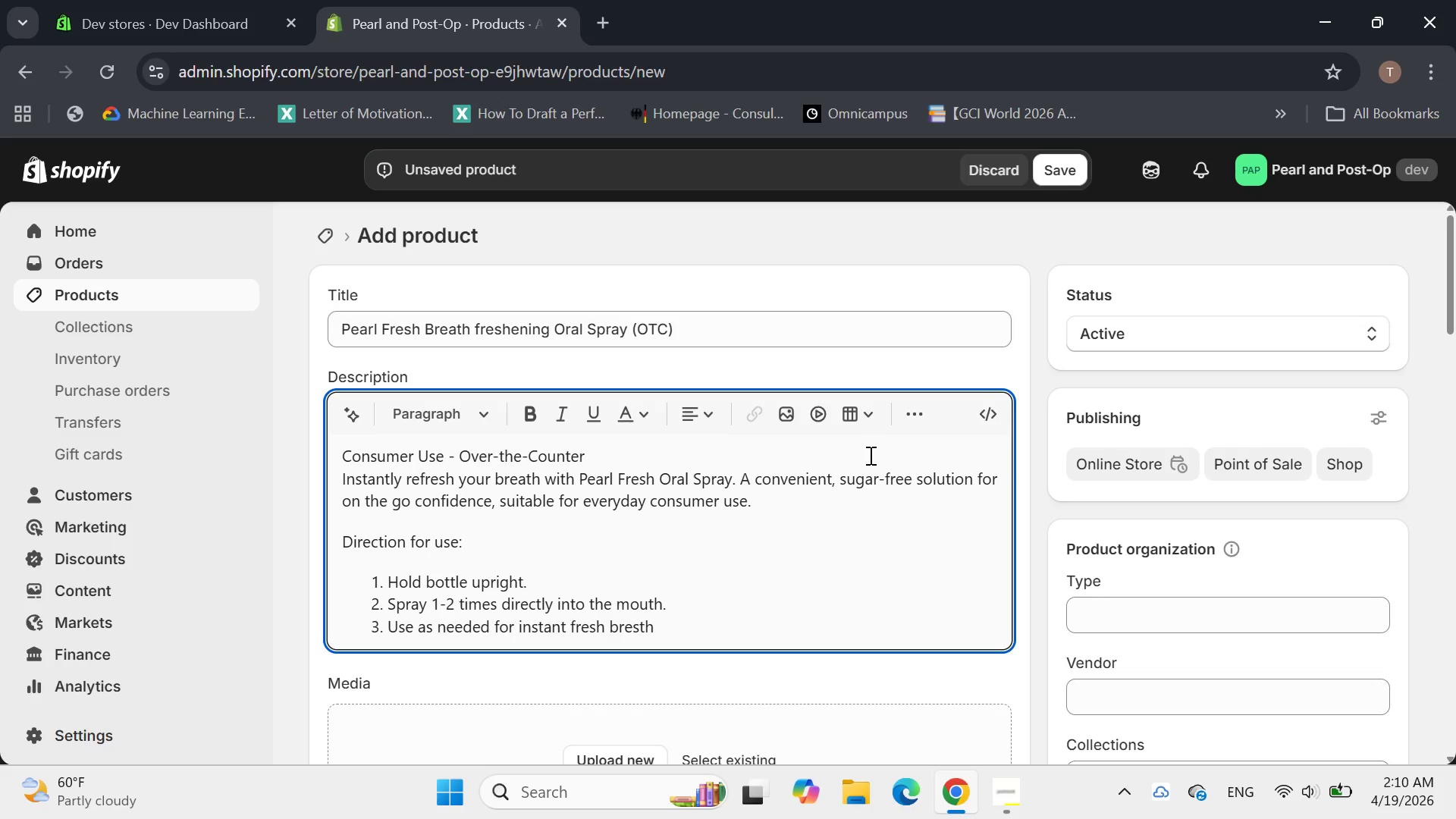 
key(Enter)
 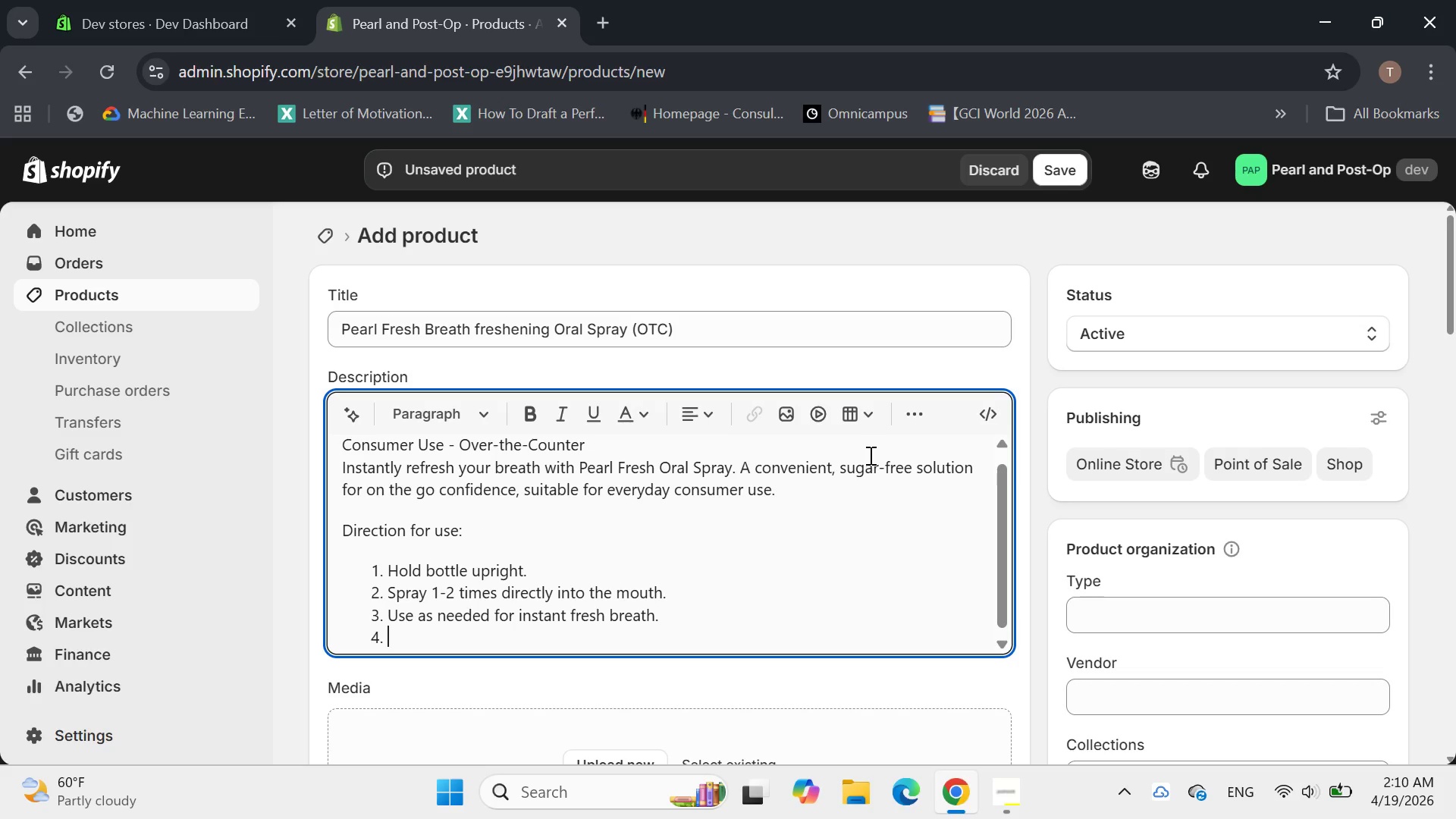 
key(Enter)
 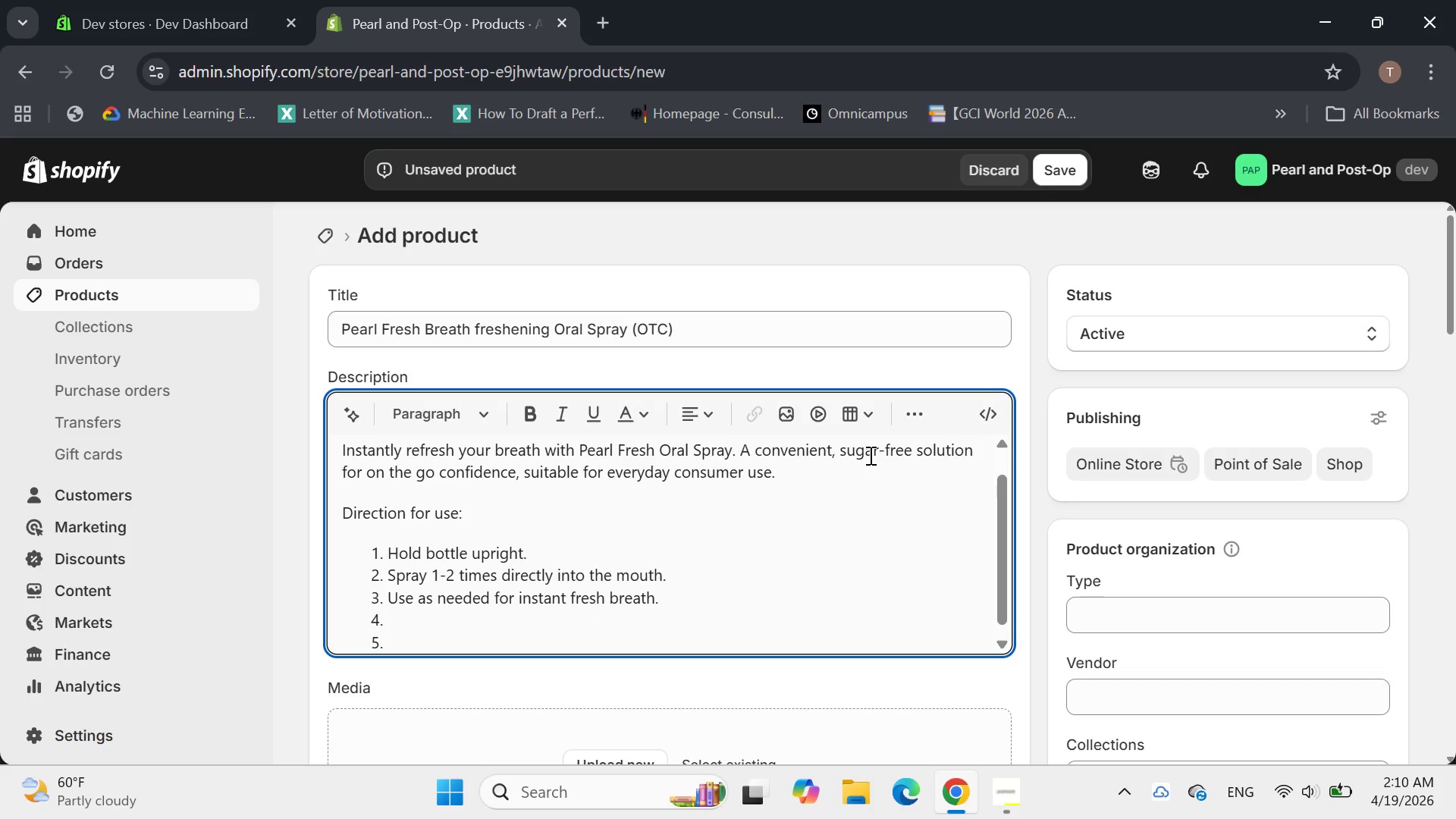 
key(Backspace)
 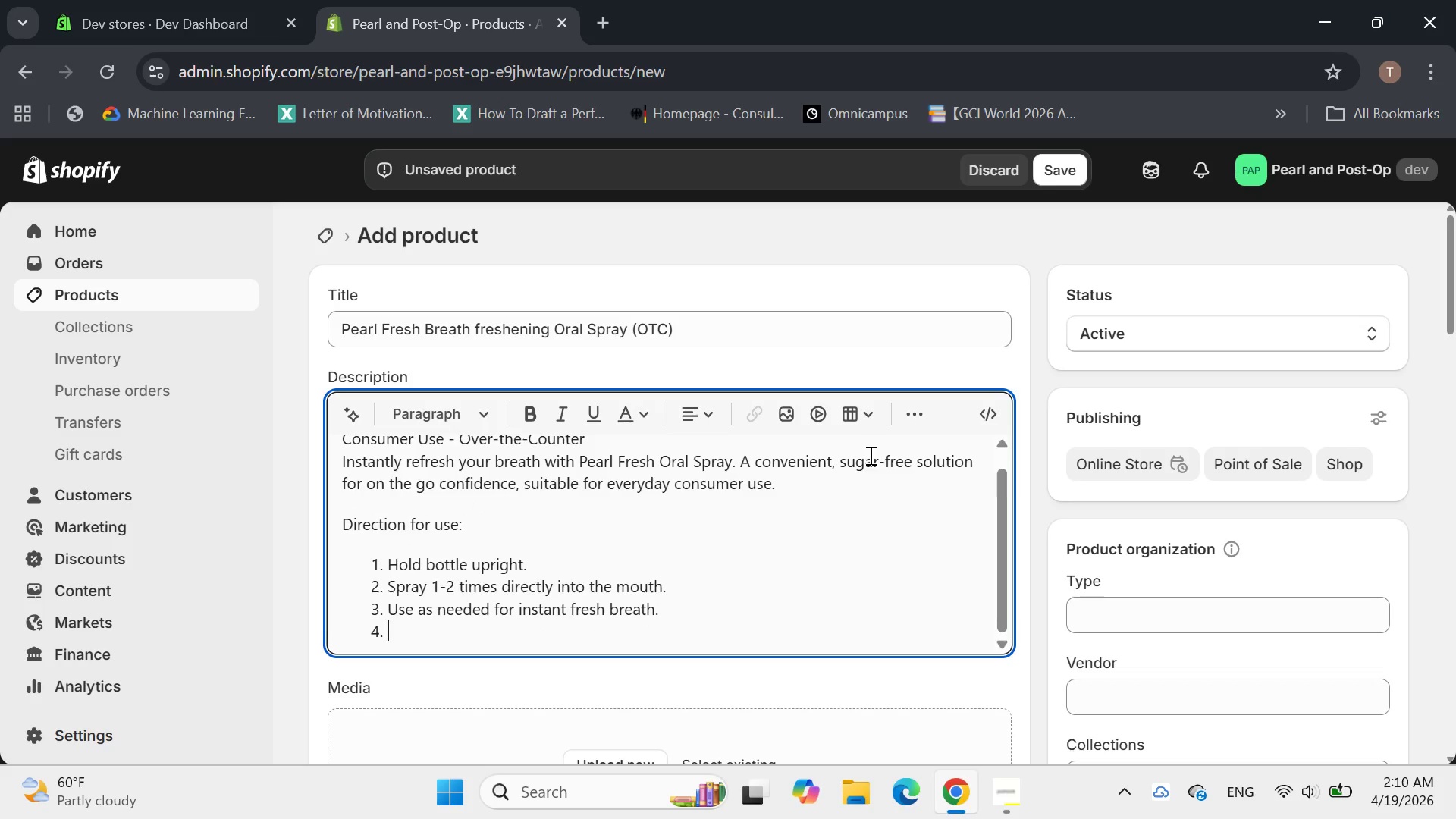 
key(Backspace)
 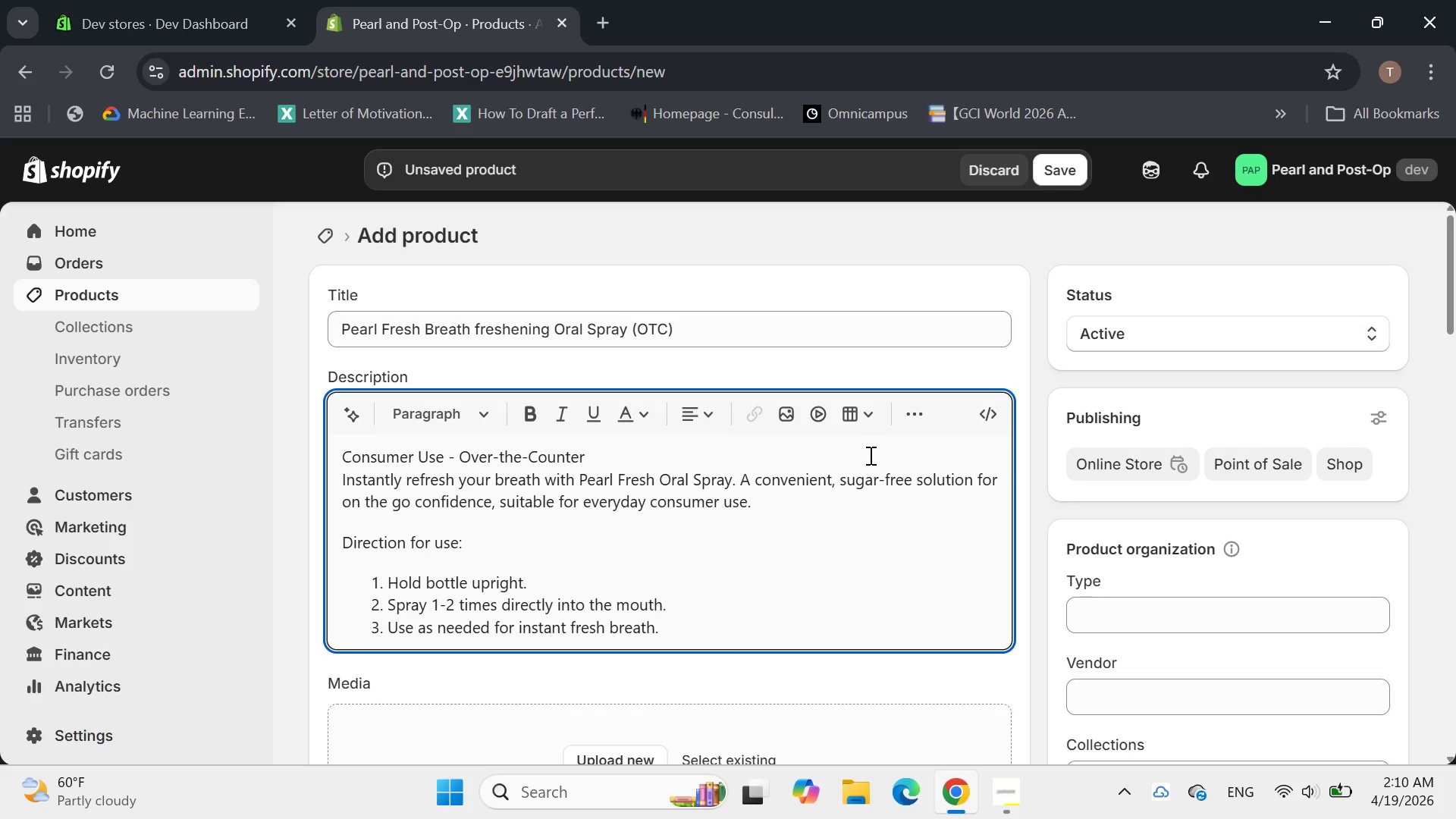 
key(Enter)
 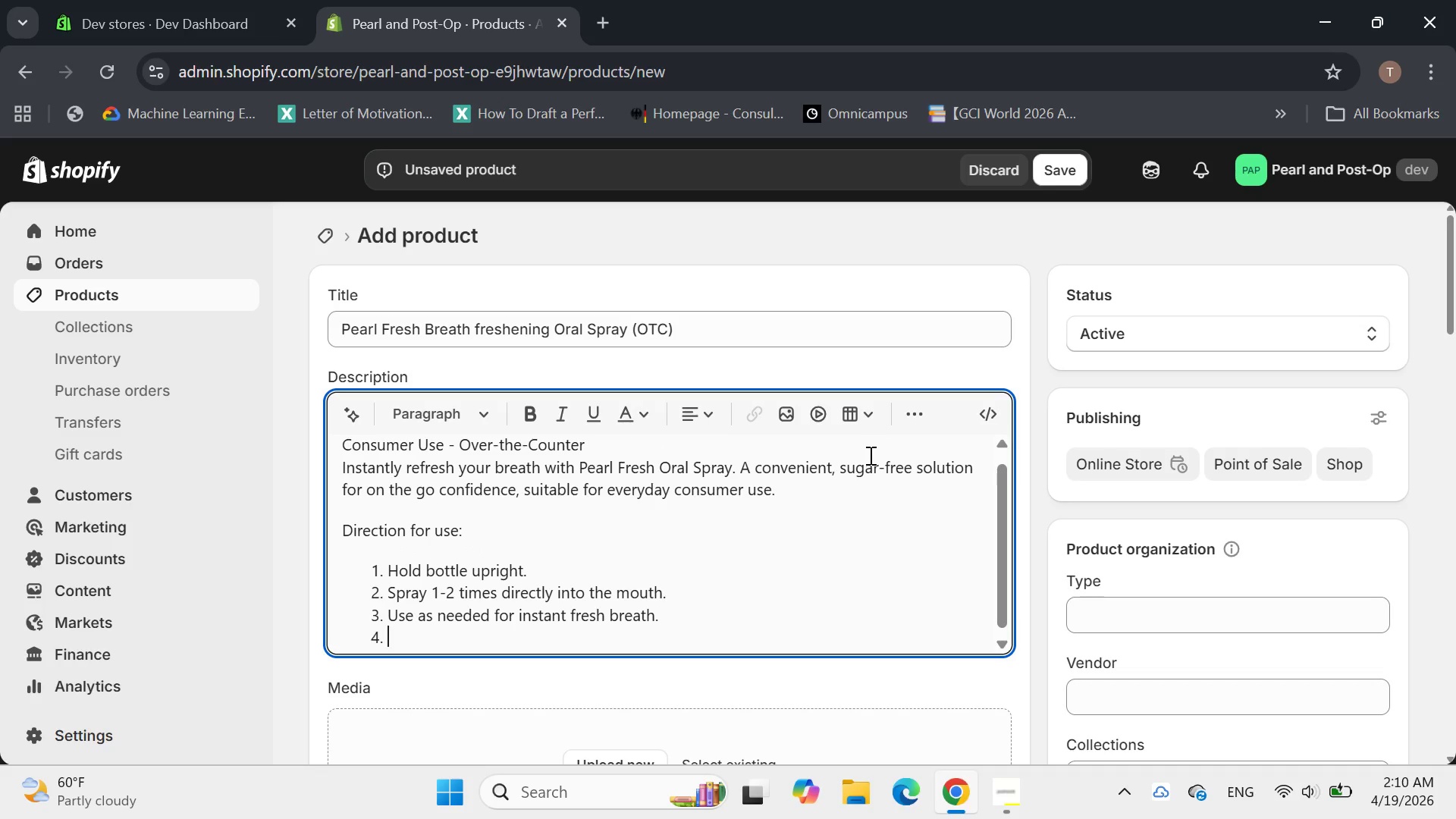 
key(Enter)
 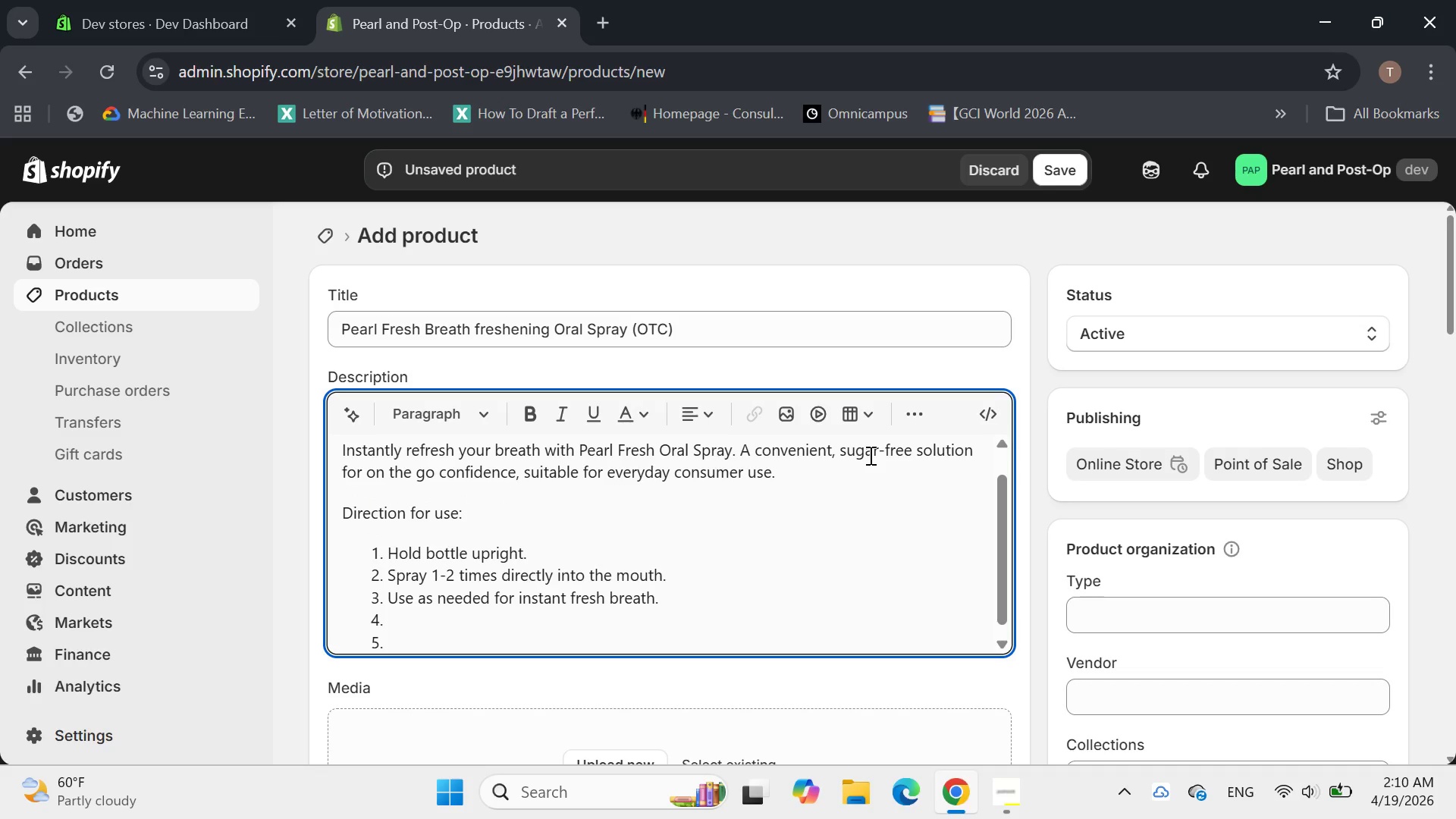 
key(Backspace)
 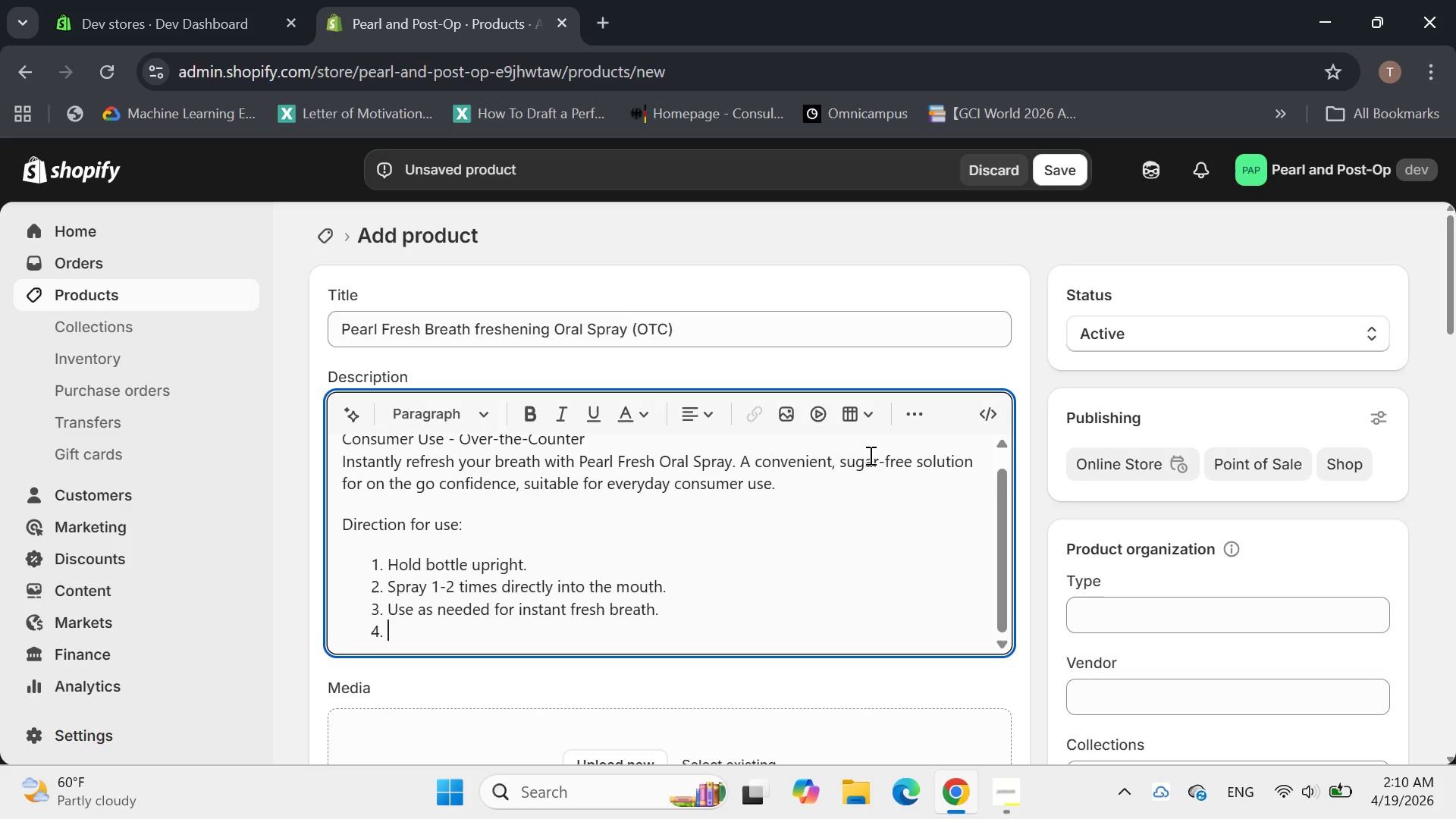 
key(Backspace)
 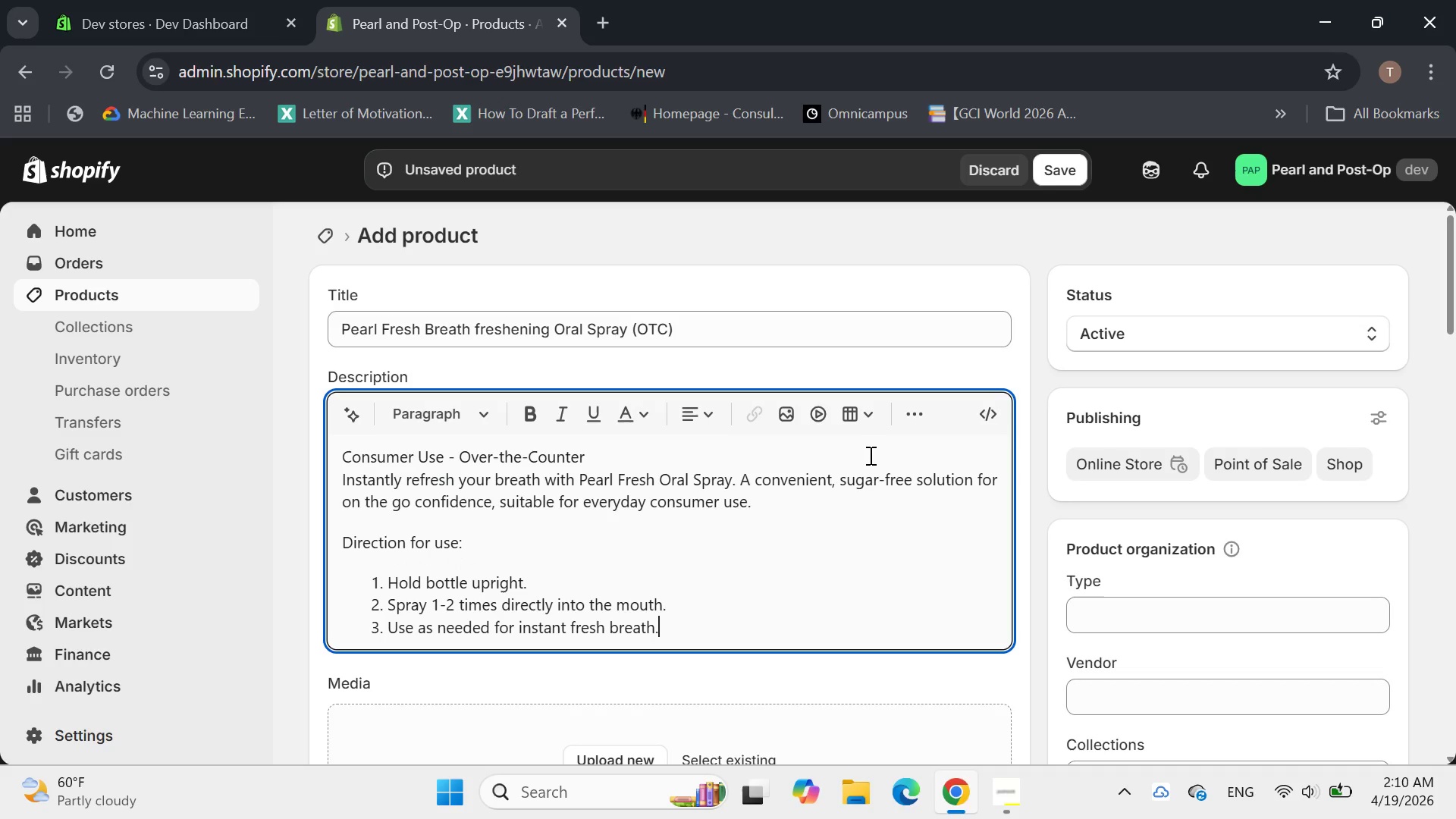 
key(Enter)
 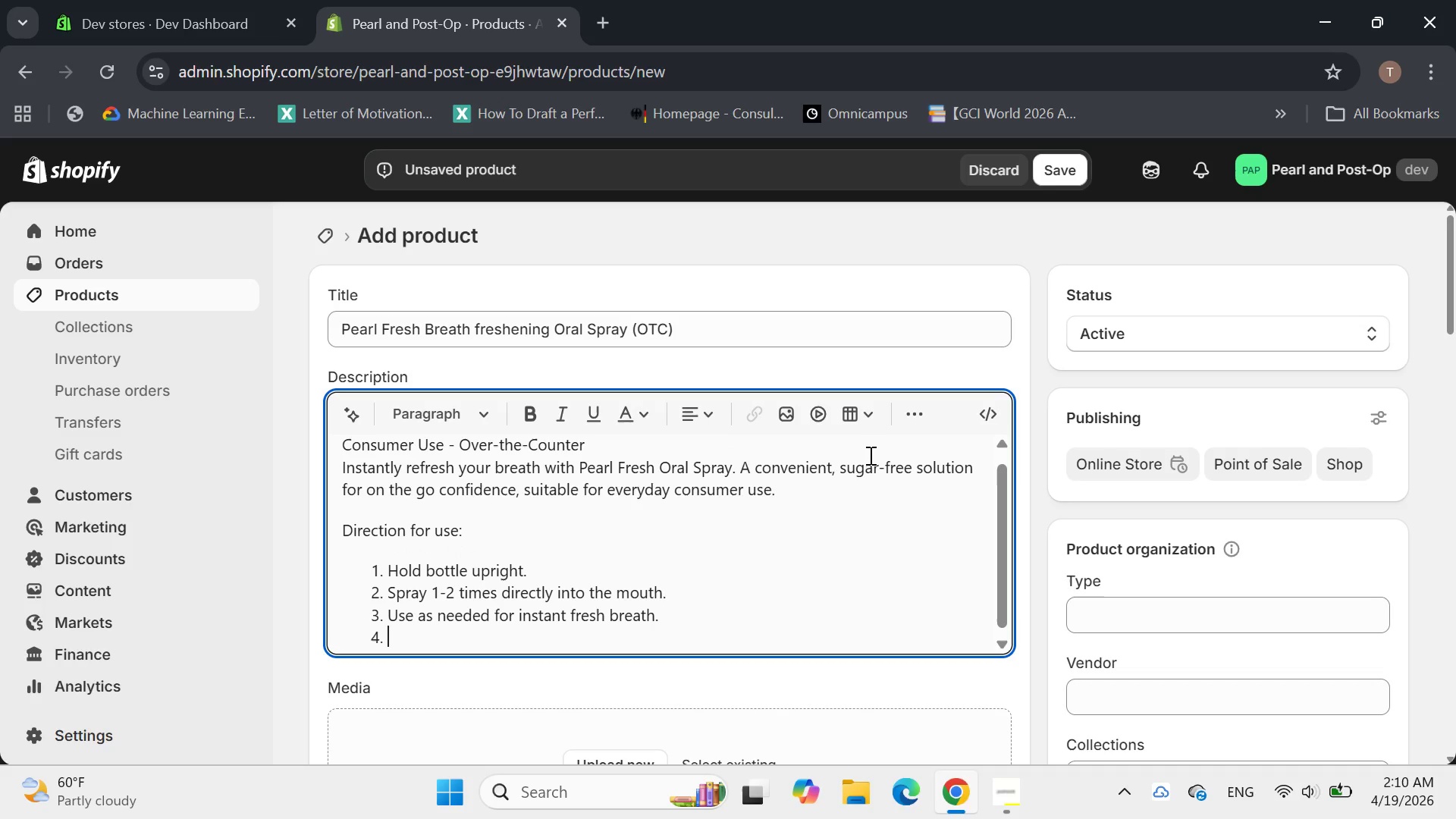 
key(Backspace)
 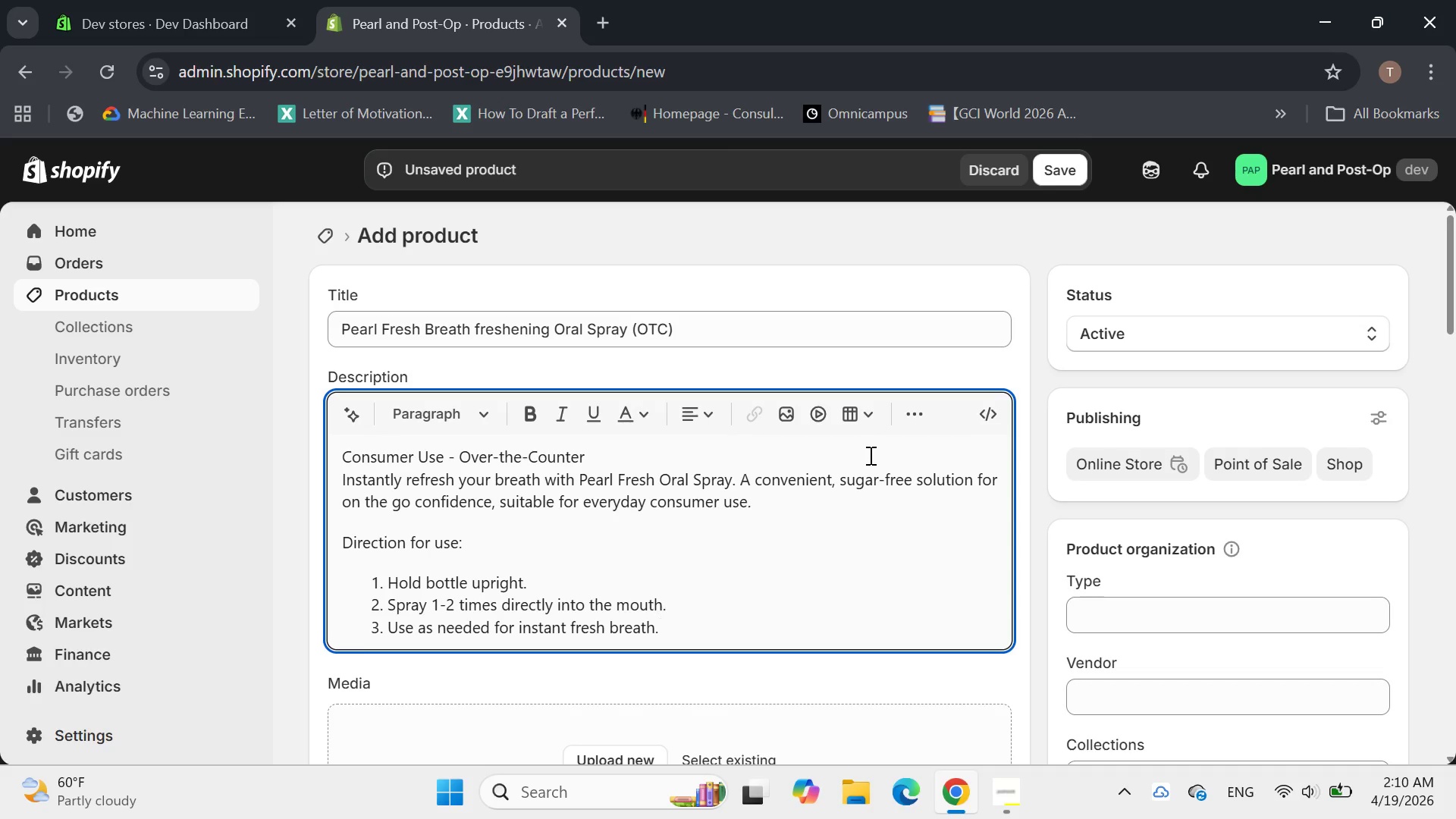 
key(Enter)
 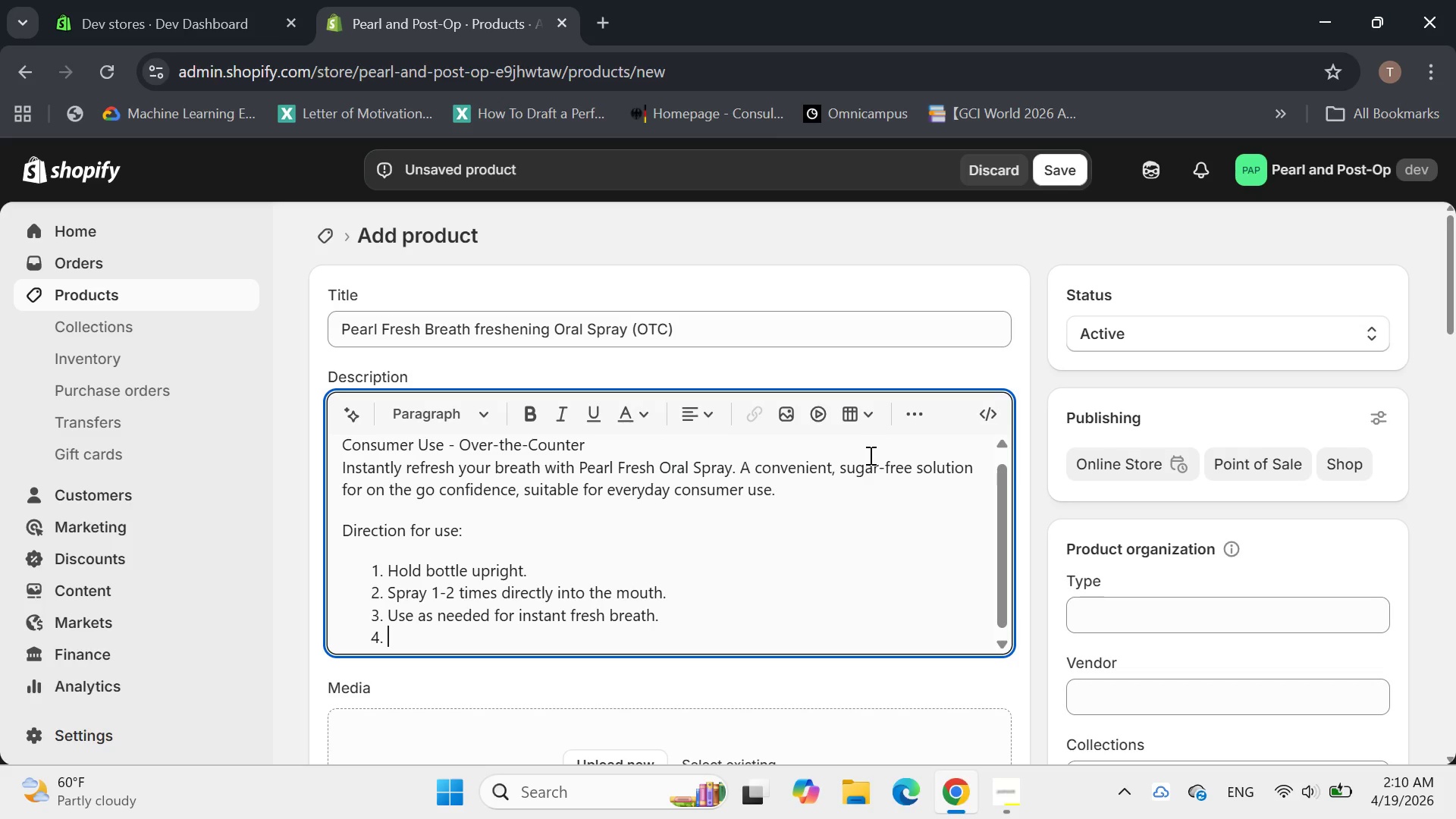 
key(Enter)
 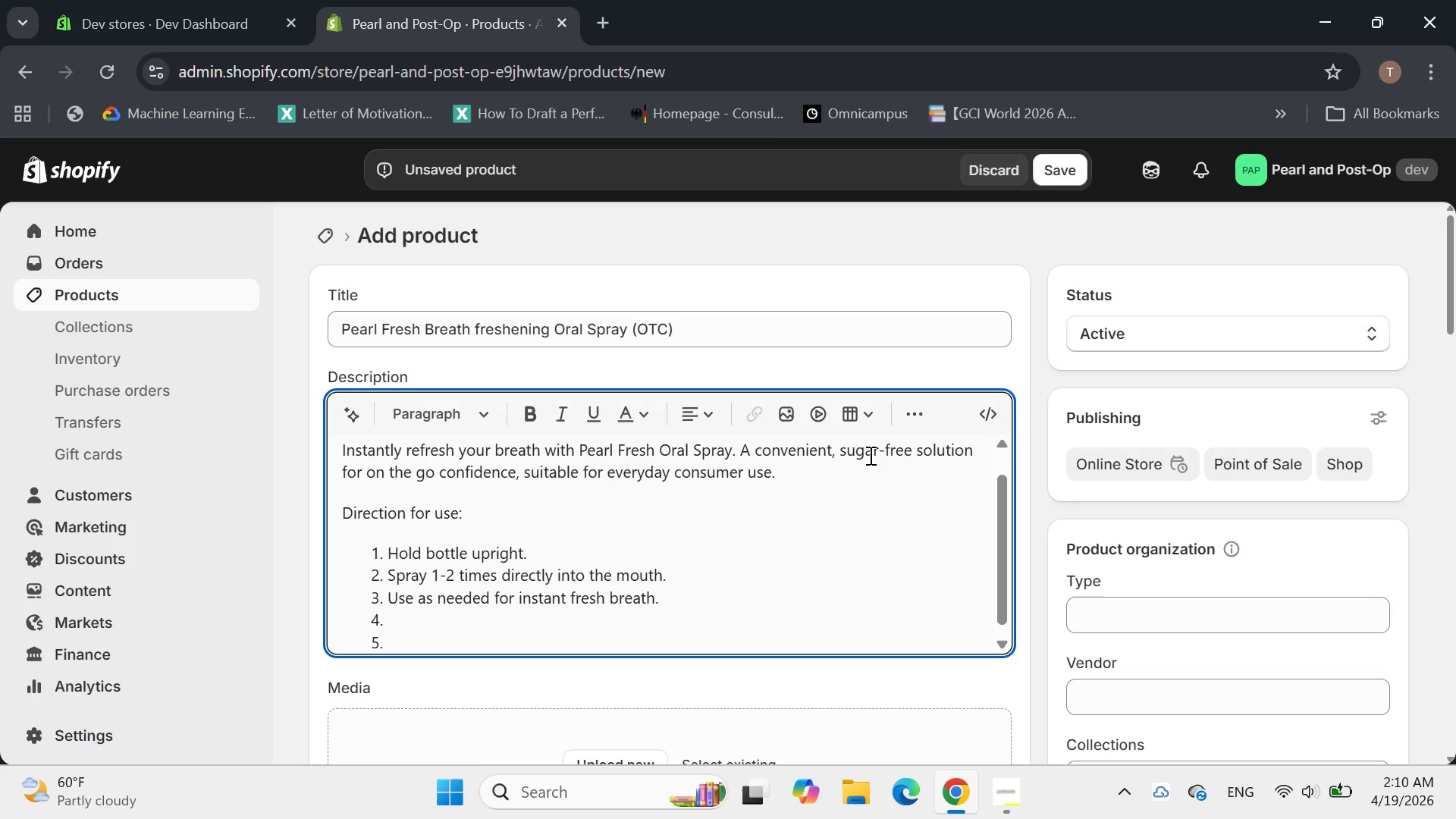 
key(Backspace)
 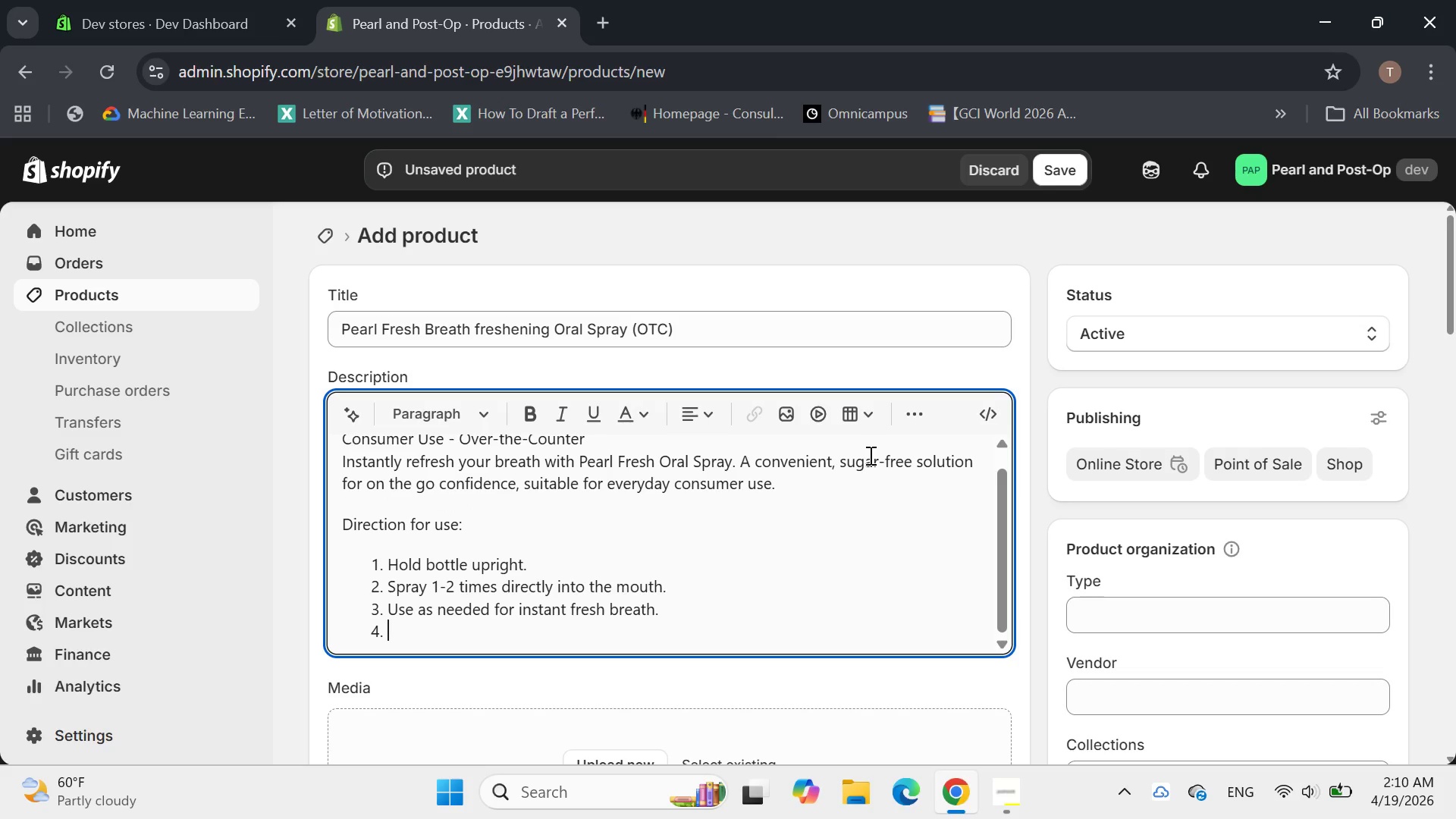 
key(Backspace)
 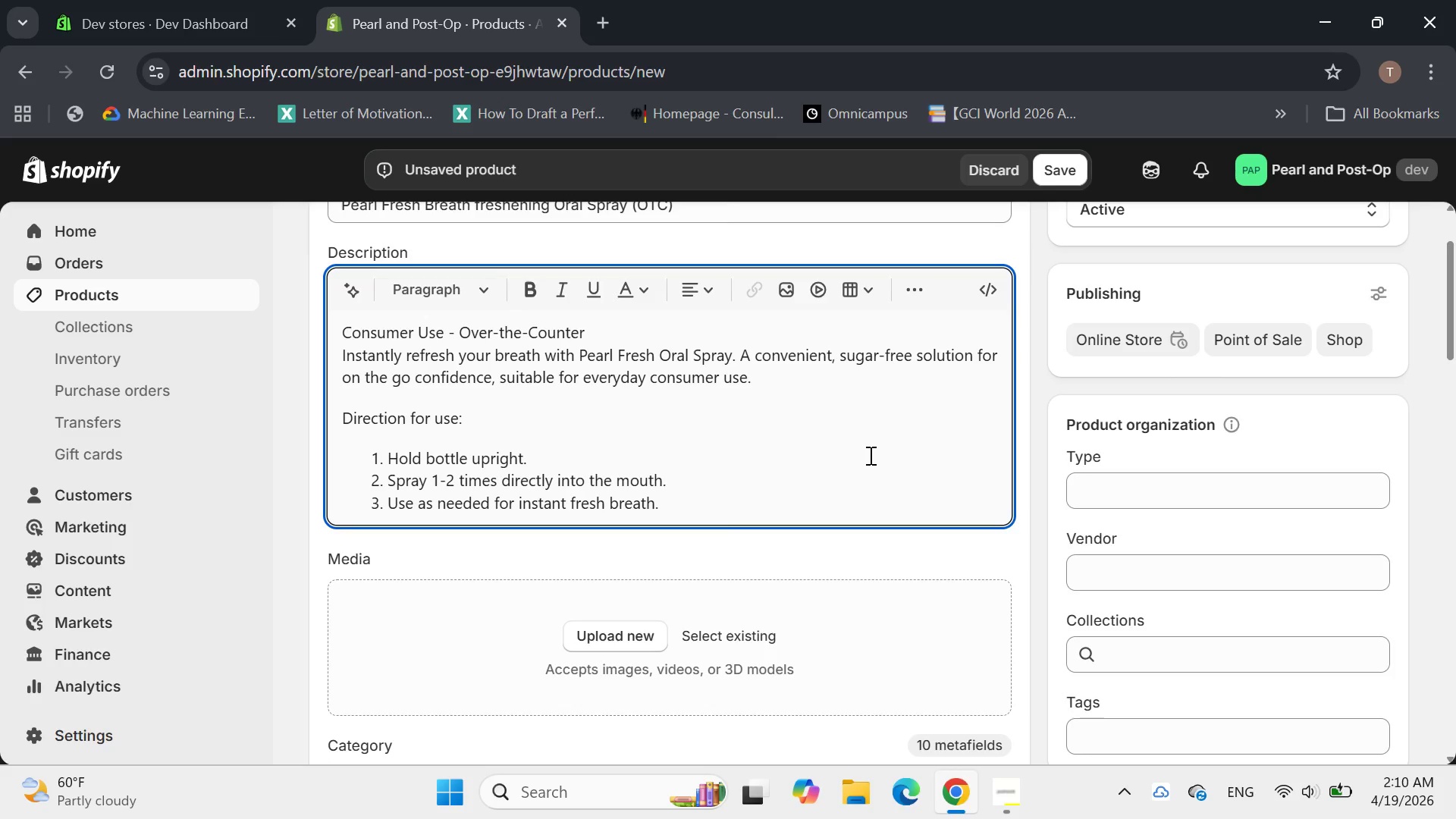 
key(Enter)
 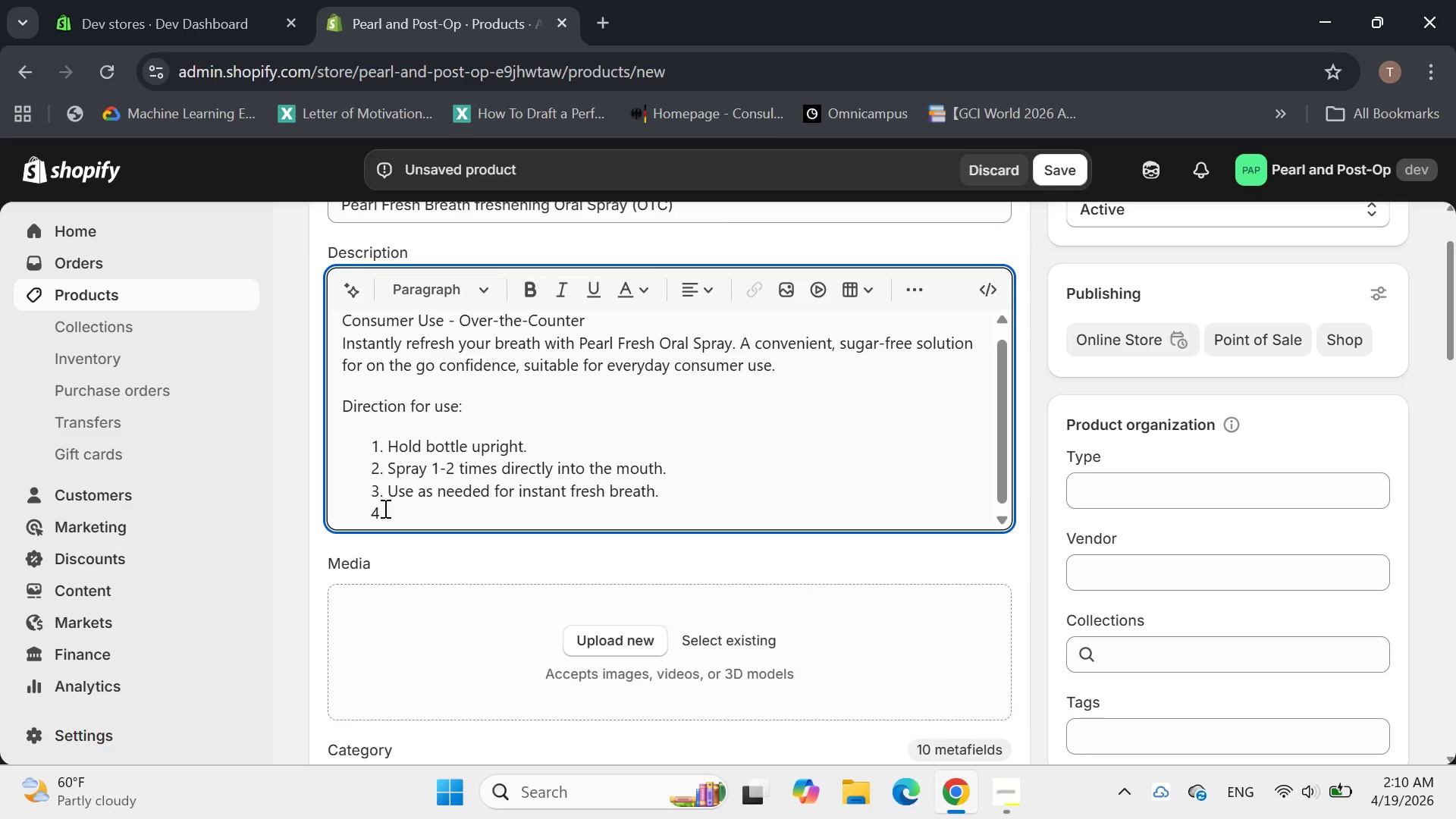 
left_click_drag(start_coordinate=[372, 511], to_coordinate=[397, 513])
 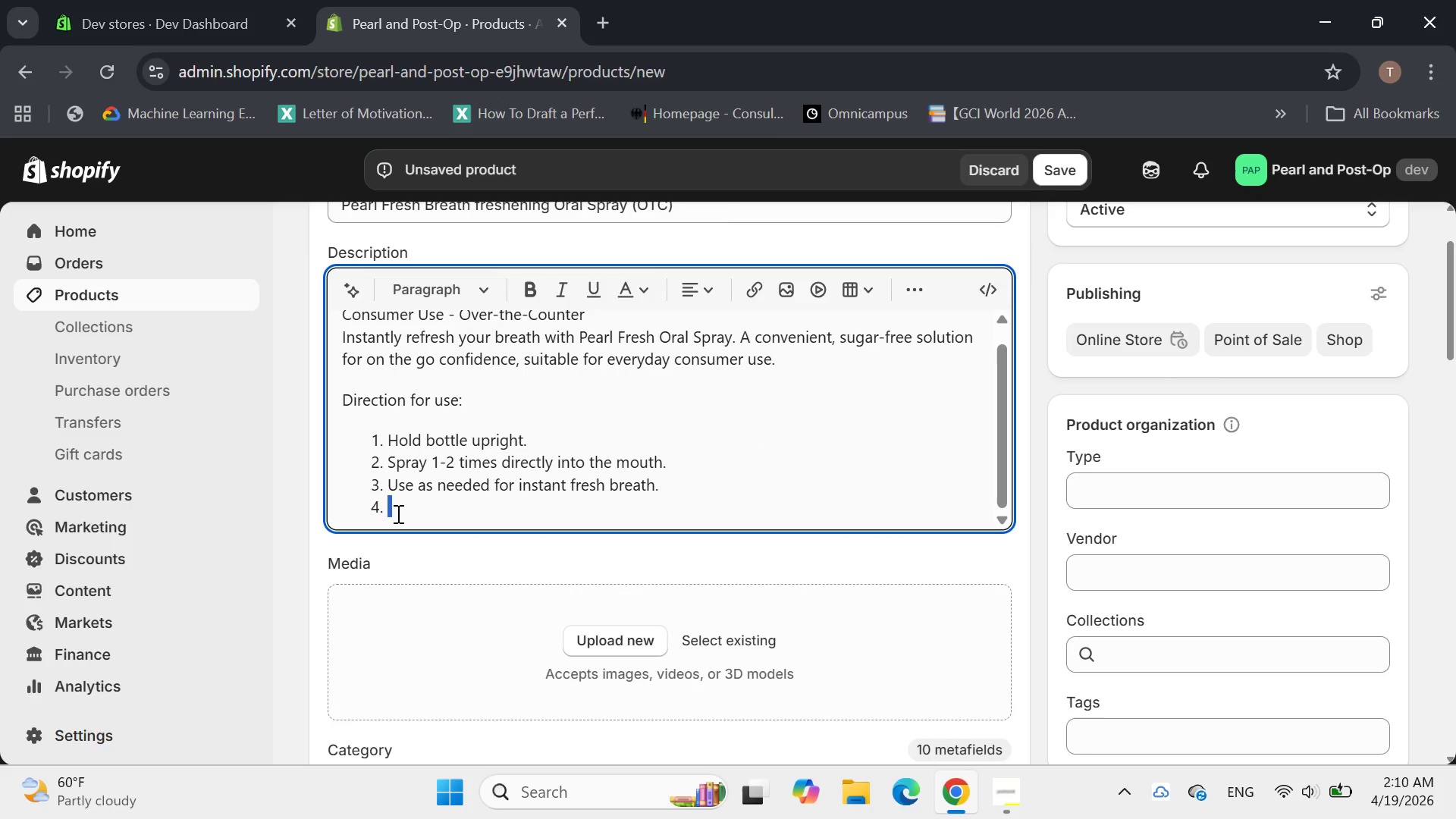 
left_click([397, 513])
 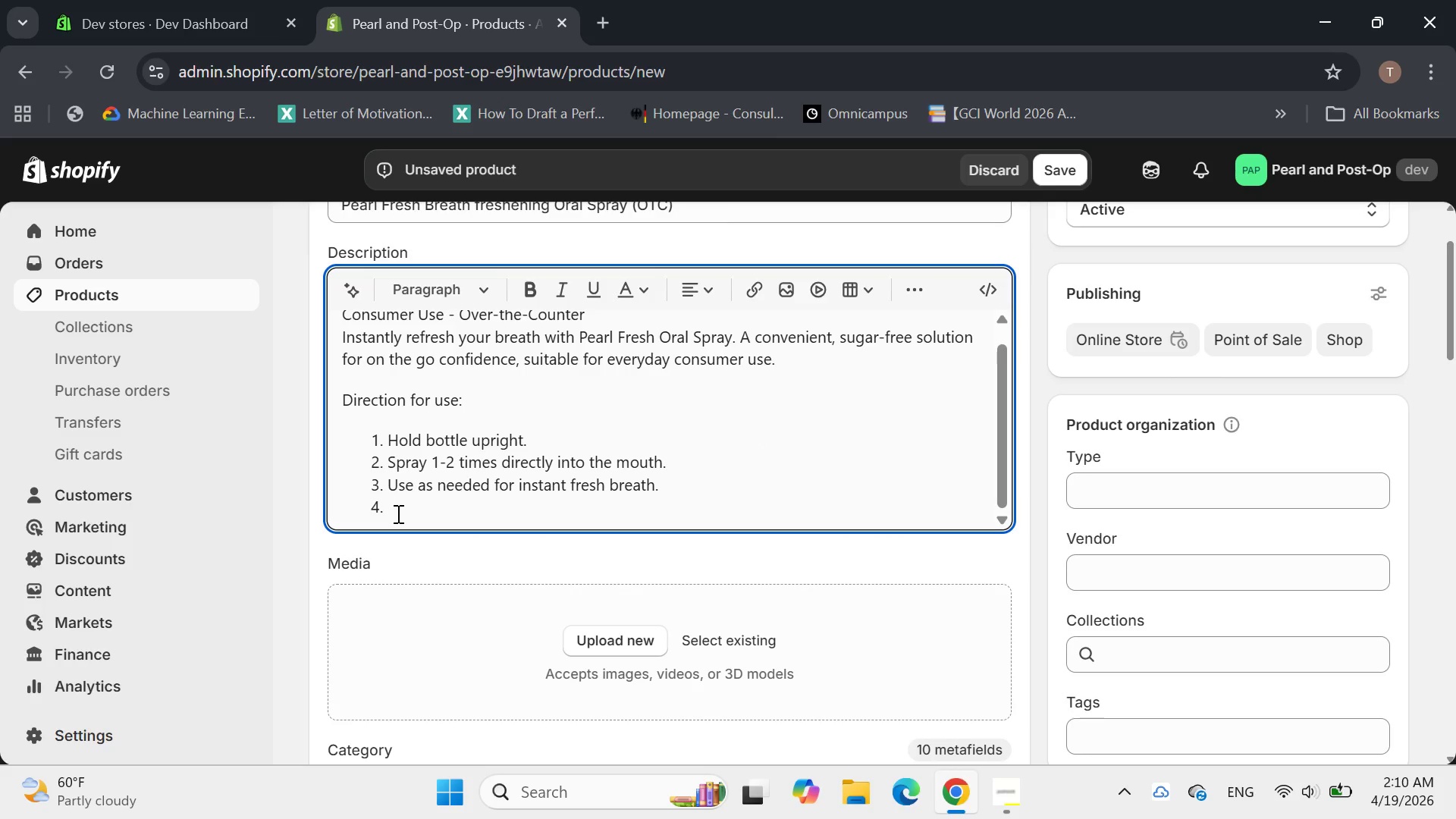 
key(Backspace)
 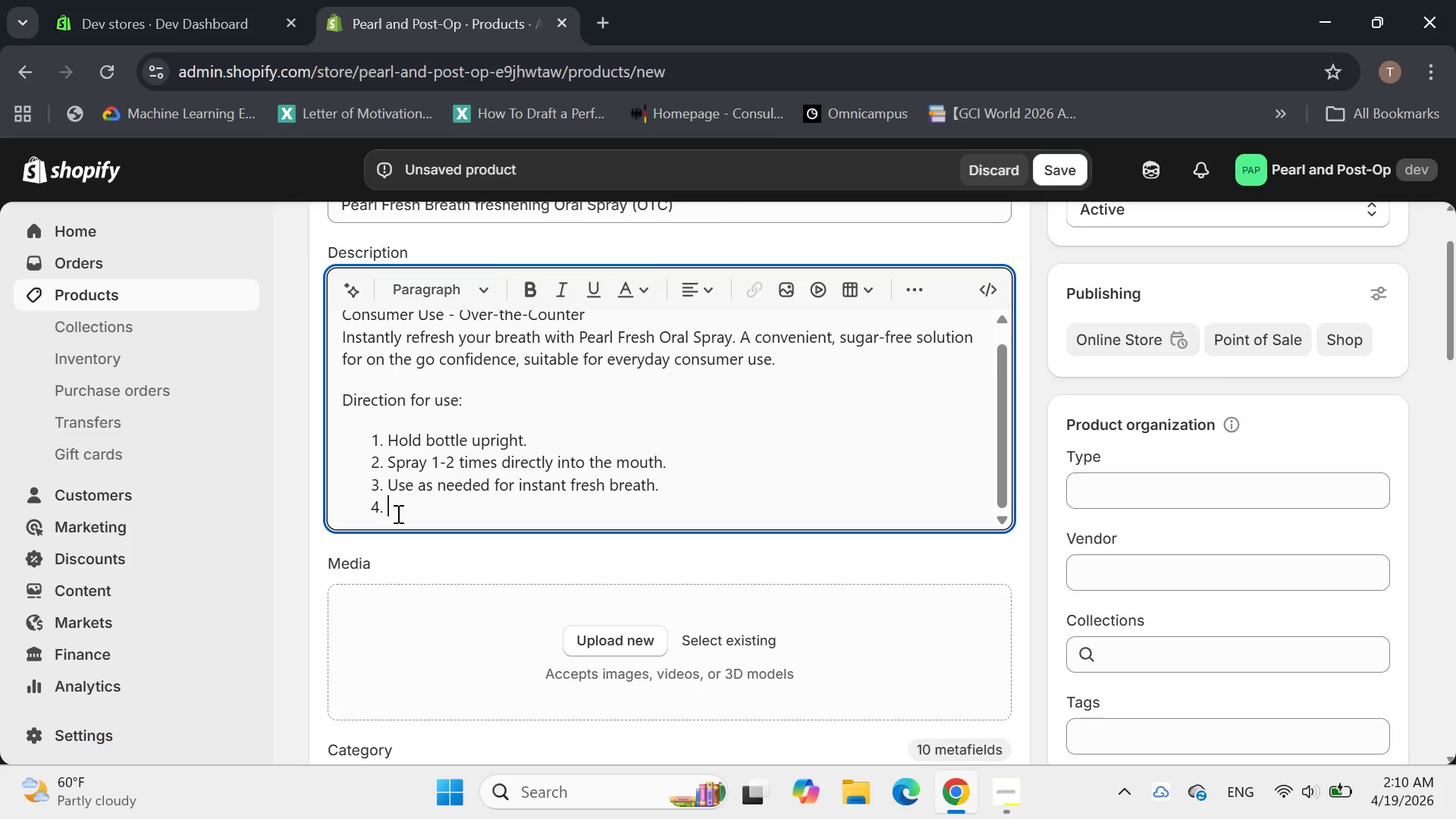 
key(Backspace)
 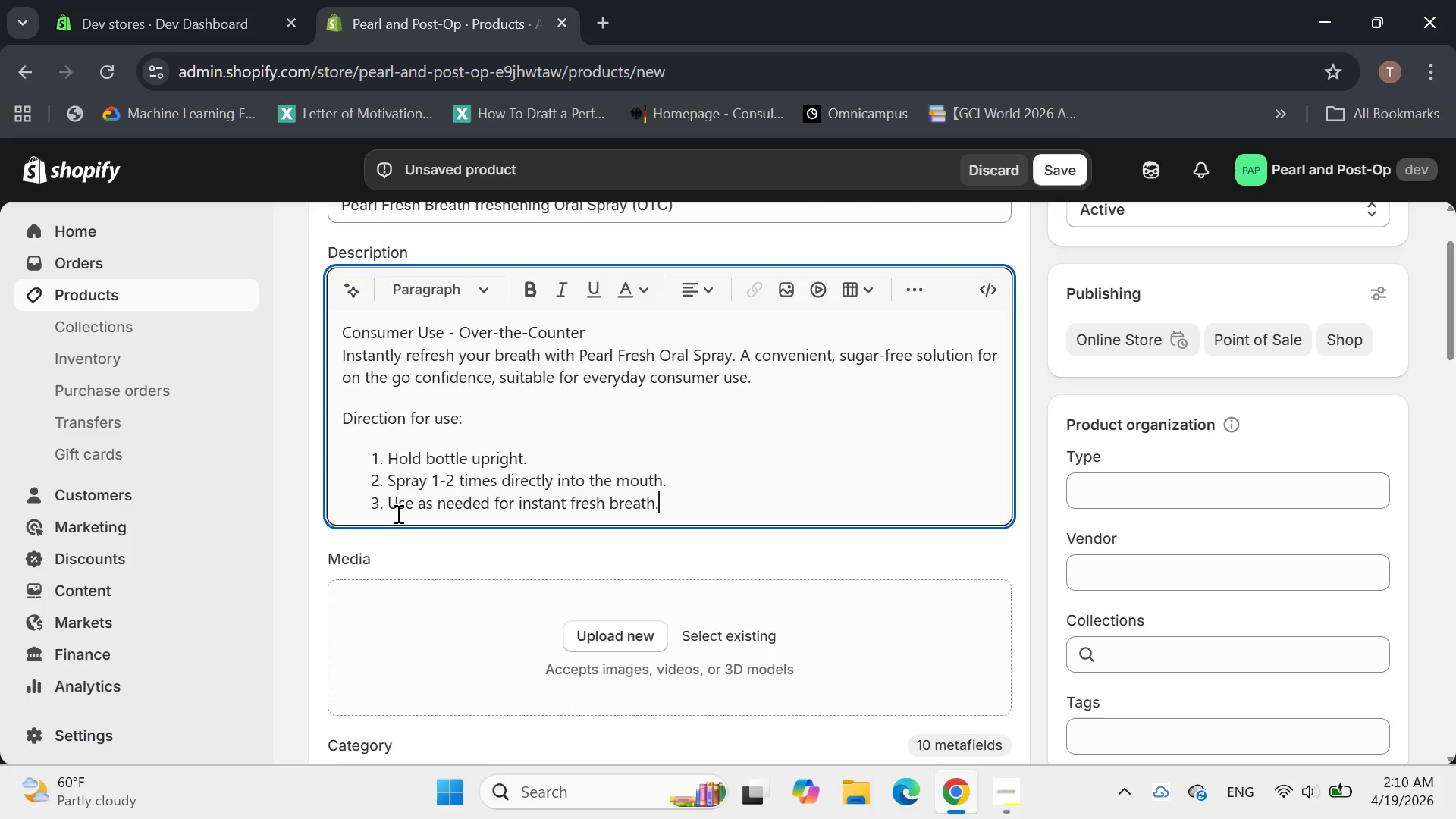 
key(Enter)
 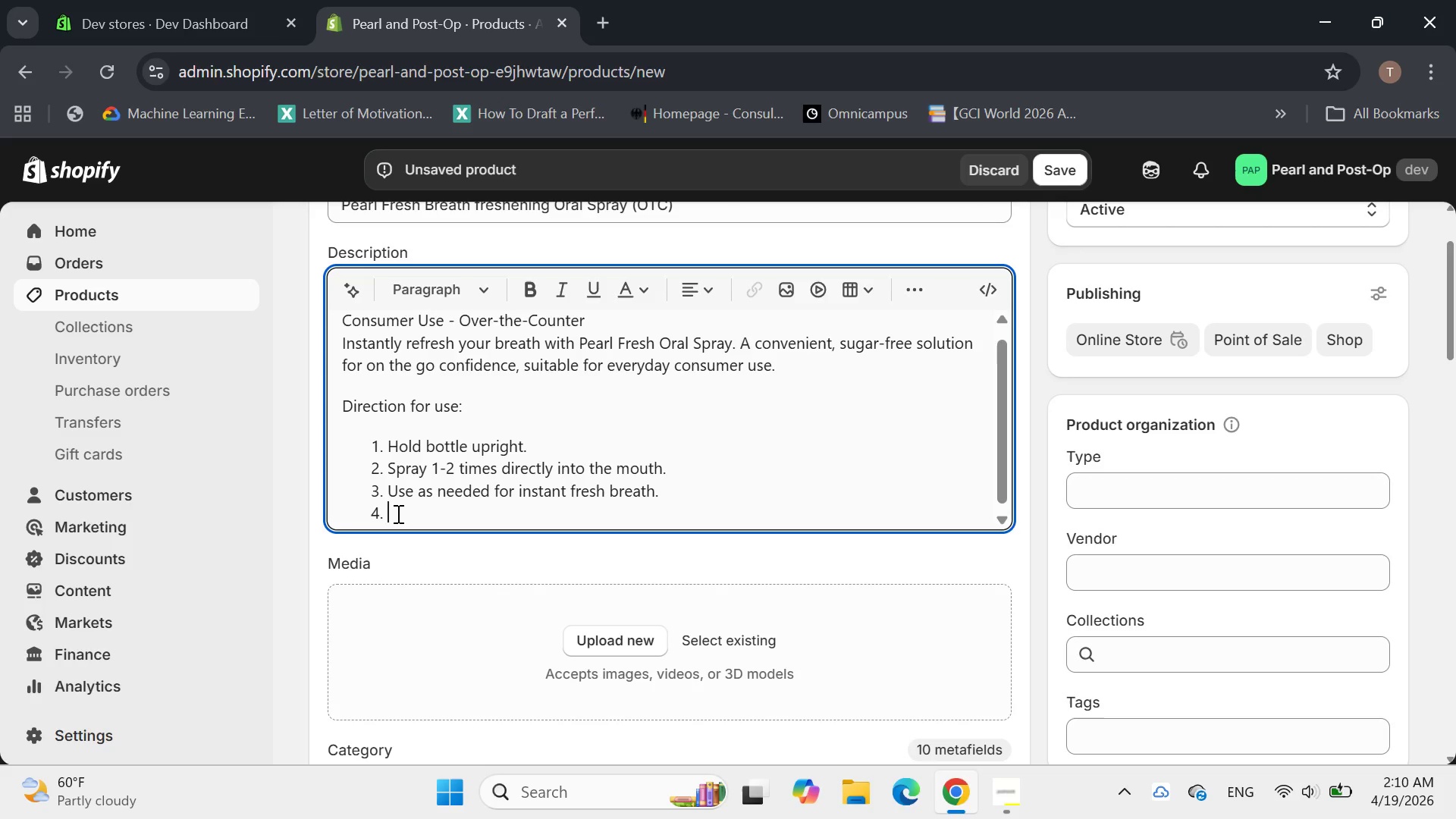 
key(Enter)
 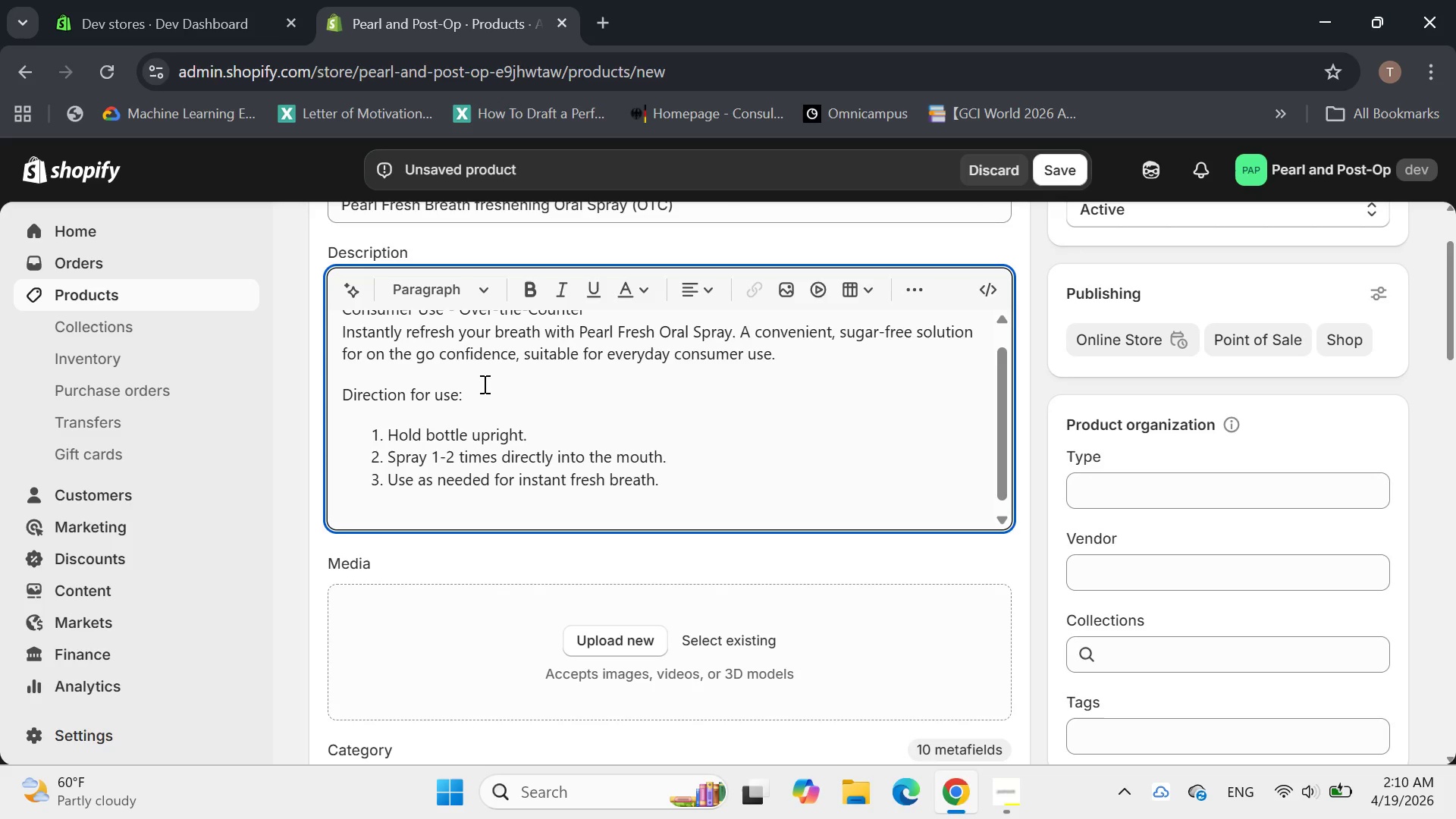 
type(Full Ingredient Transparency:)
 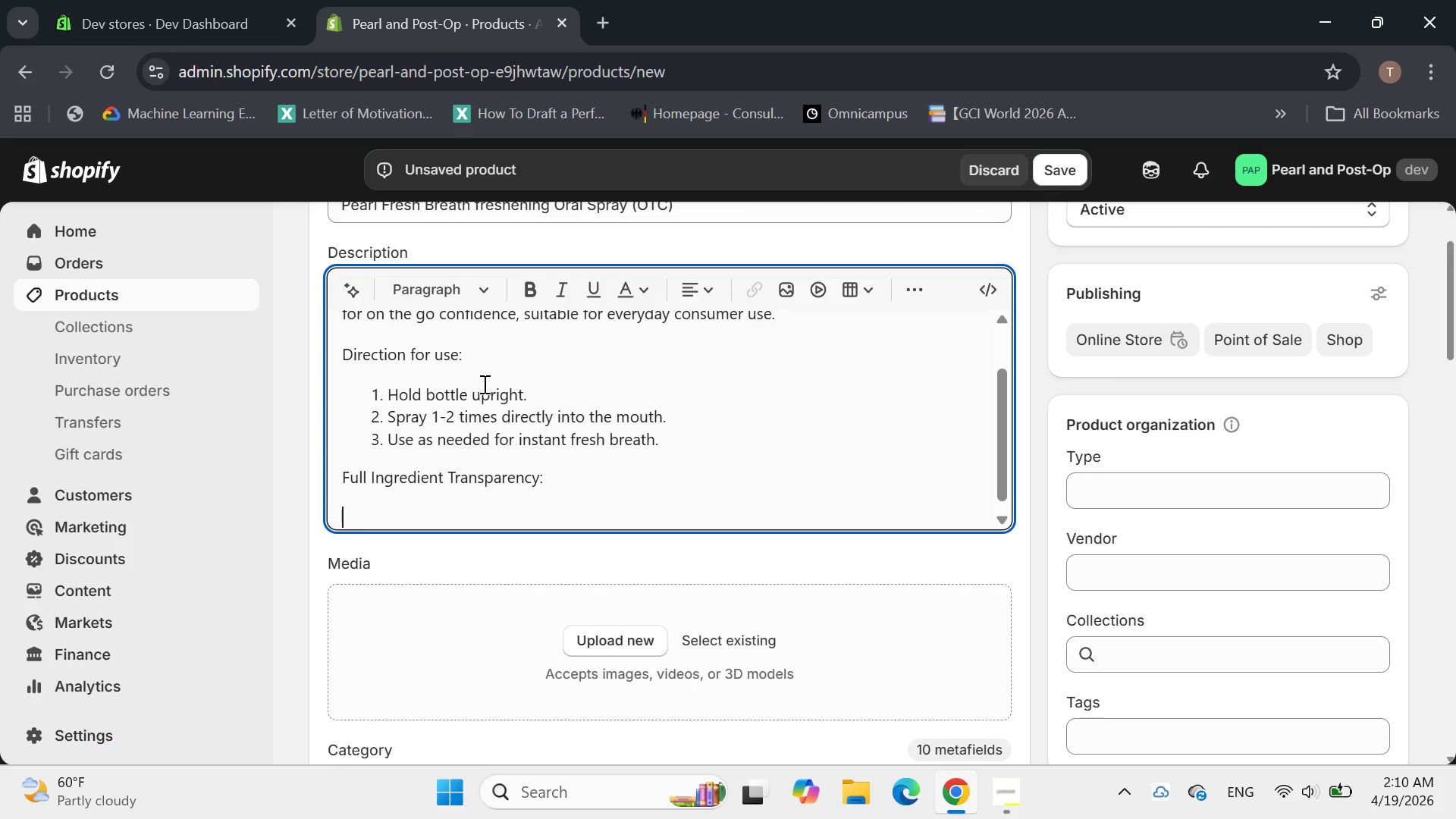 
 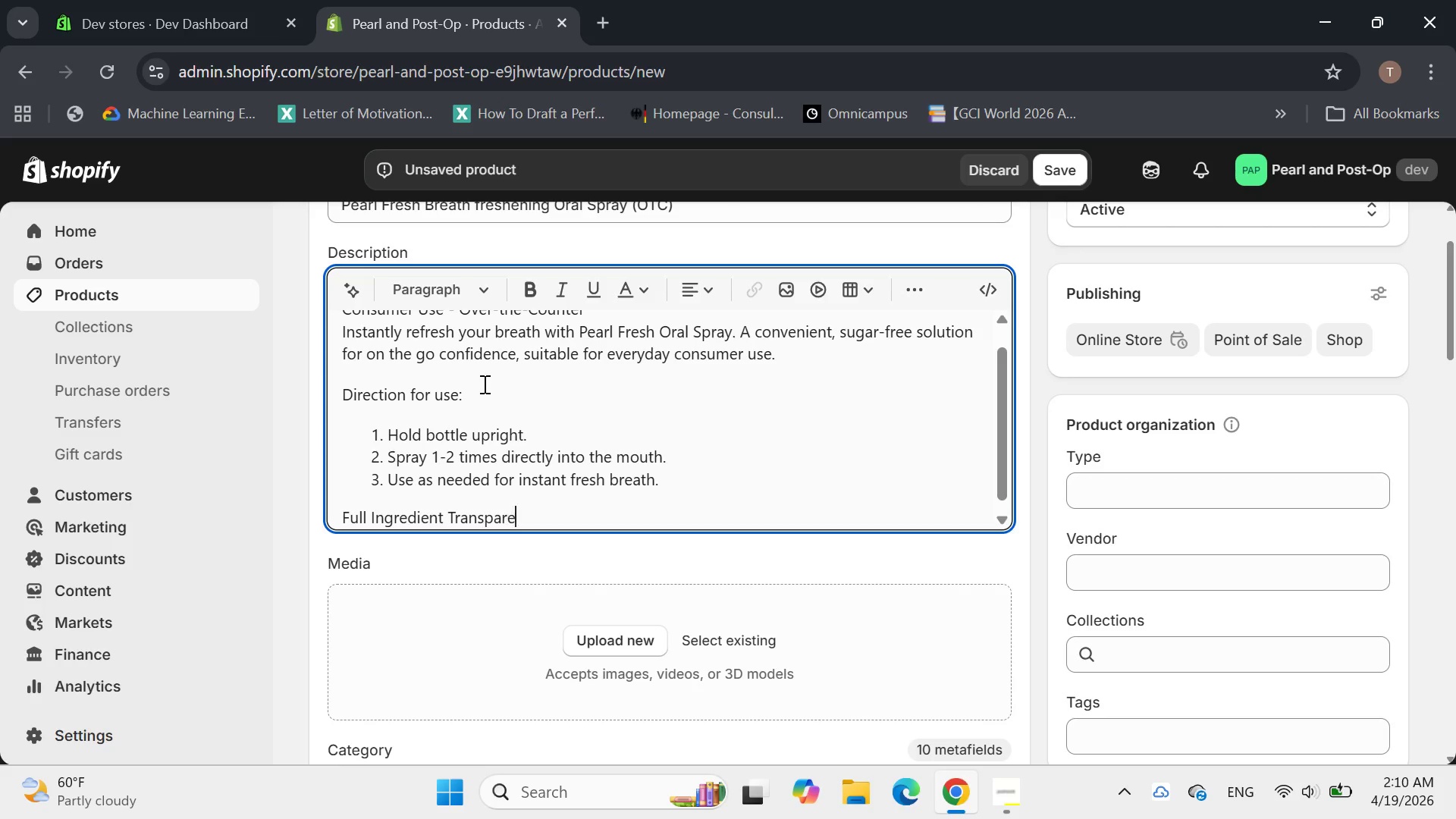 
key(Enter)
 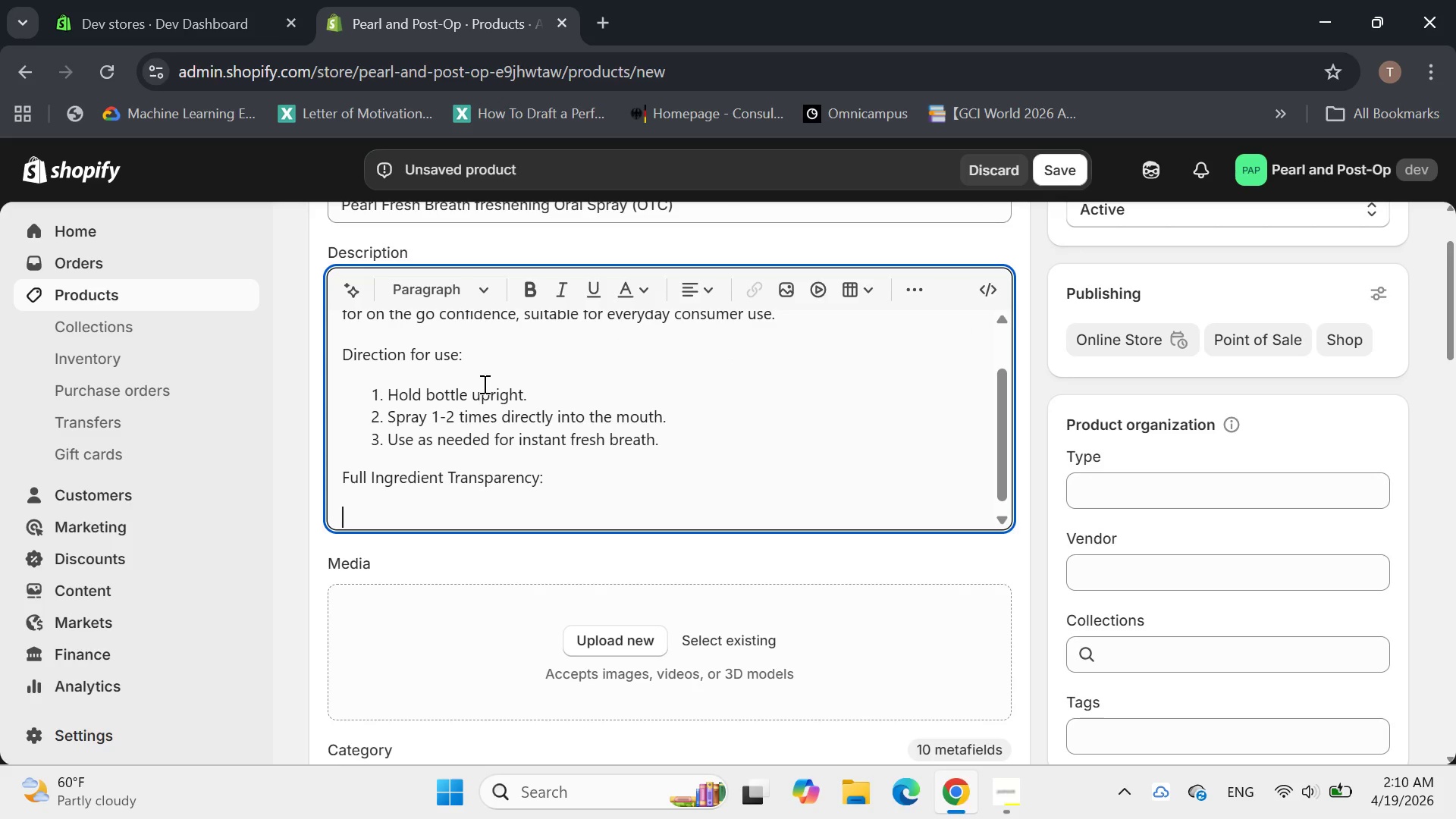 
type(iNGREDIENTS: wATER, gLYCERIN, PED)
key(Backspace)
type(G-40 Hydrogene)
key(Backspace)
type(ated Caster oil, Flavor )
key(Backspace)
type(, sodium Saccharin, mentol)
key(Backspace)
key(Backspace)
type(hol, cetylpyridinium )
key(Backspace)
key(Backspace)
key(Backspace)
key(Backspace)
key(Backspace)
key(Backspace)
key(Backspace)
type(Cetylpyridinium chloride,  s)
key(Backspace)
key(Backspace)
type(sodium n)
key(Backspace)
type(benzoate.)
key(Backspace)
type(, cit)
key(Backspace)
key(Backspace)
key(Backspace)
type(Citr)
key(Backspace)
type(ric Acid.)
 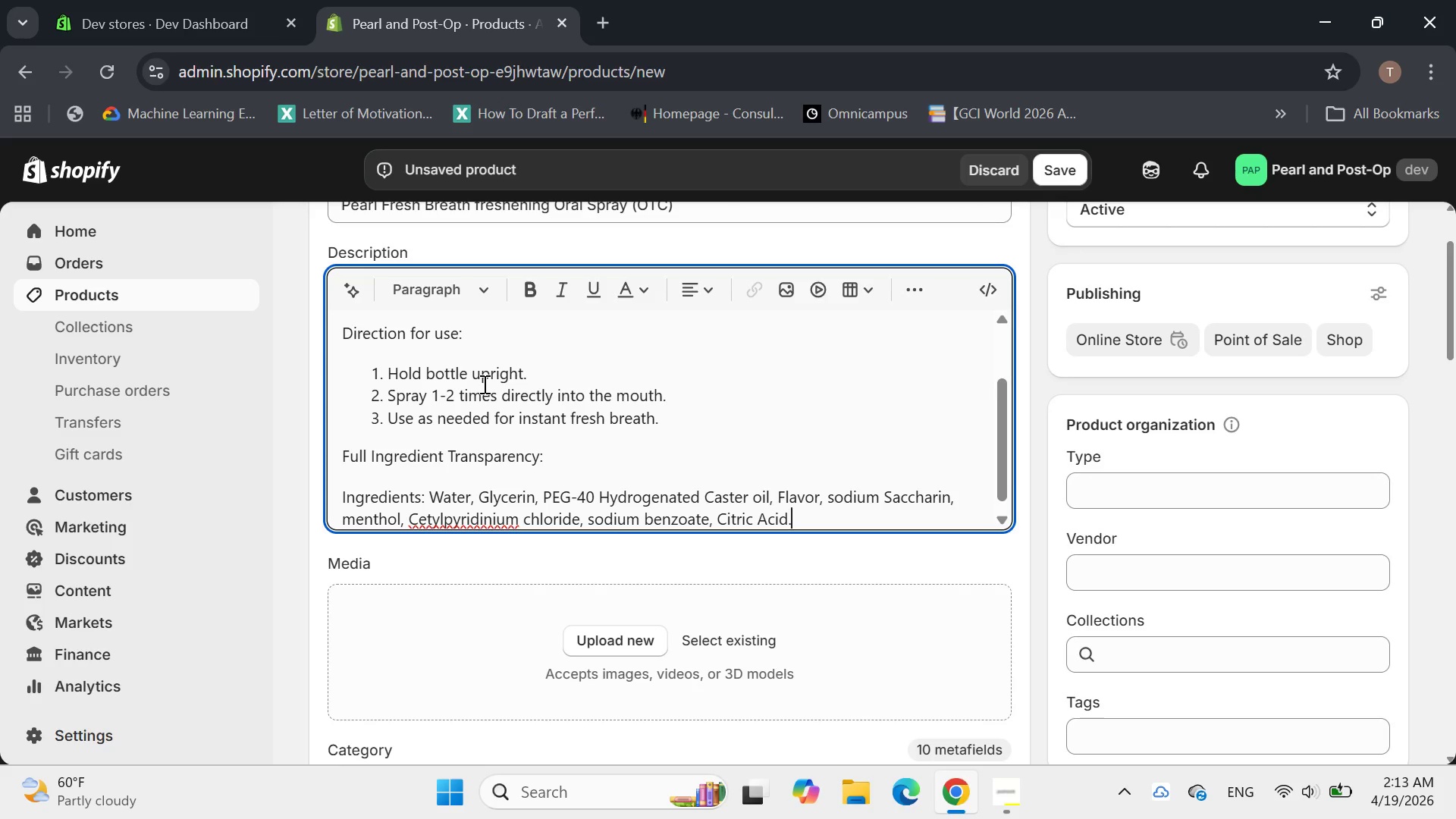 
 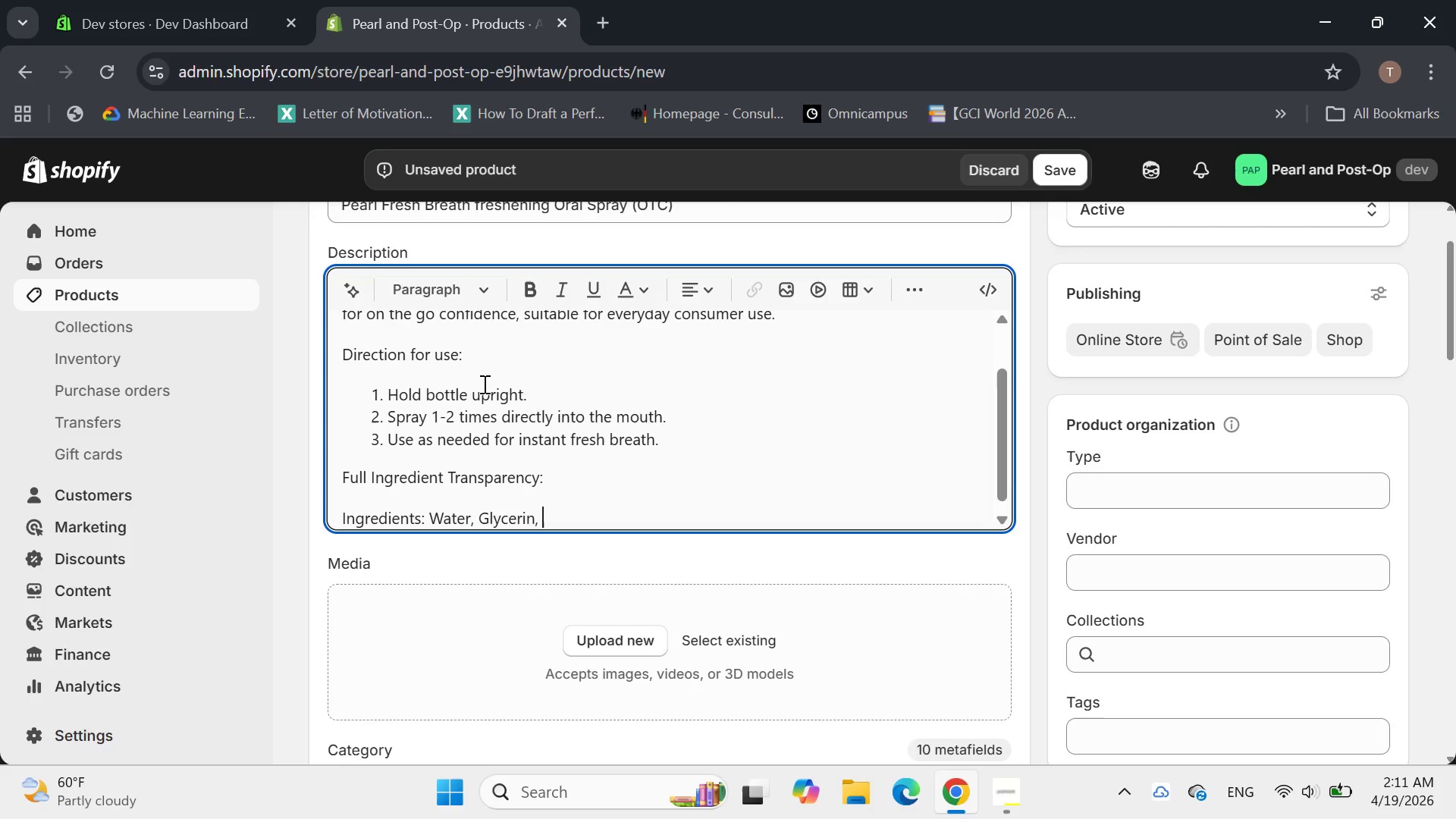 
hold_key(key=CapsLock, duration=2.77)
 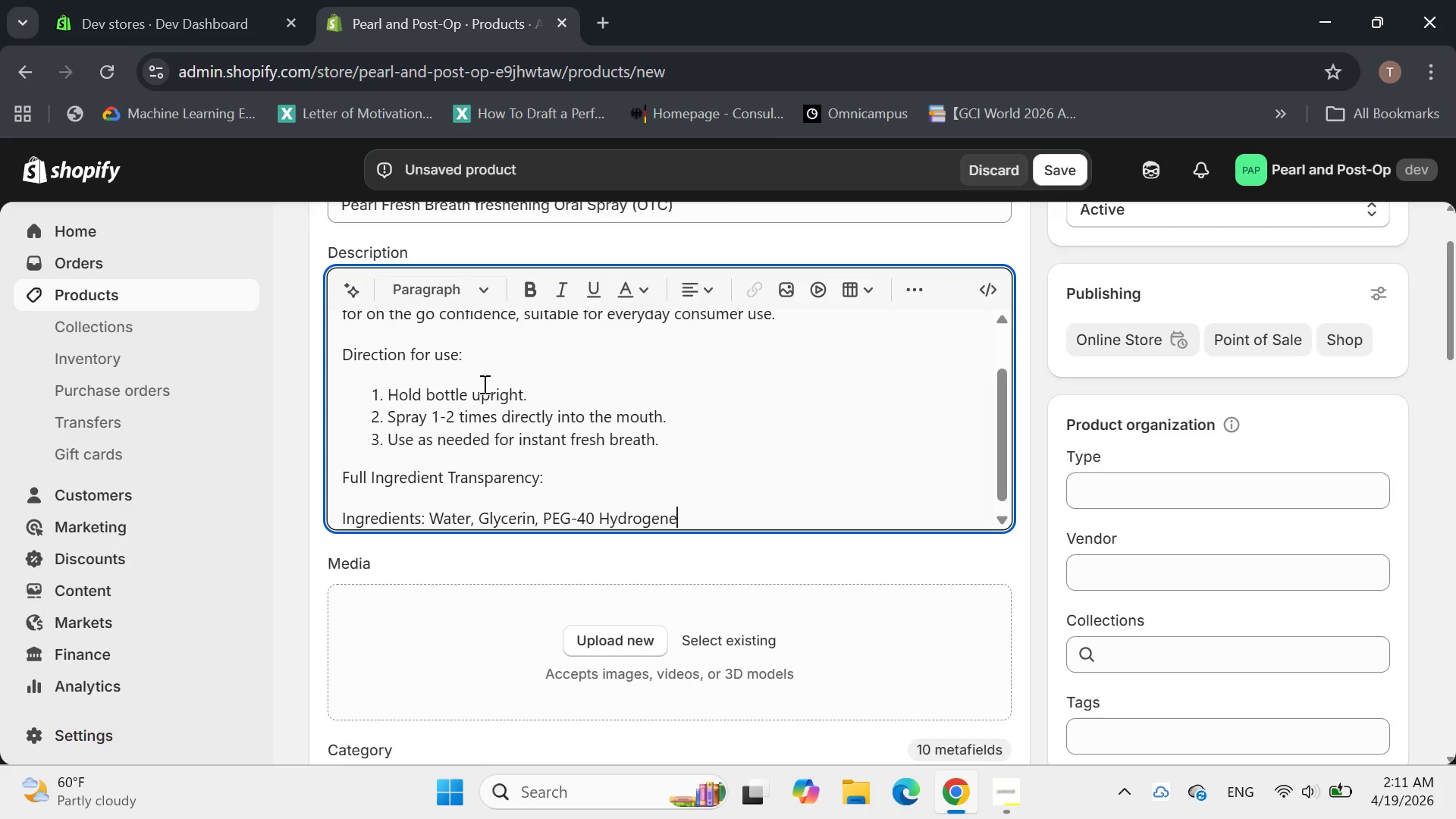 
left_click_drag(start_coordinate=[425, 495], to_coordinate=[341, 458])
 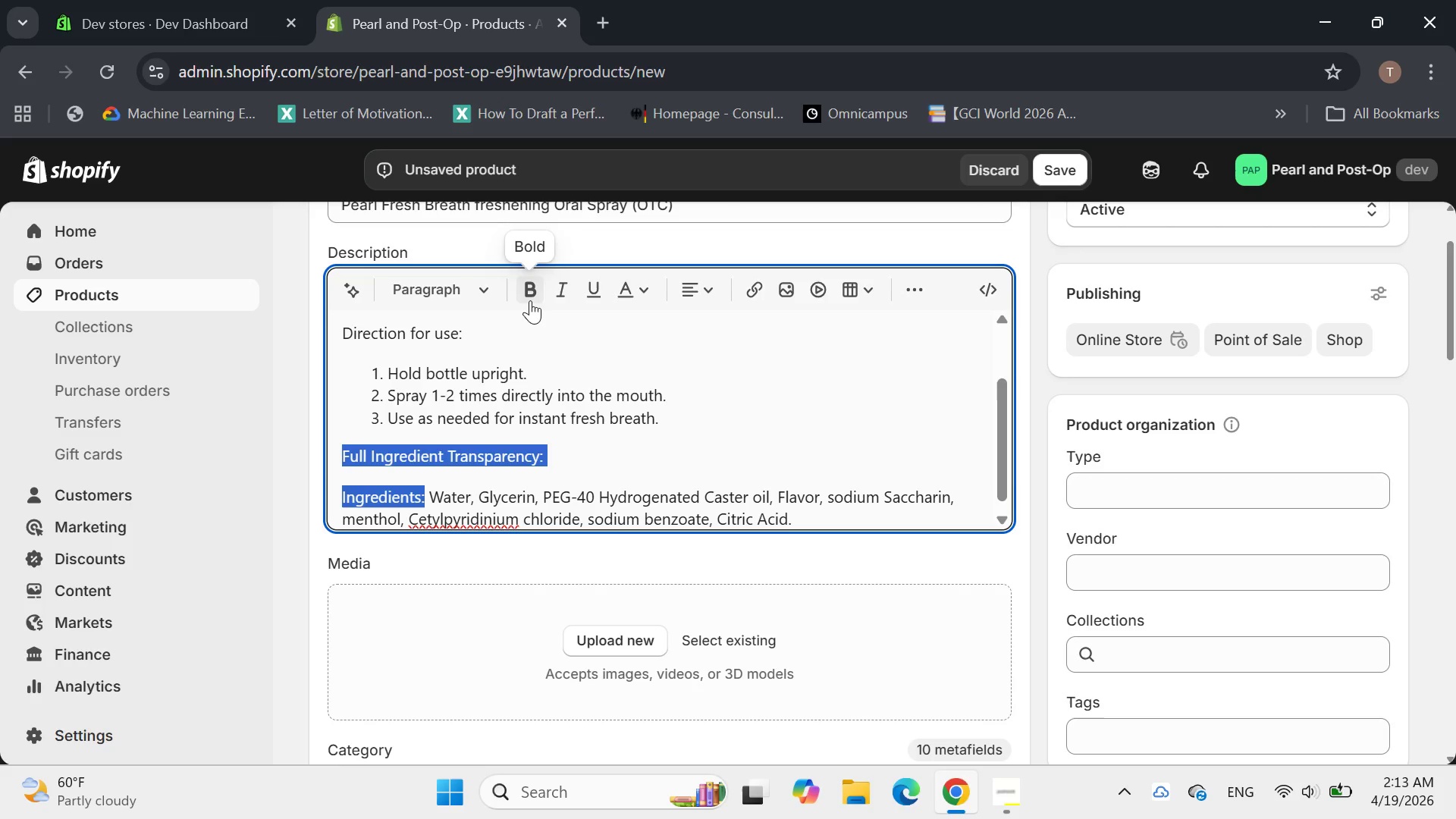 
left_click([530, 297])
 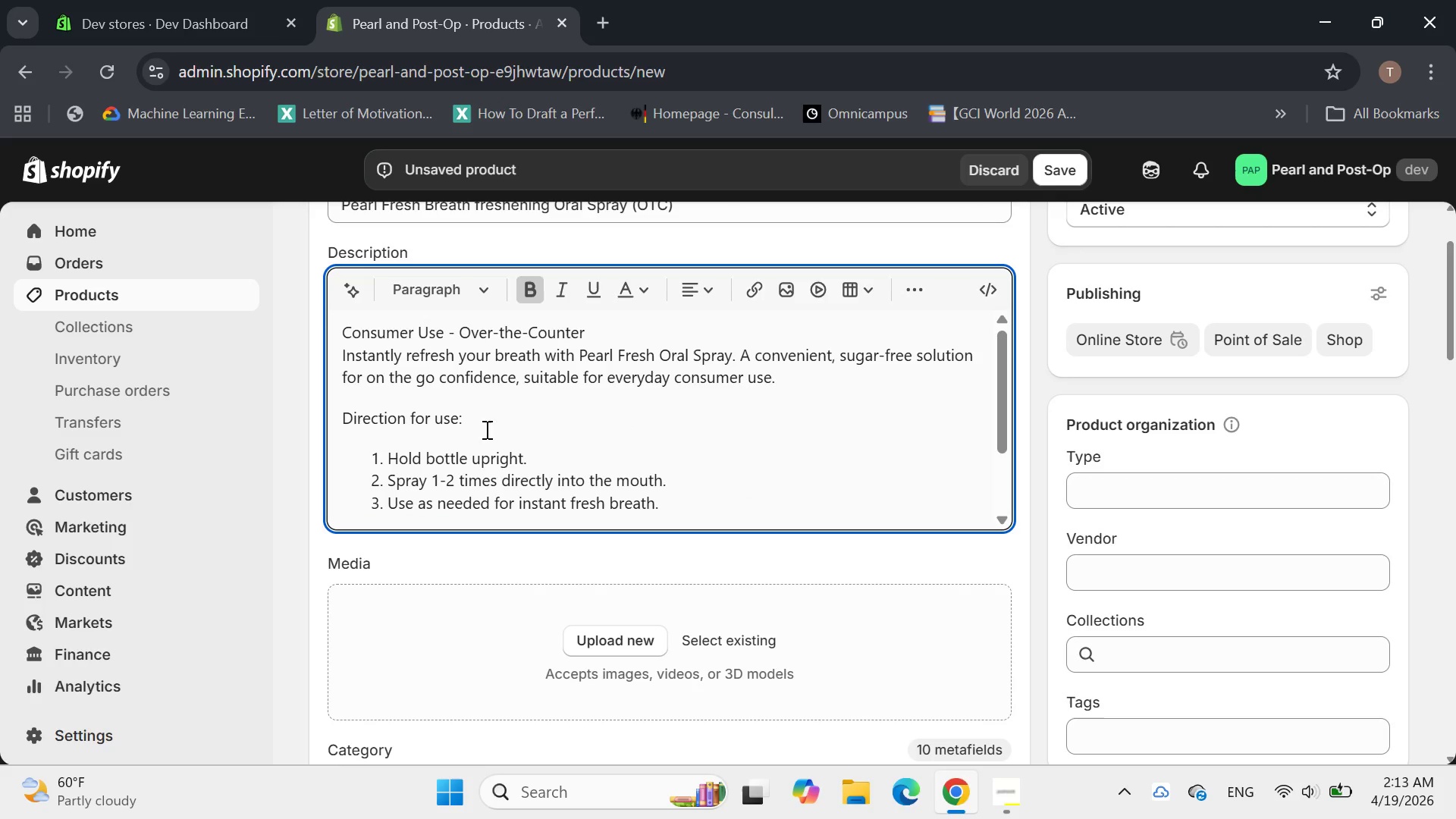 
left_click_drag(start_coordinate=[469, 419], to_coordinate=[341, 425])
 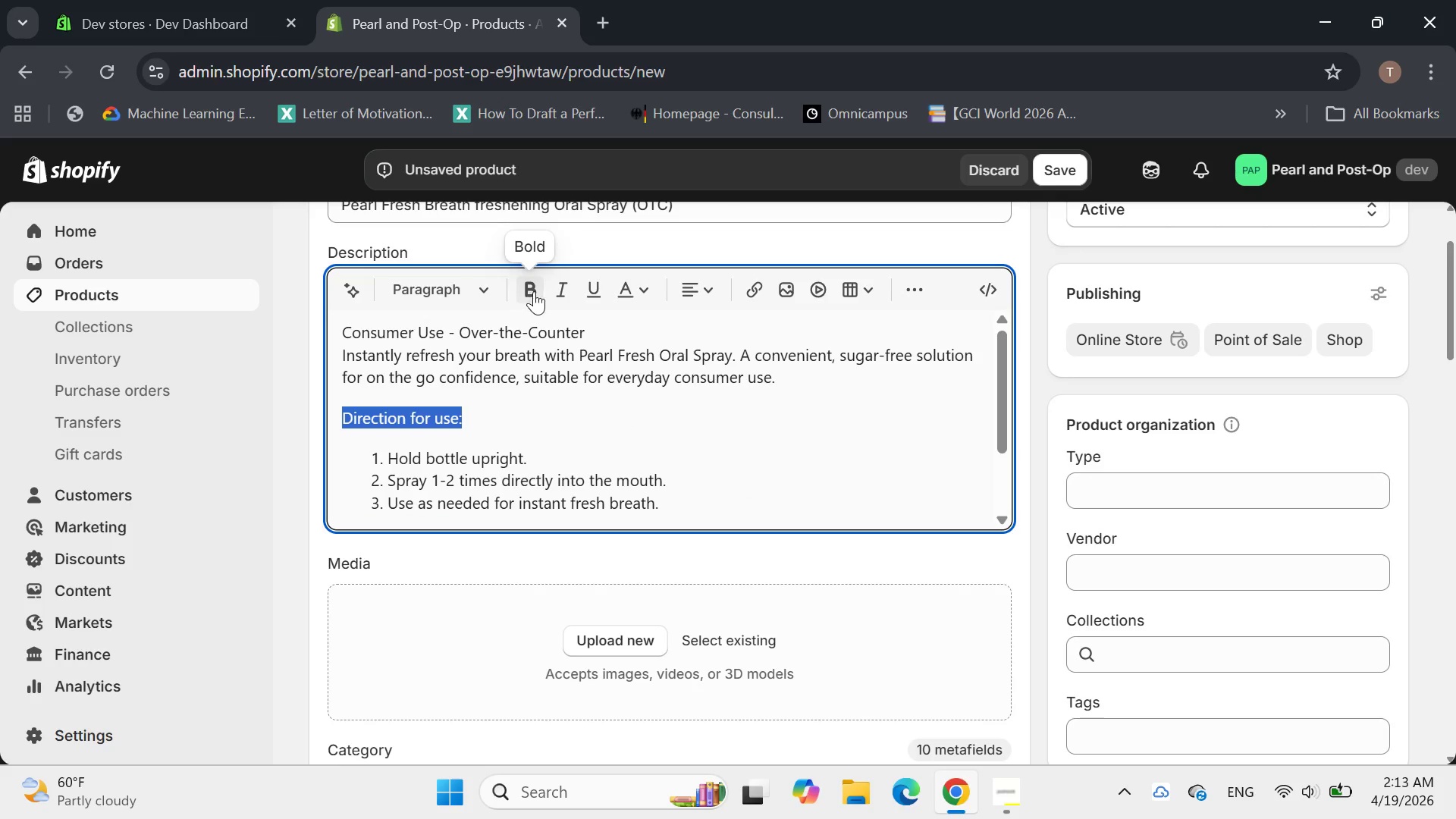 
left_click([534, 290])
 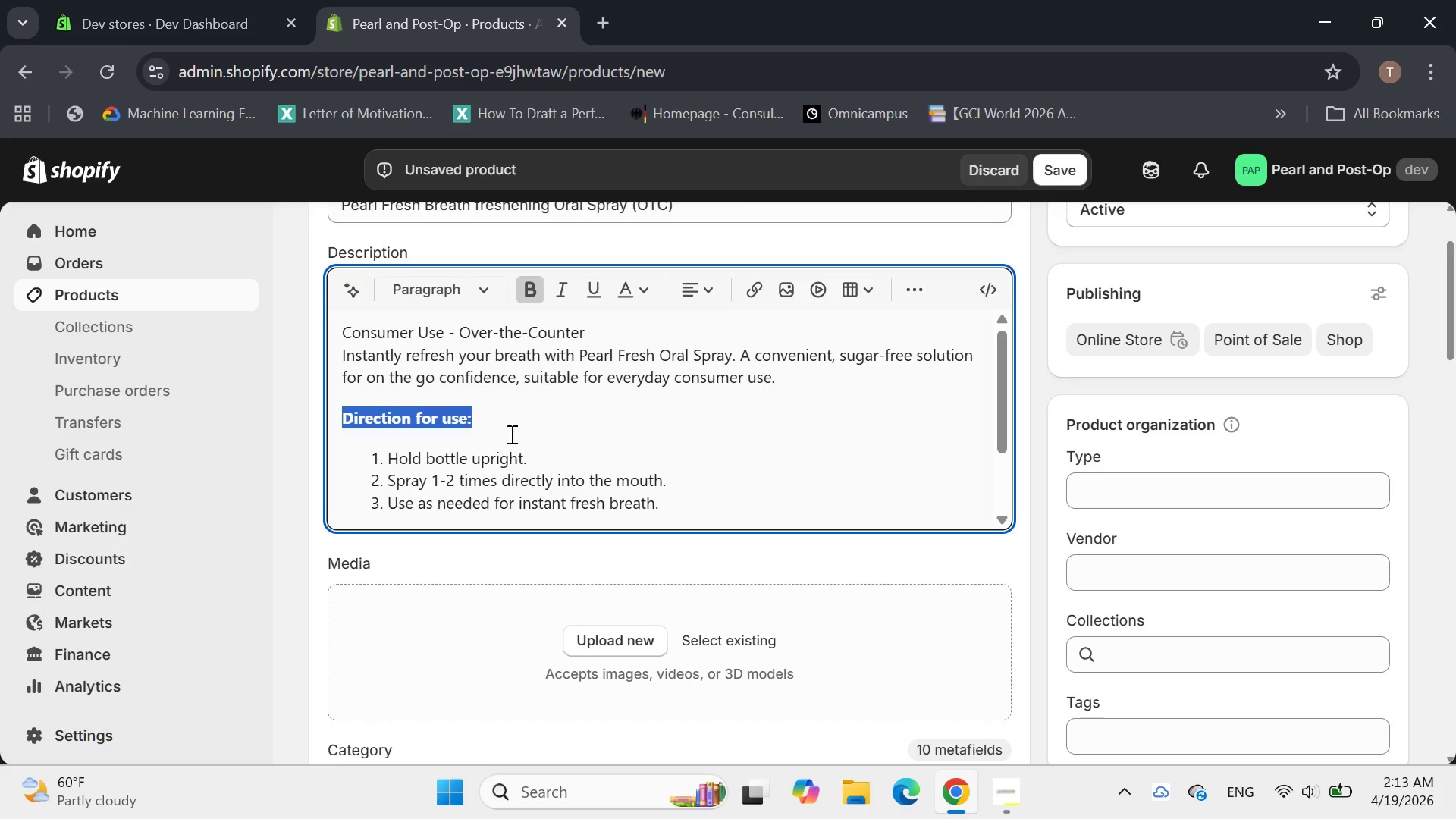 
left_click([508, 438])
 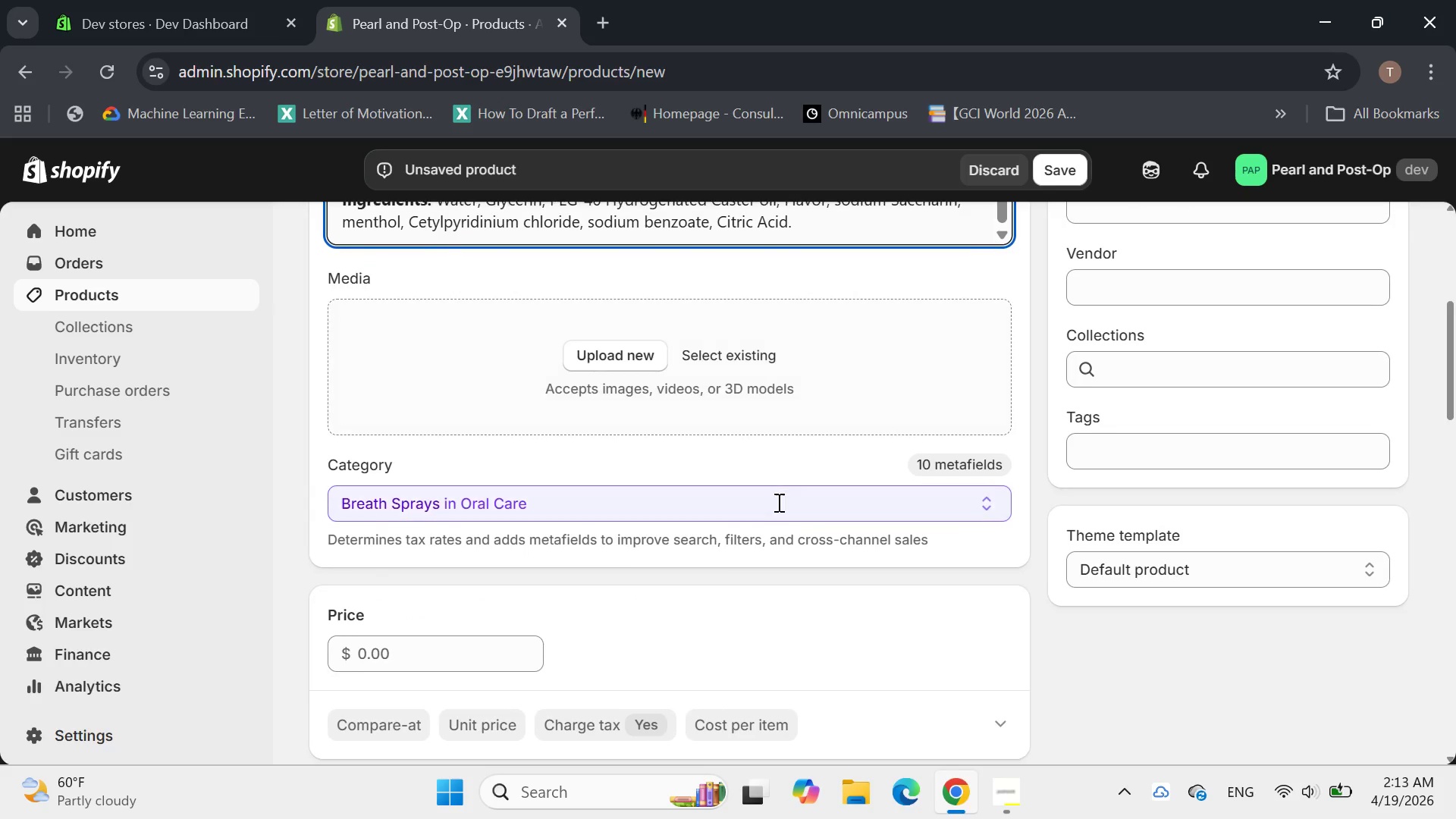 
left_click([1178, 457])
 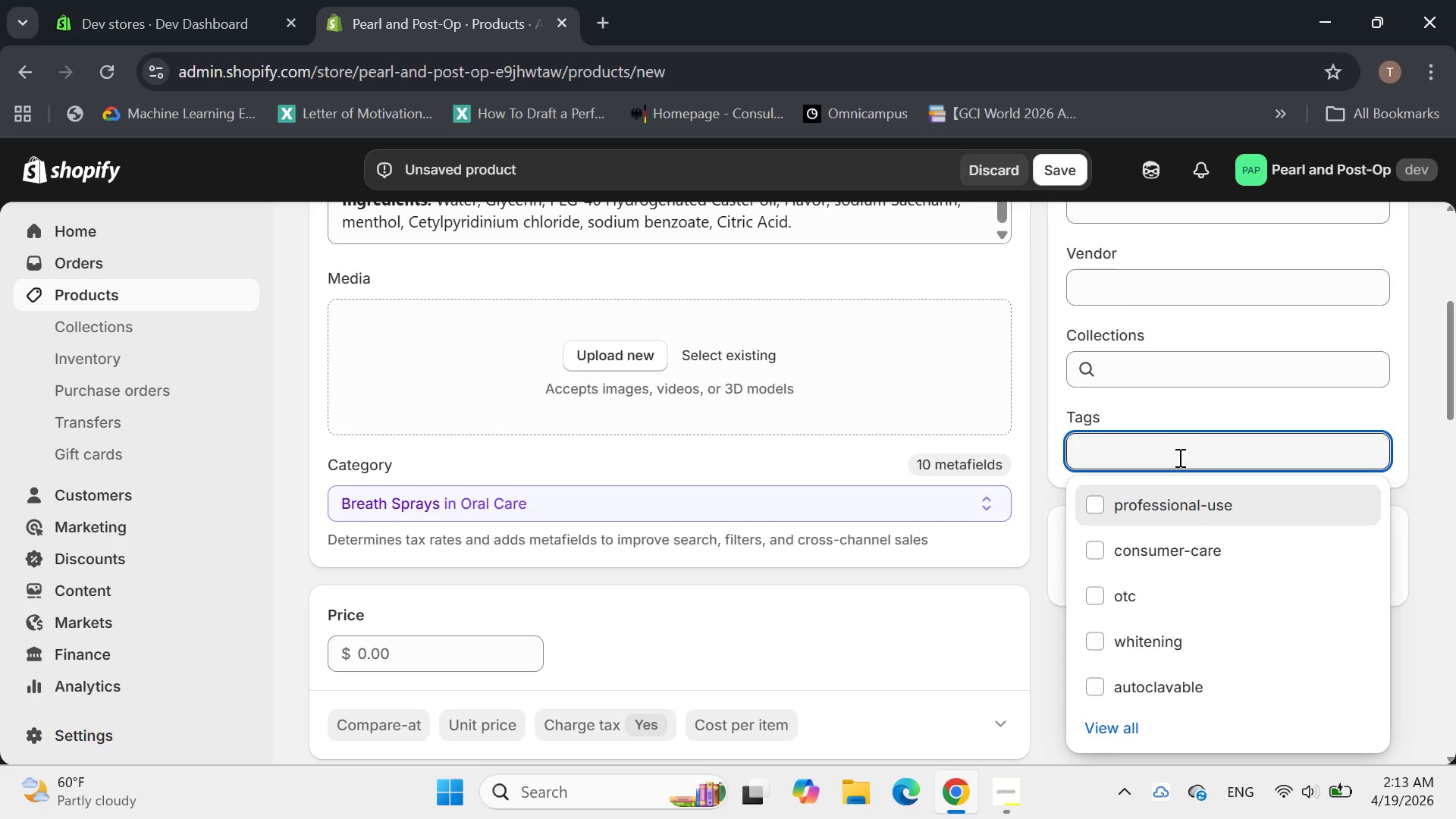 
type(CONSUMER)
 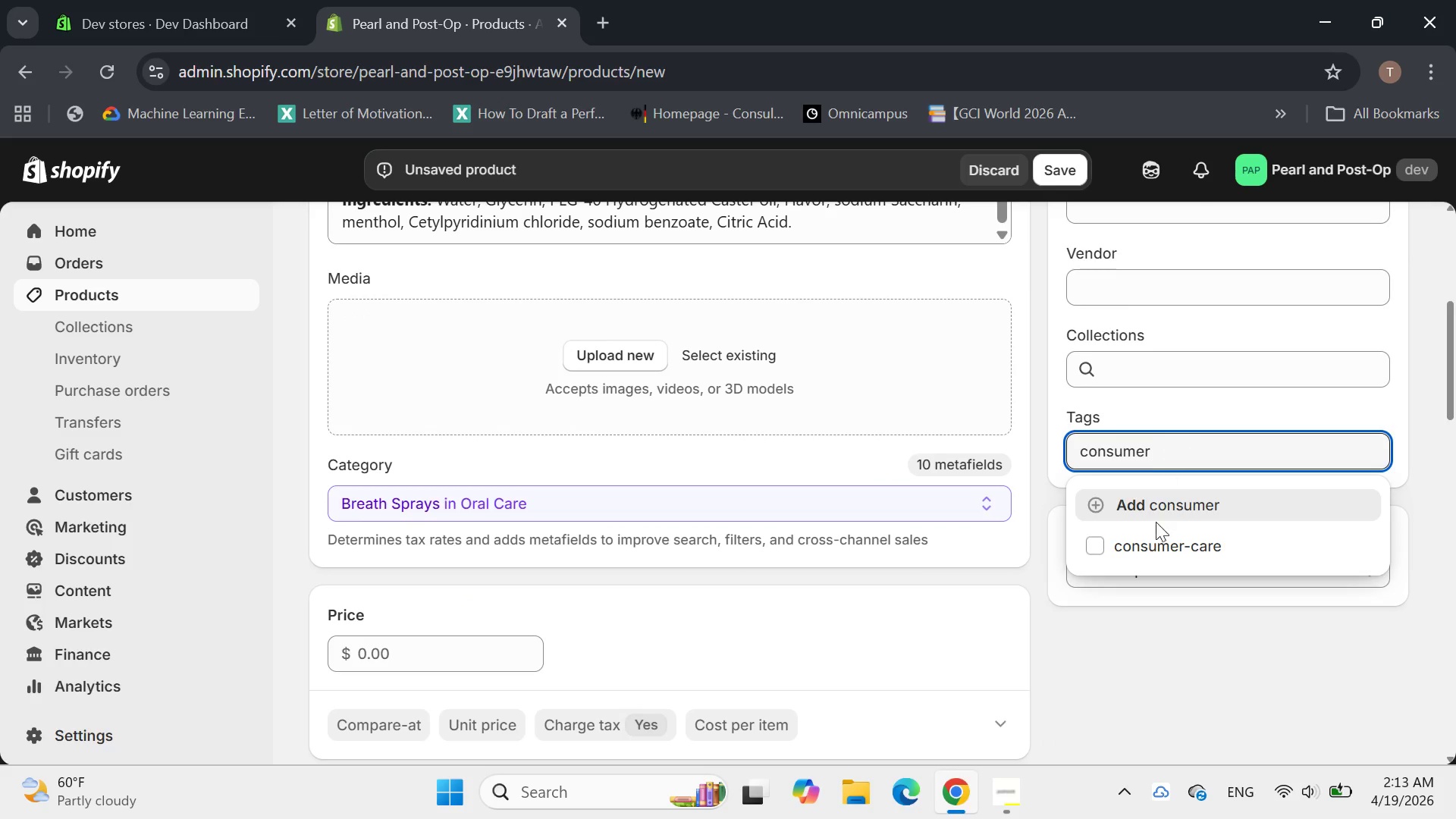 
left_click([1096, 550])
 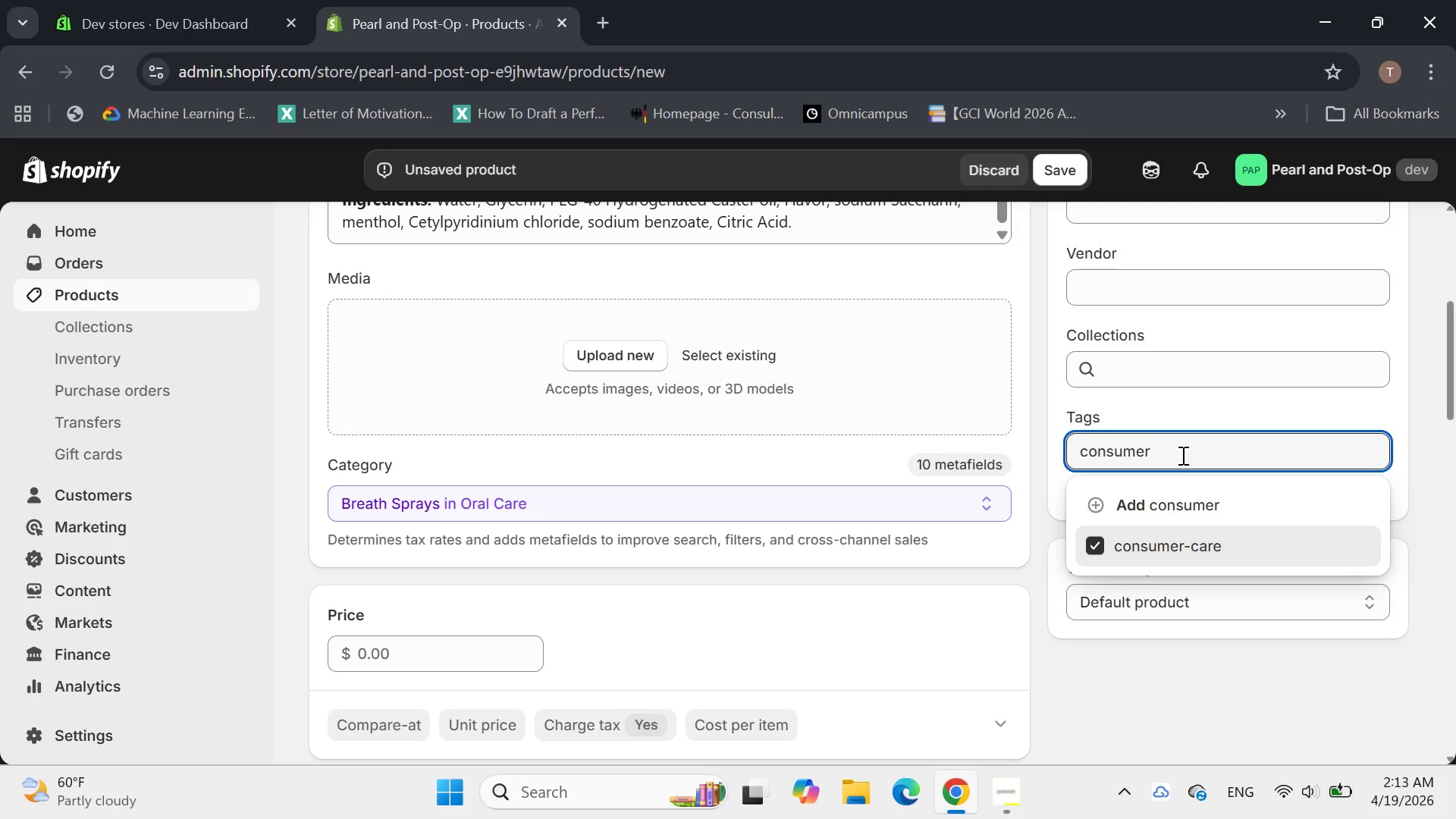 
hold_key(key=Backspace, duration=0.92)
 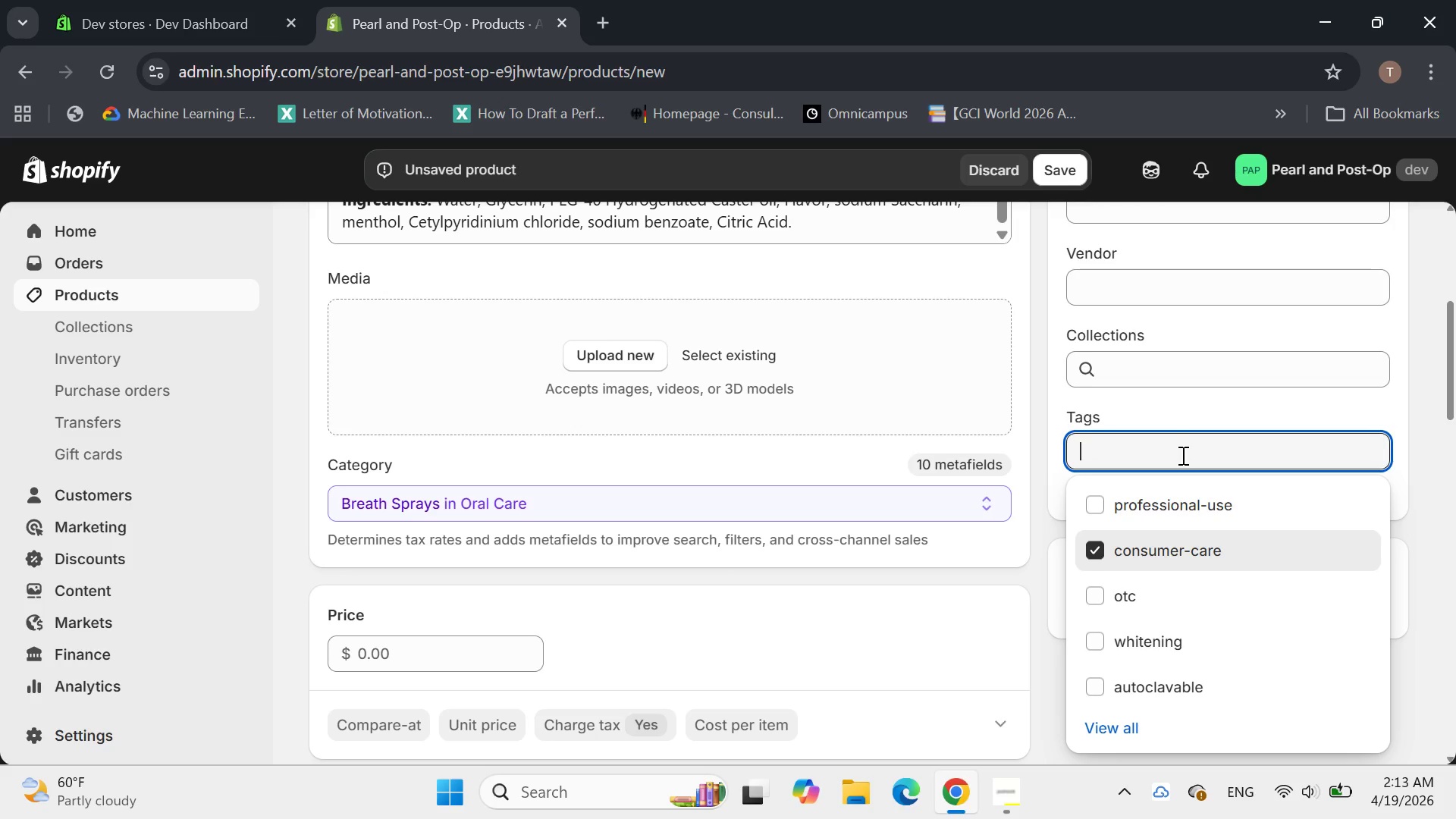 
type(BREATH-FRESHNER)
key(Backspace)
key(Backspace)
key(Backspace)
type(ENER )
 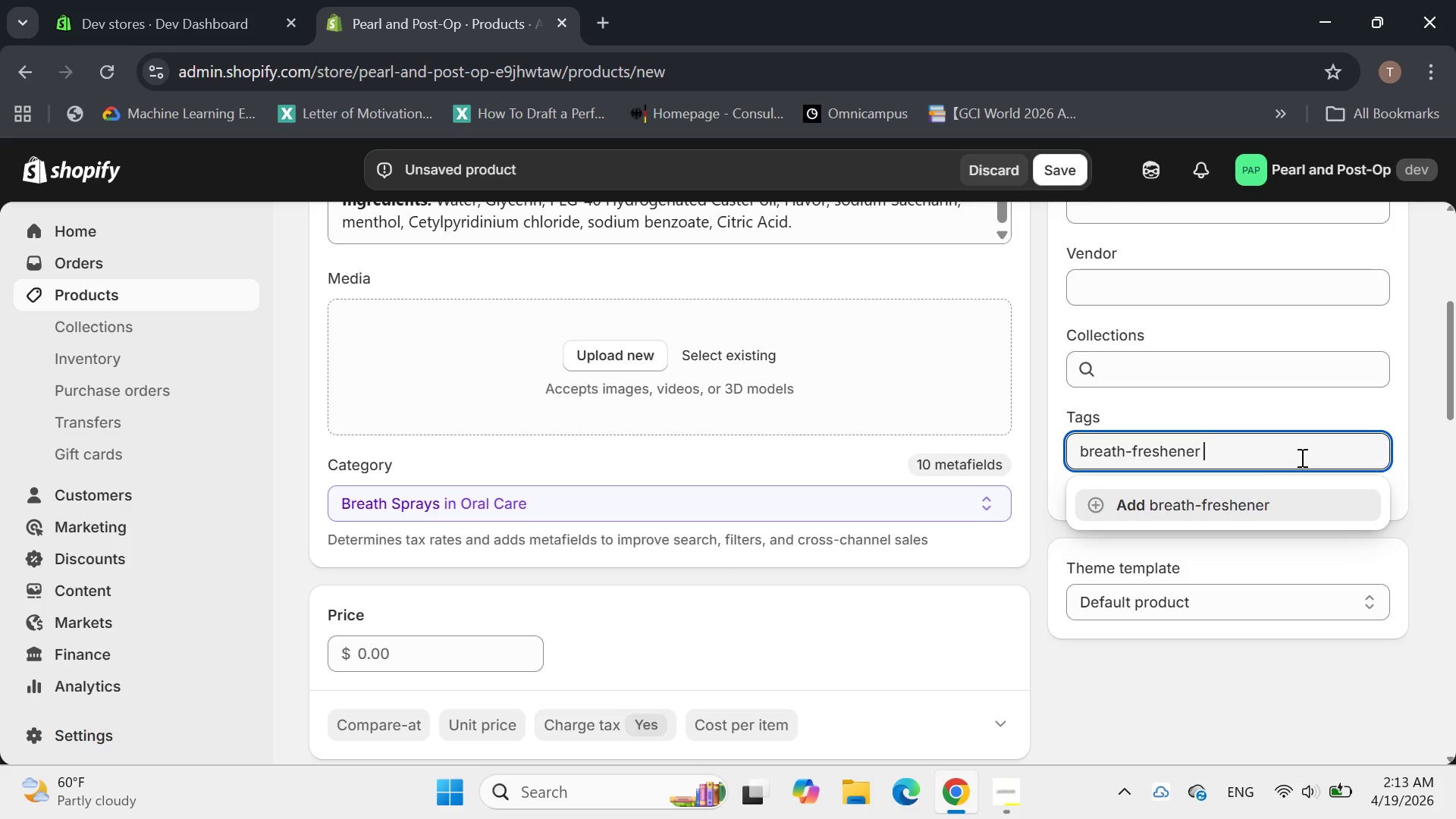 
key(Backspace)
type(, OTC)
 